 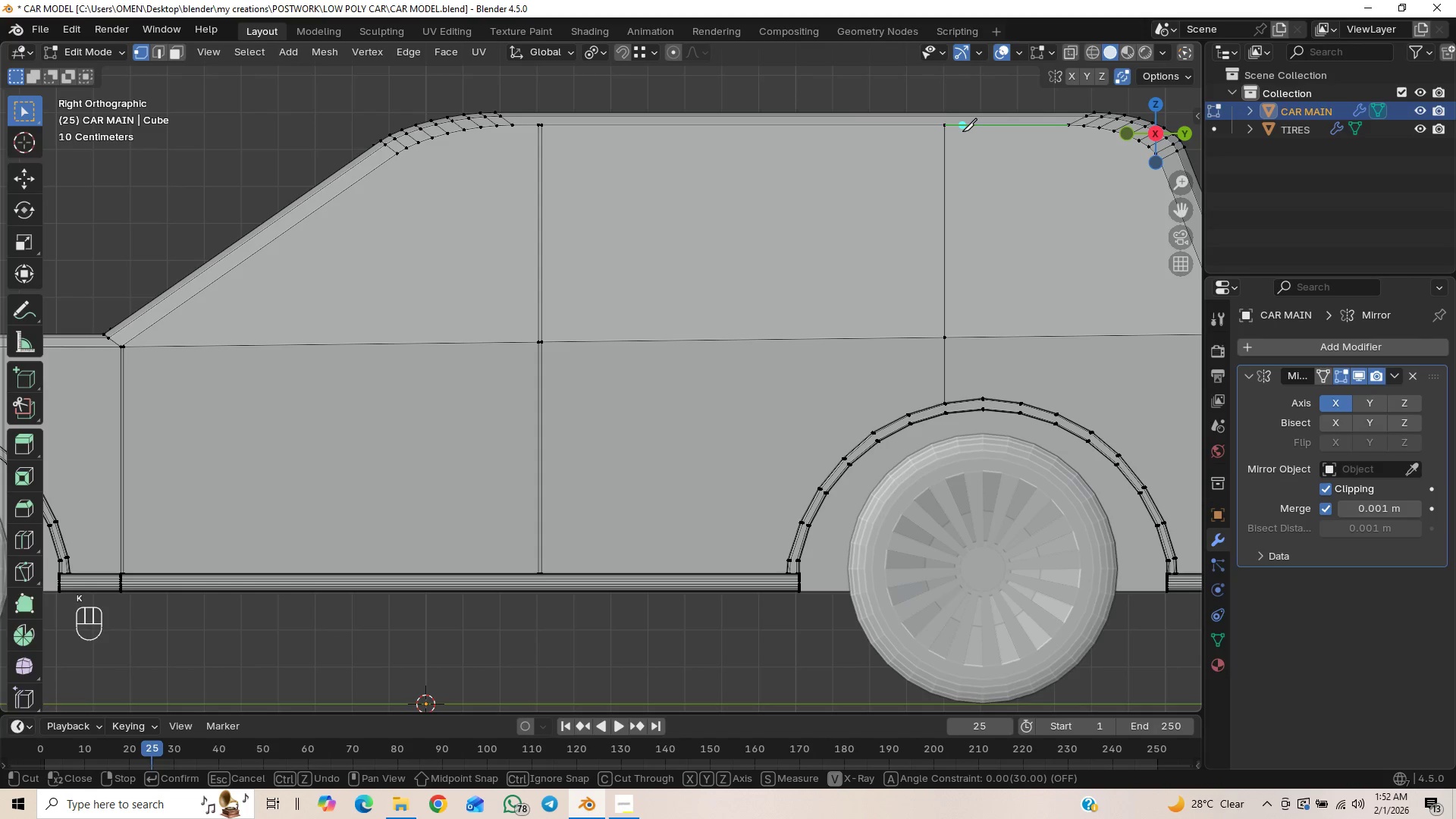 
key(Z)
 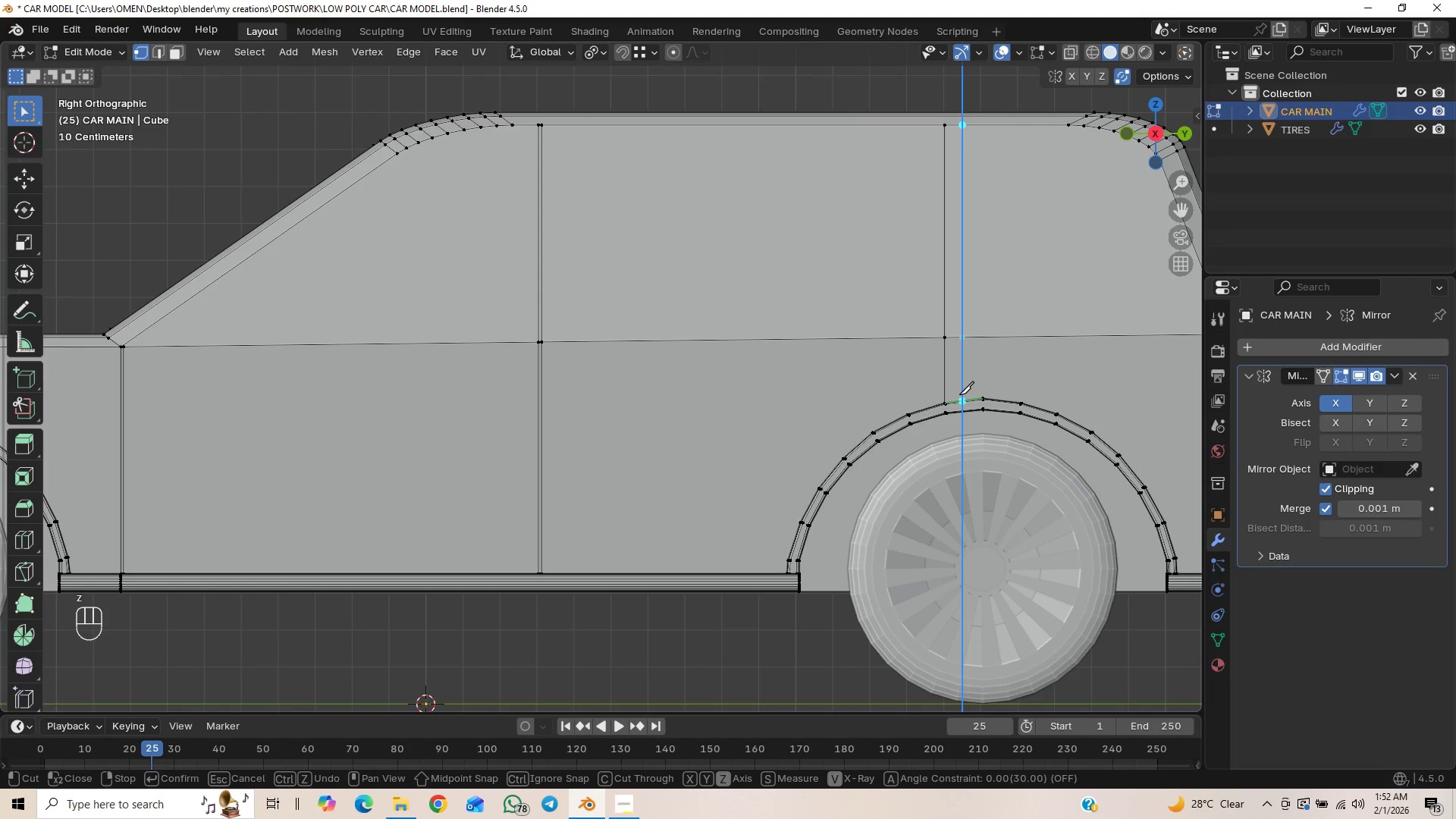 
left_click([959, 394])
 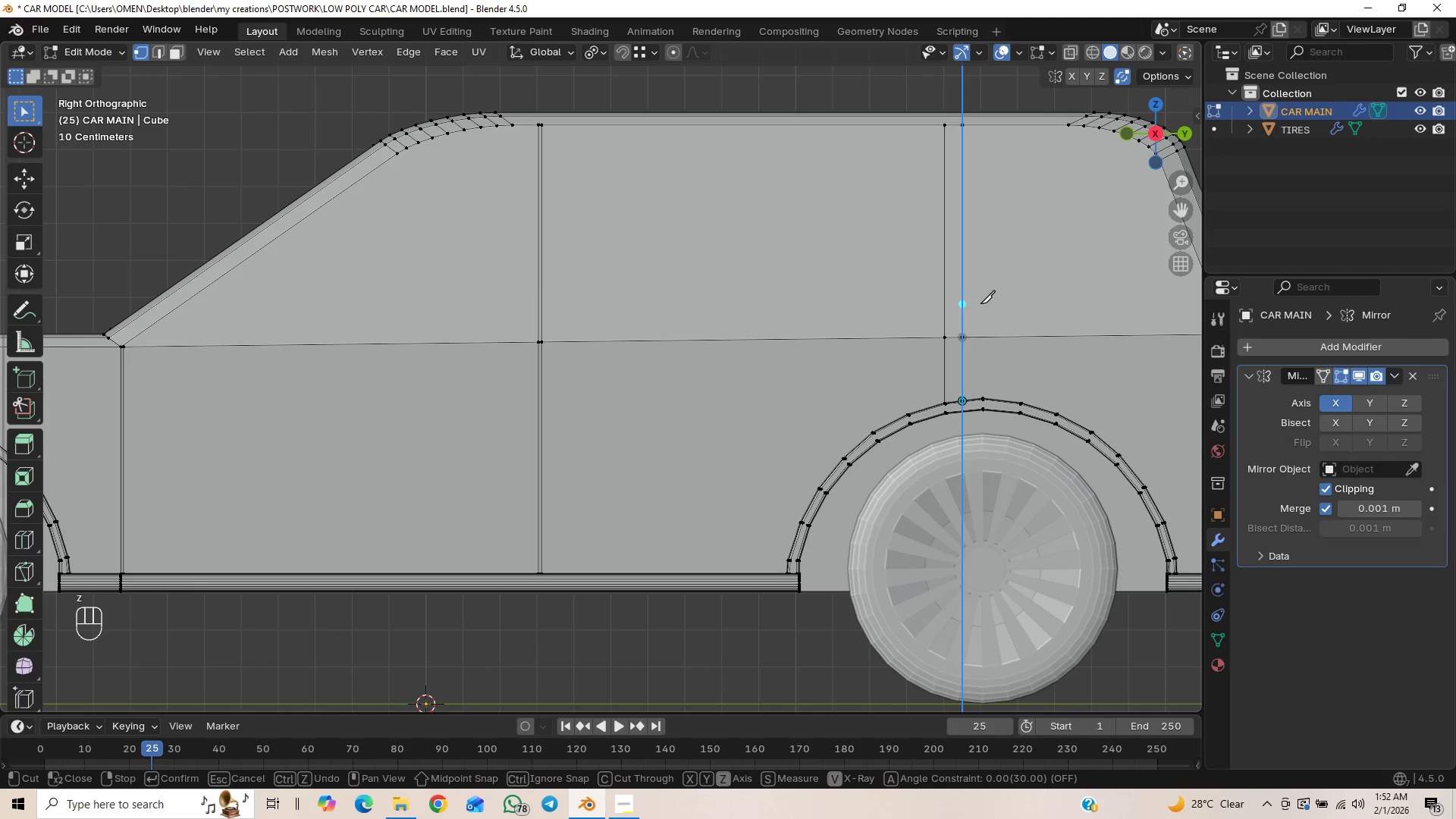 
key(Enter)
 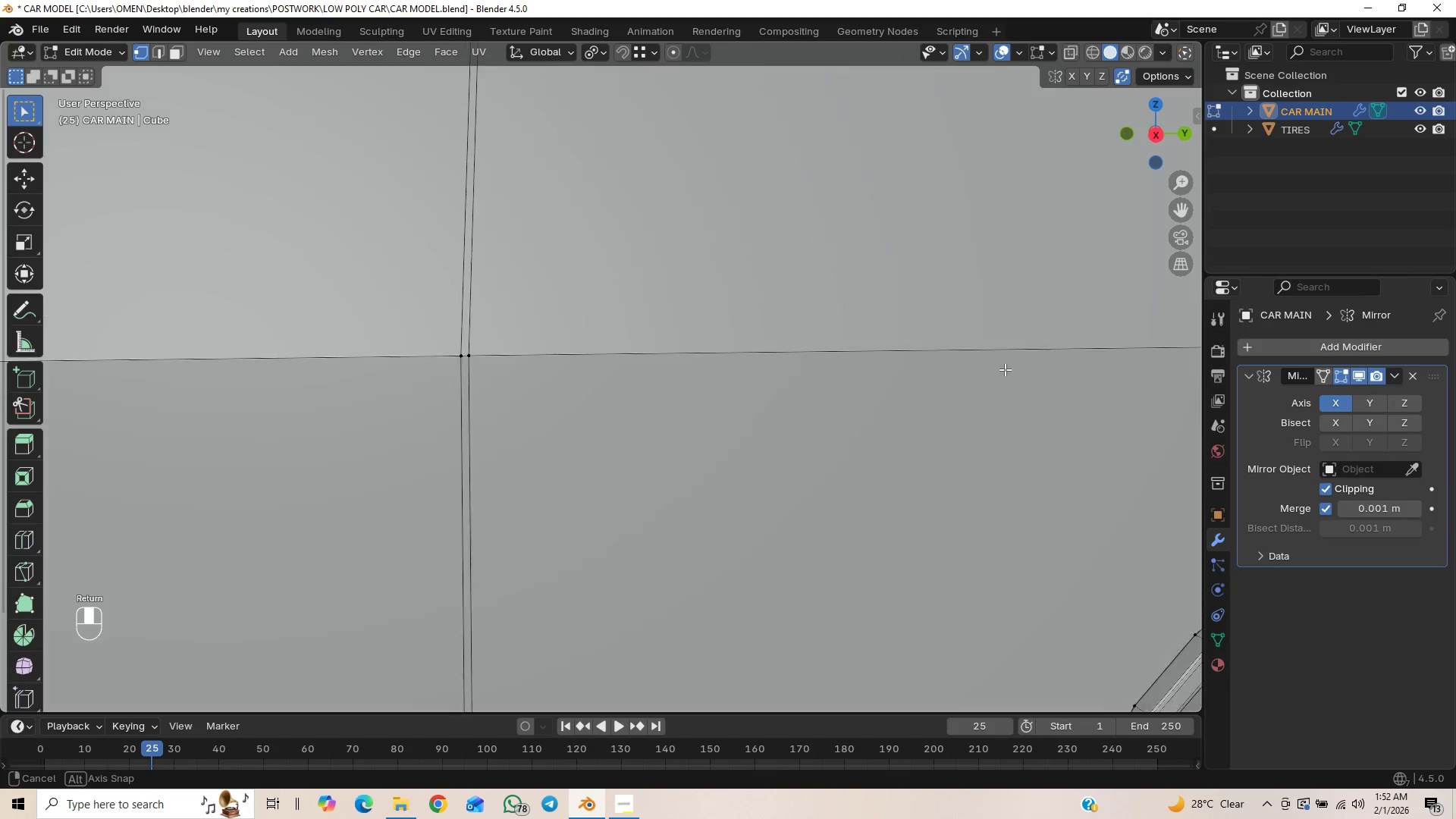 
hold_key(key=ShiftLeft, duration=1.51)
 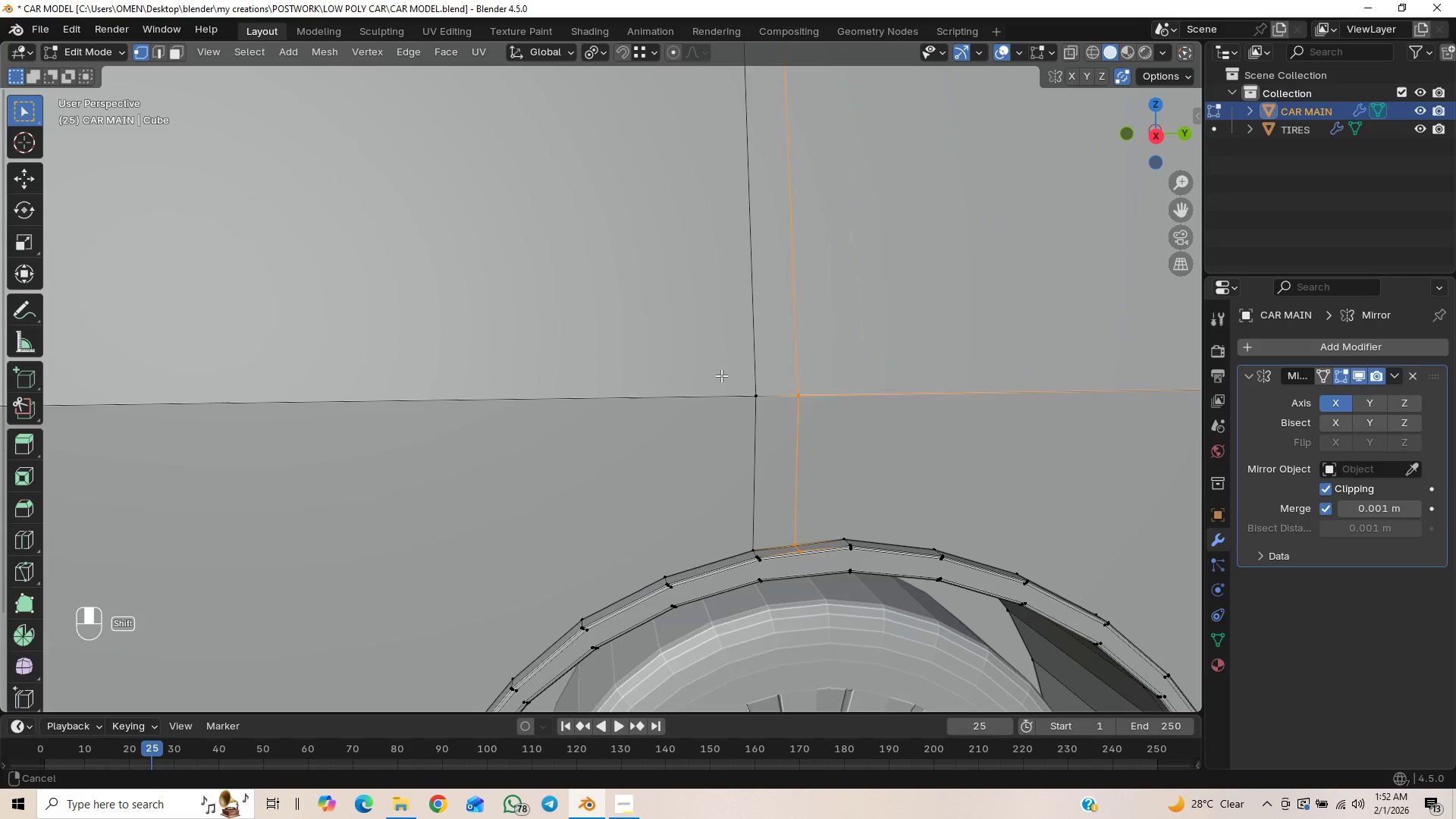 
key(Shift+ShiftLeft)
 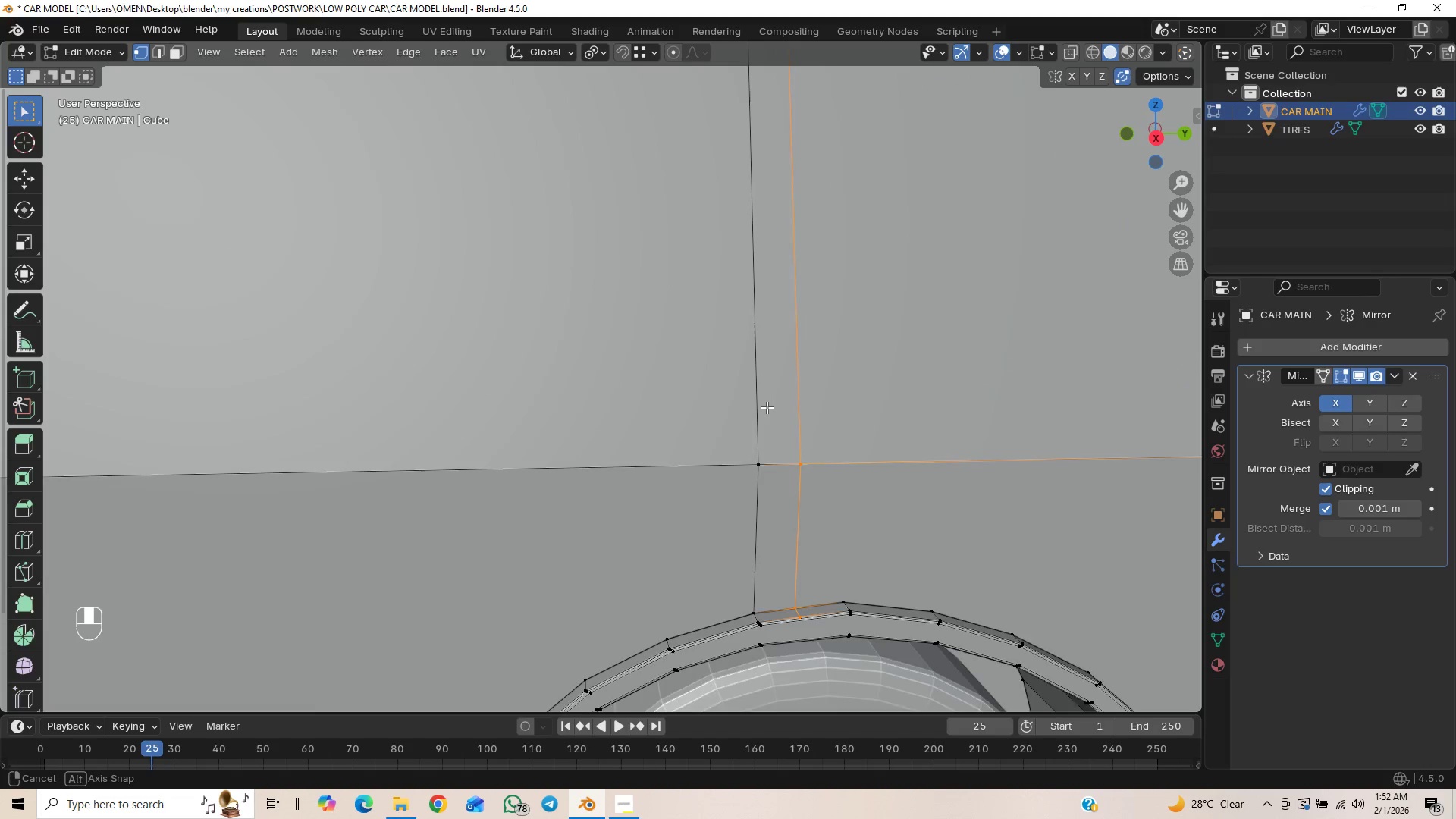 
hold_key(key=ShiftLeft, duration=0.78)
 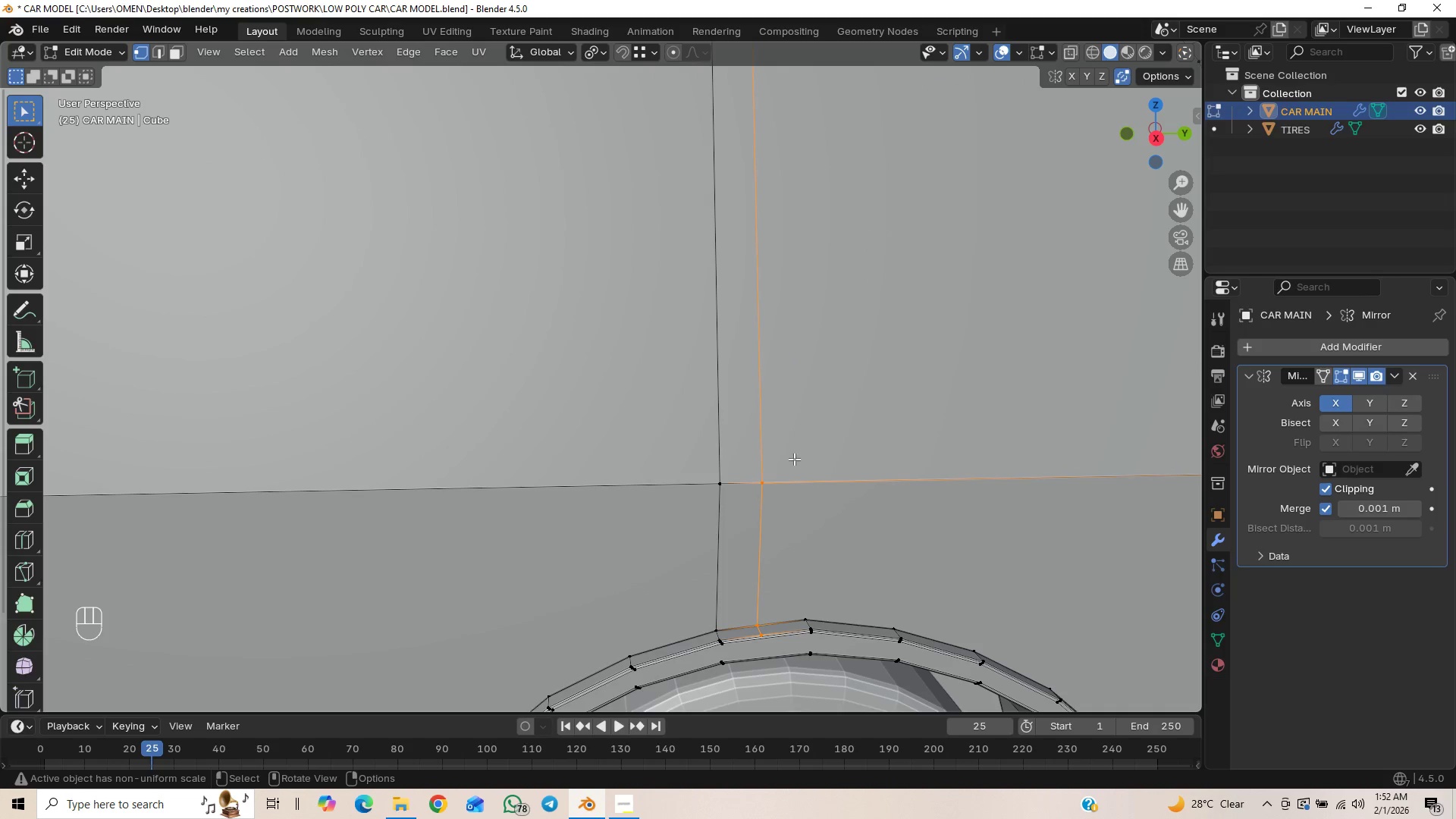 
scroll: coordinate [767, 408], scroll_direction: up, amount: 1.0
 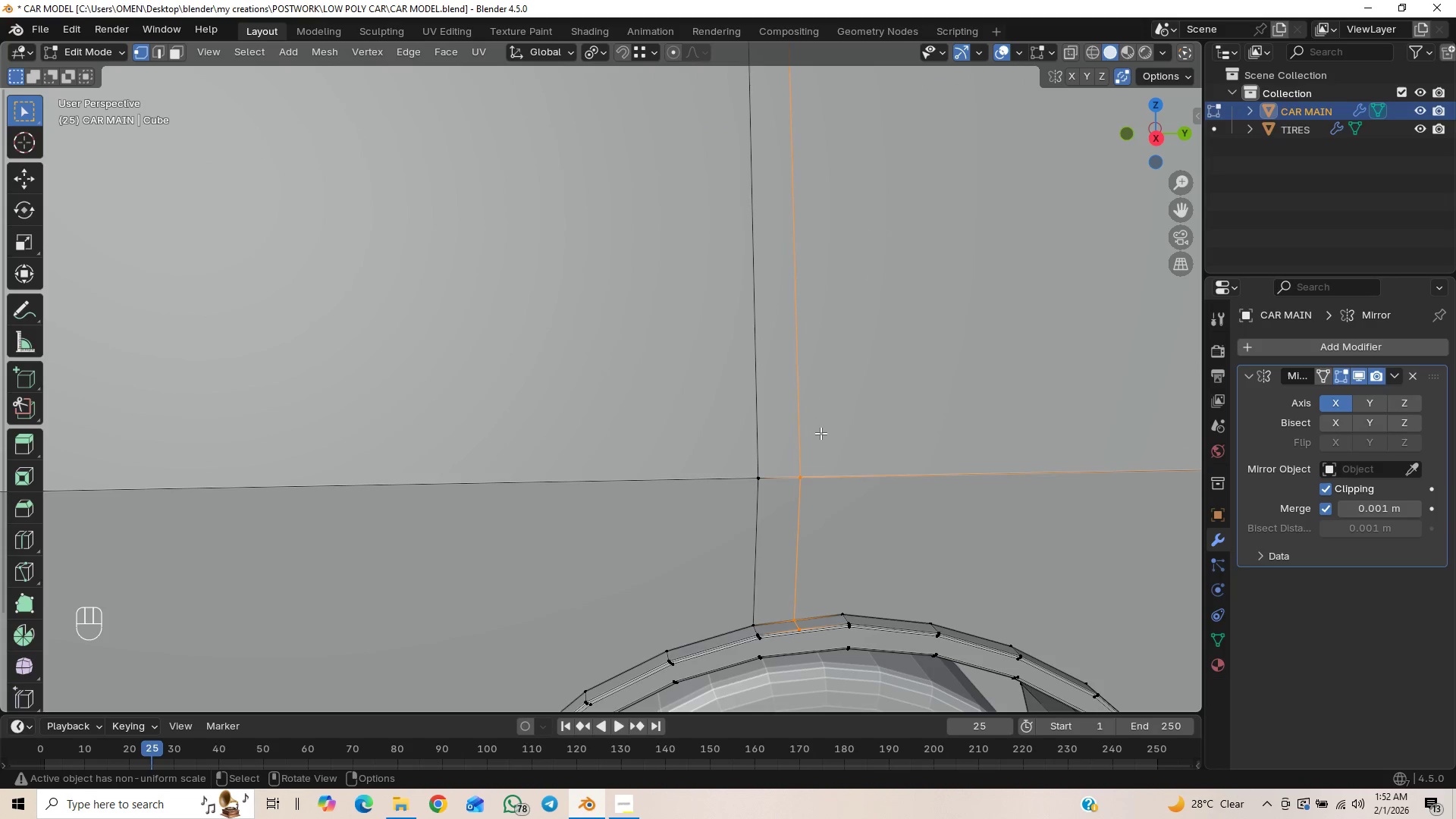 
hold_key(key=ShiftLeft, duration=0.48)
scroll: coordinate [785, 395], scroll_direction: up, amount: 1.0
 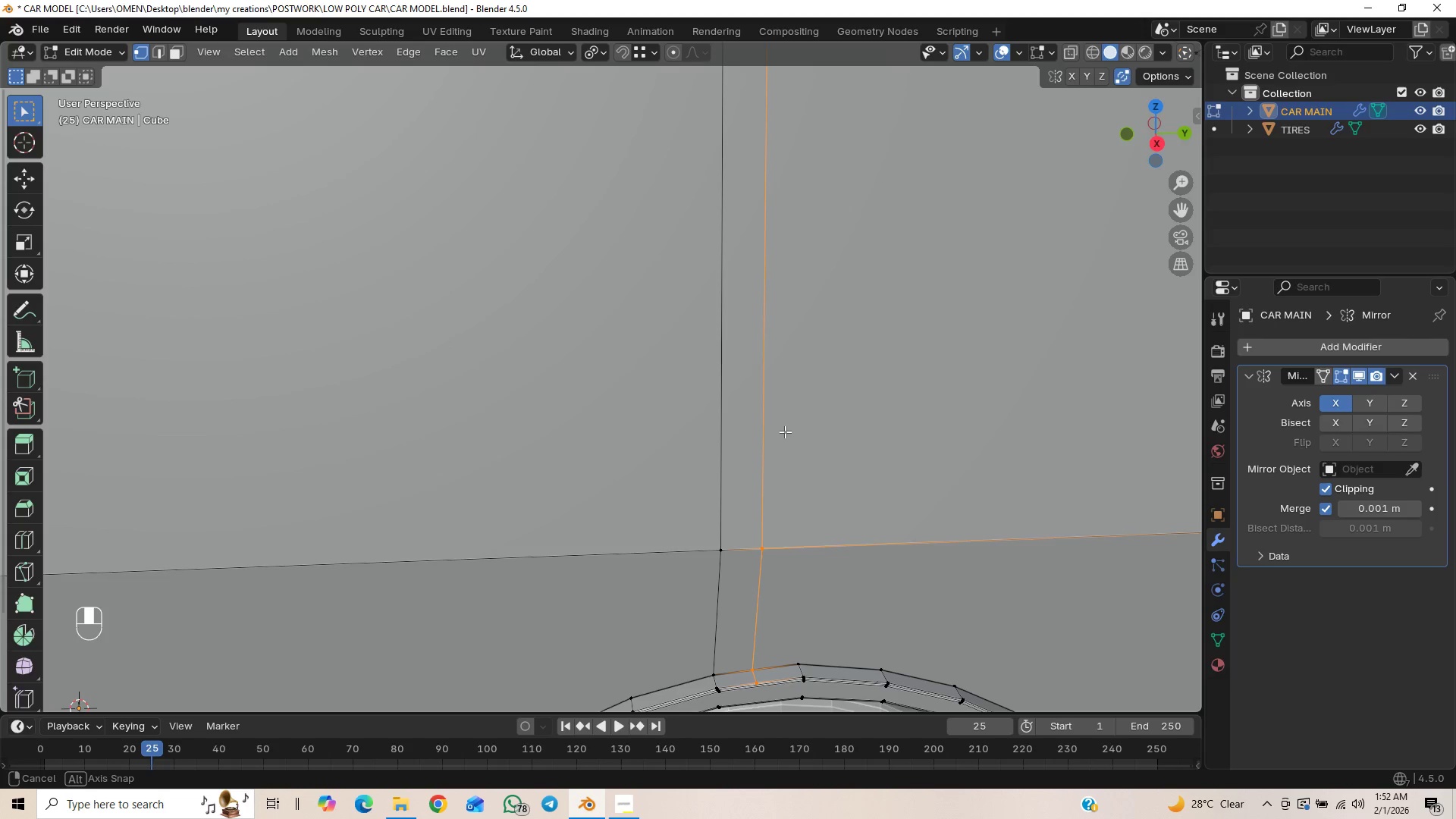 
hold_key(key=ShiftLeft, duration=1.5)
 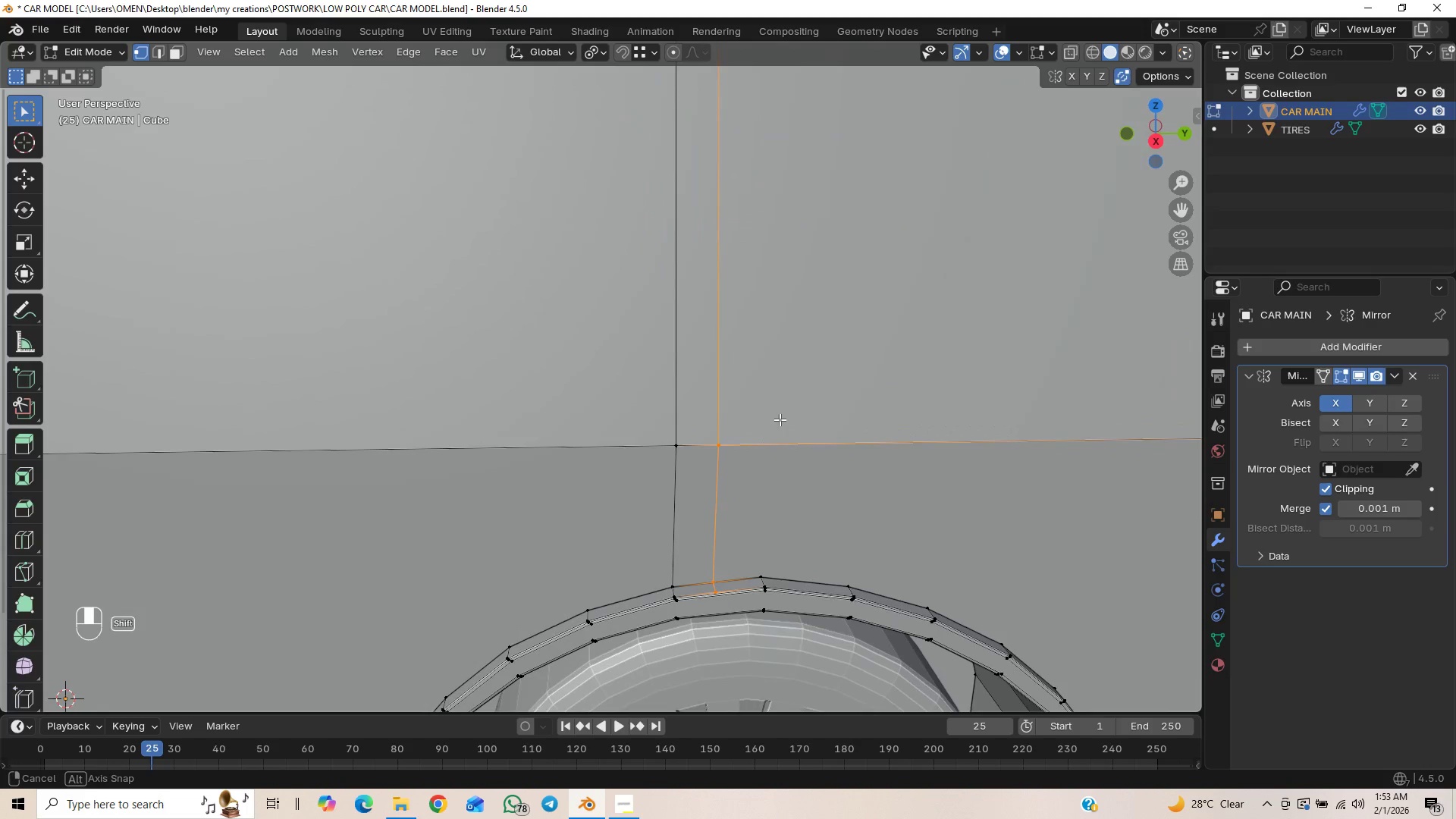 
key(Shift+ShiftLeft)
 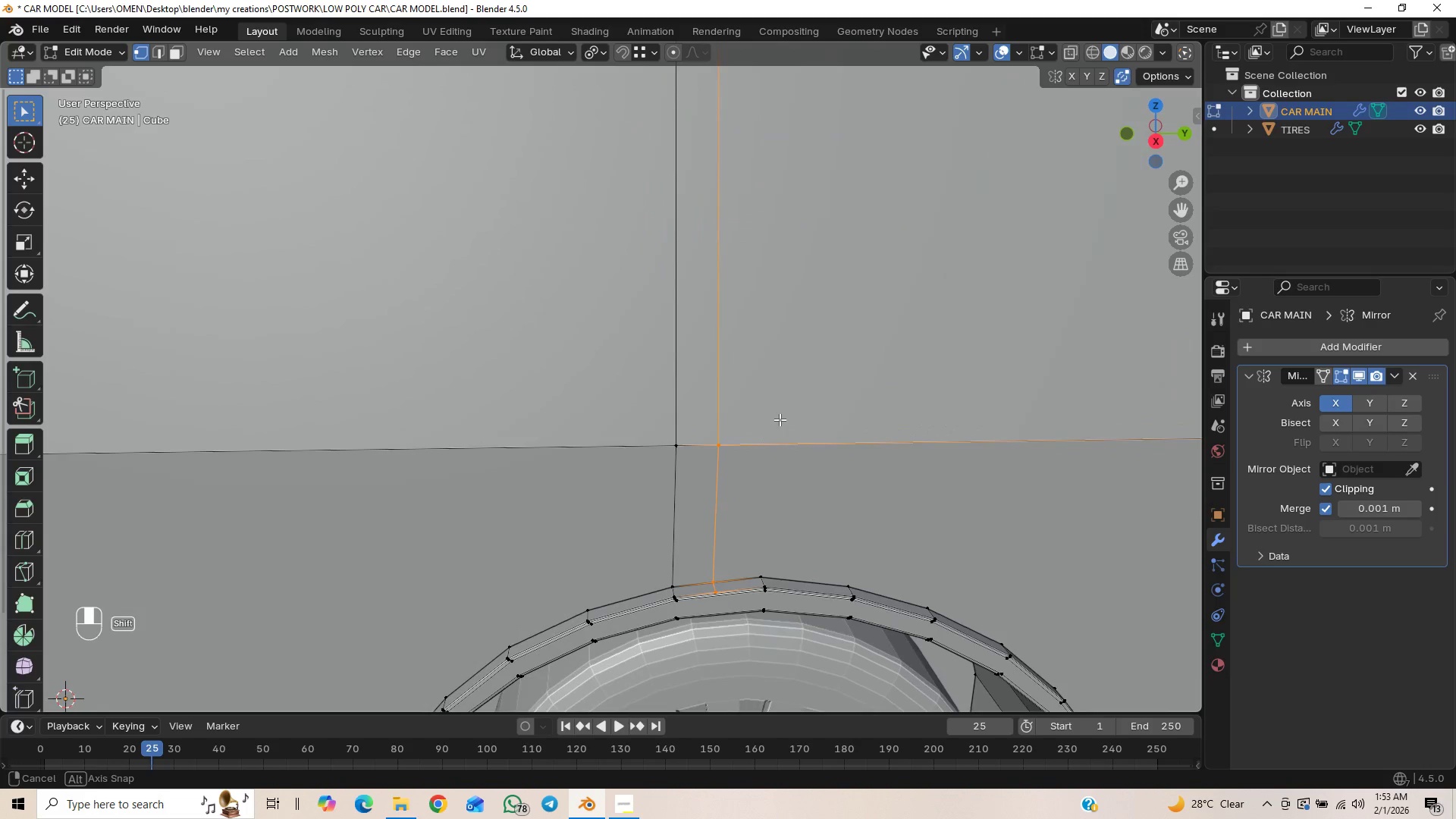 
key(Shift+ShiftLeft)
 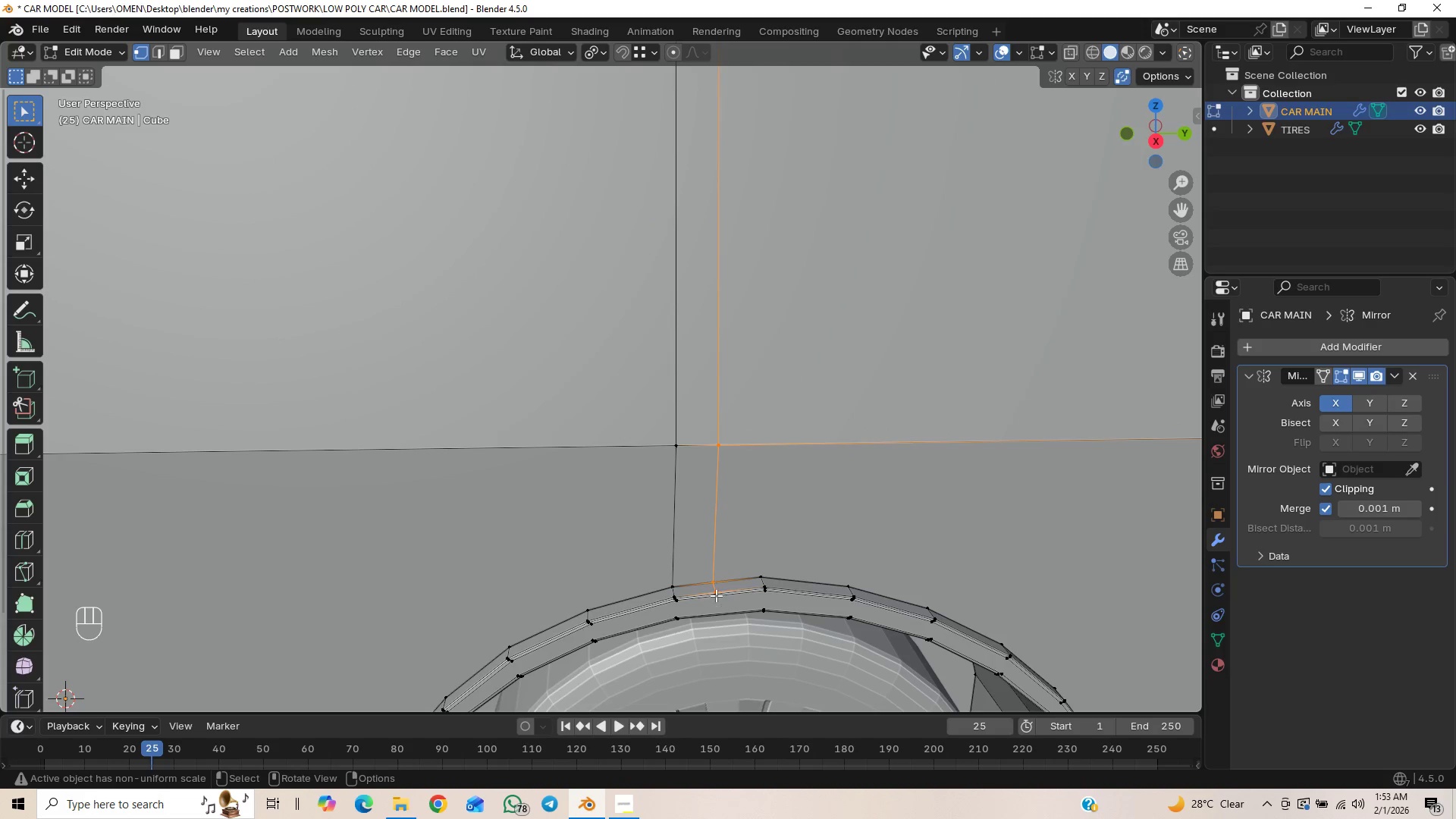 
key(Numpad3)
 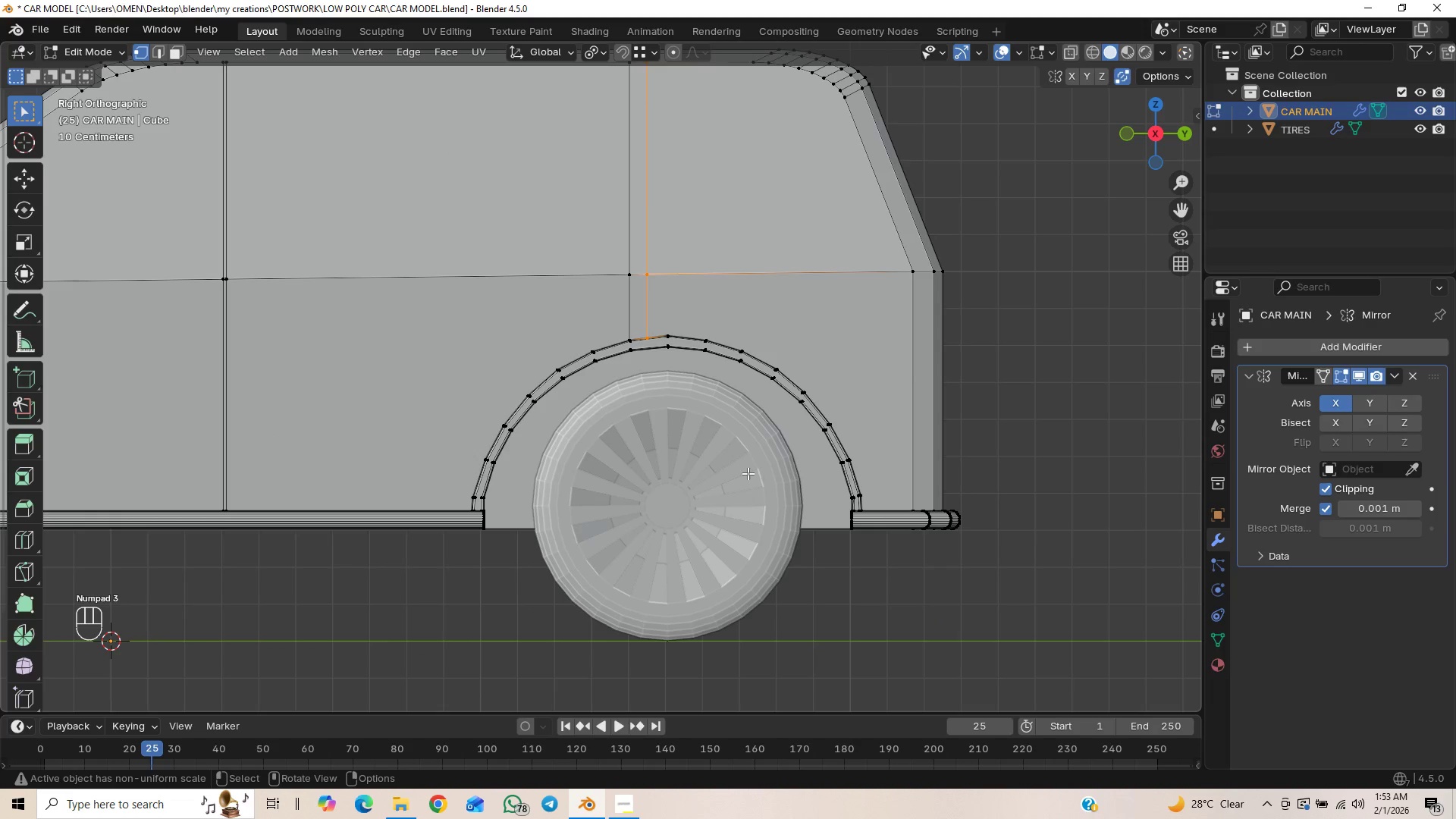 
hold_key(key=ShiftLeft, duration=0.98)
 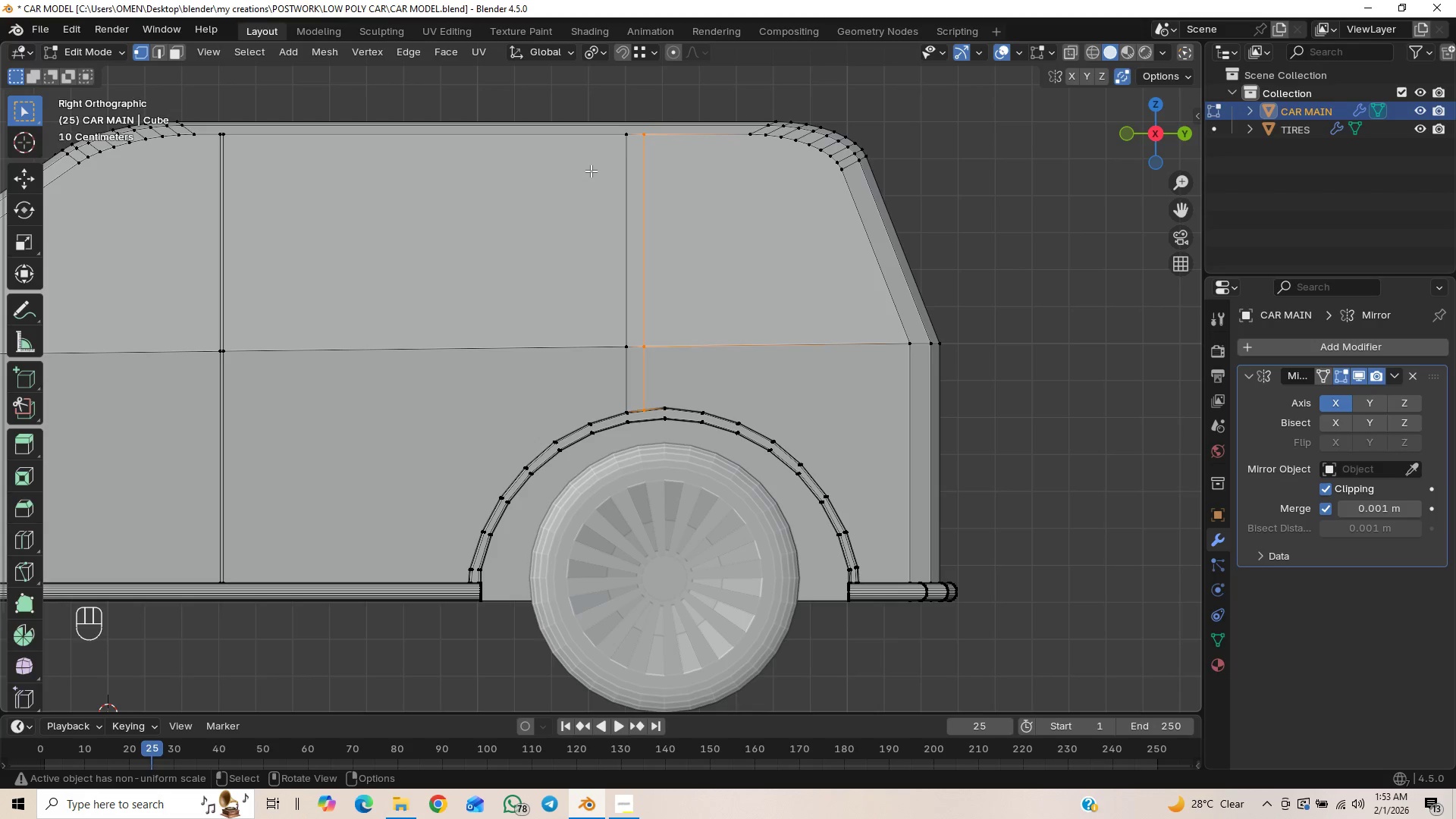 
key(G)
 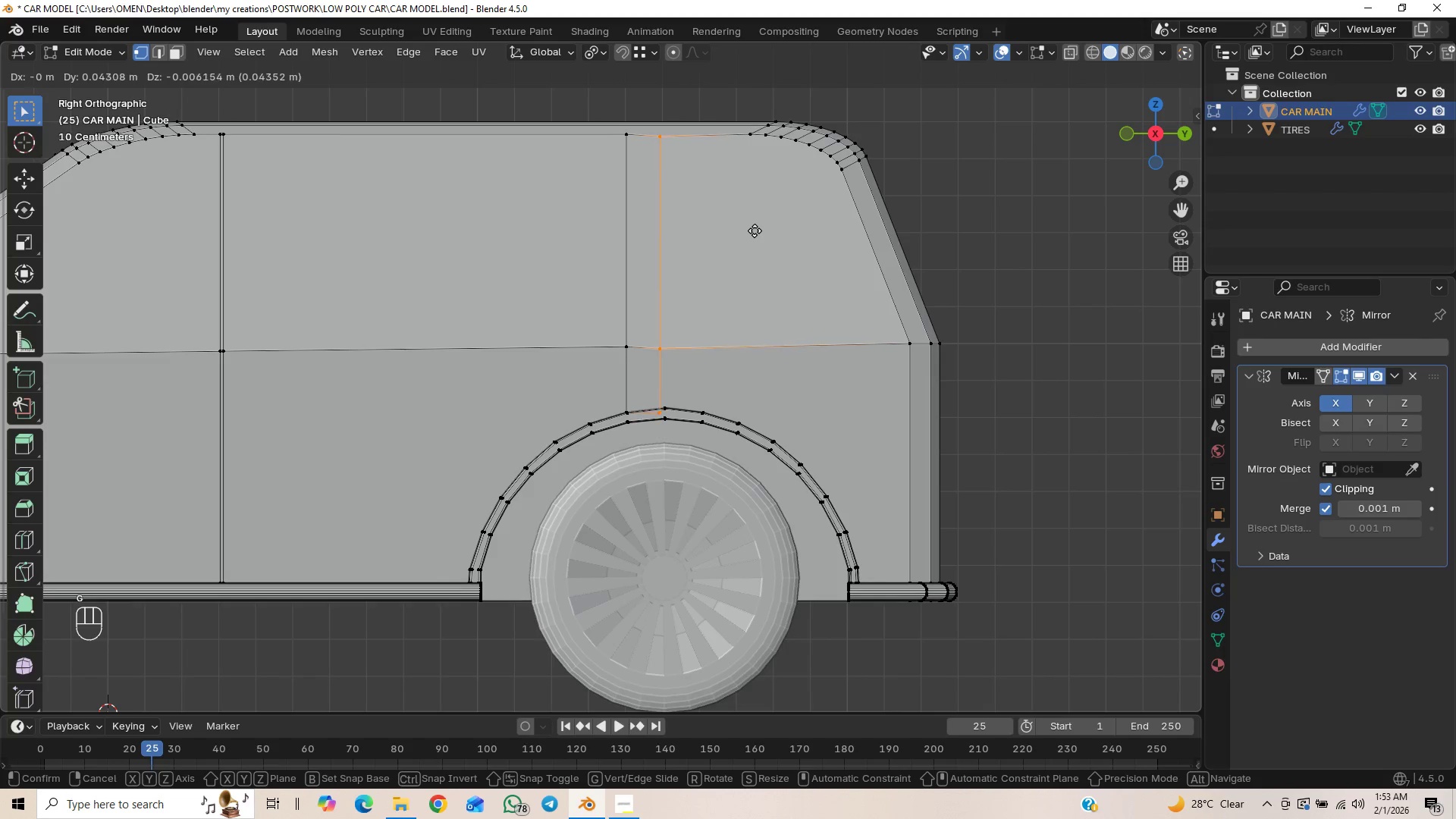 
key(Y)
 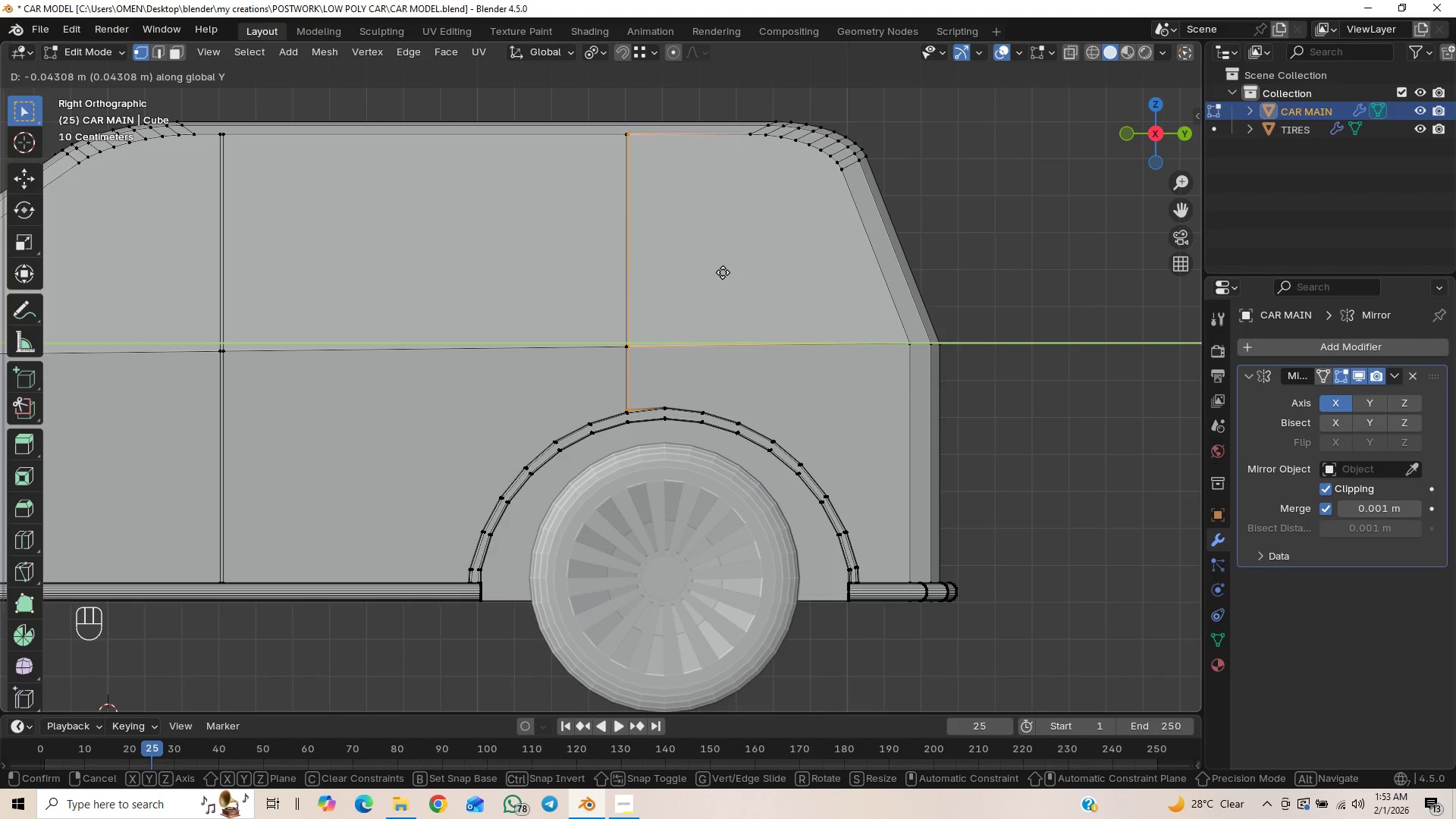 
wait(12.61)
 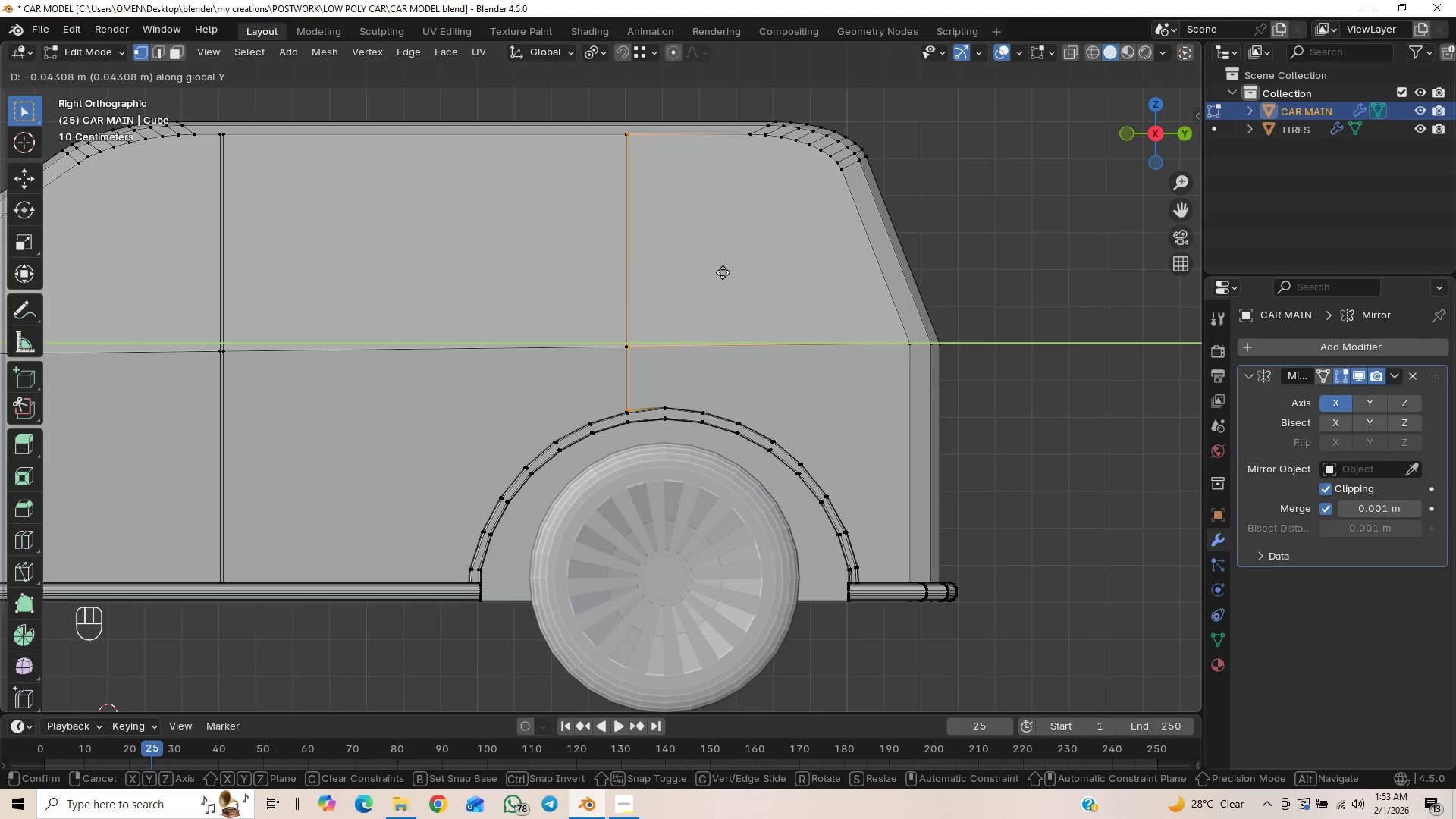 
scroll: coordinate [746, 395], scroll_direction: down, amount: 1.0
 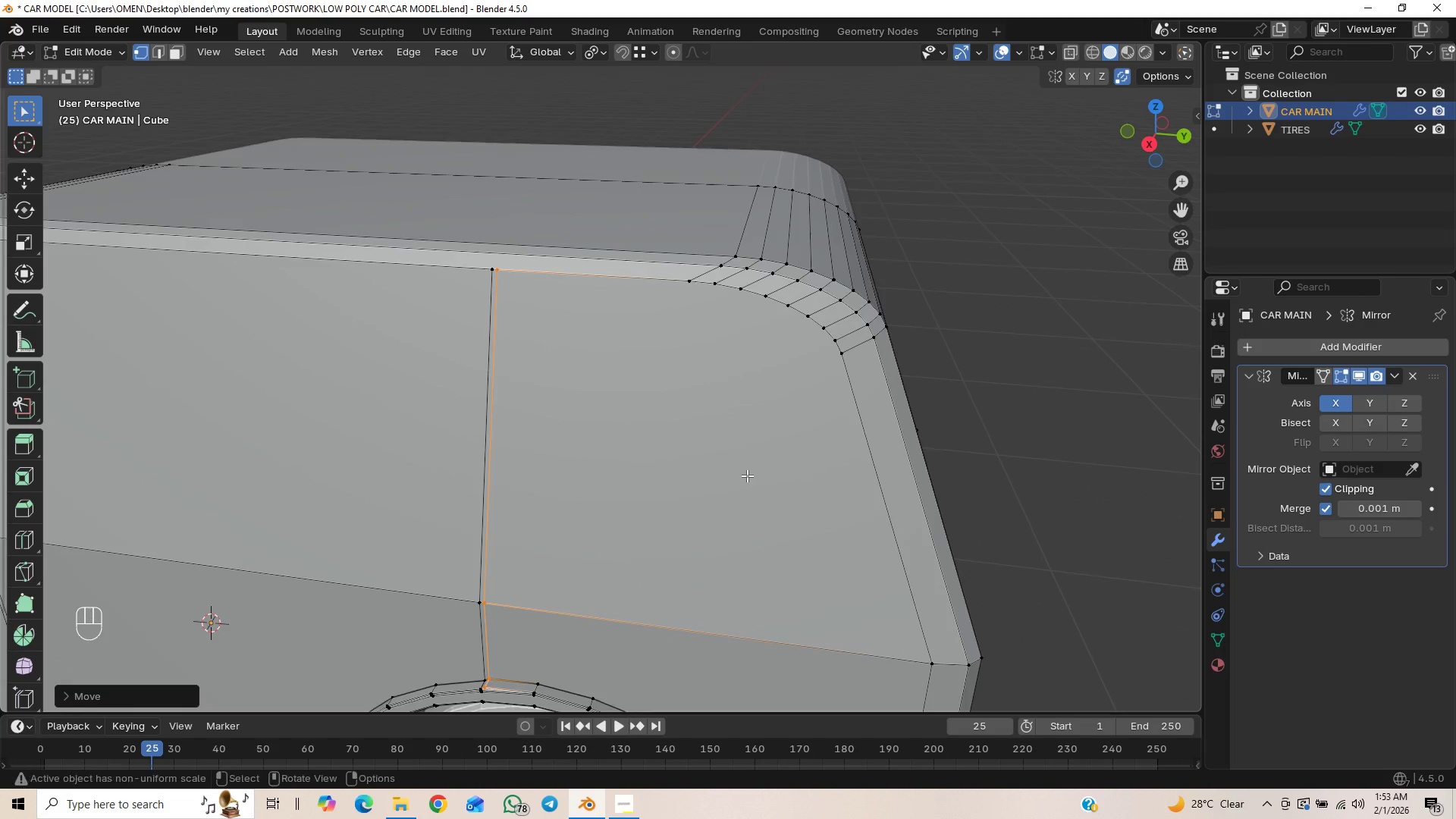 
hold_key(key=ShiftLeft, duration=0.52)
 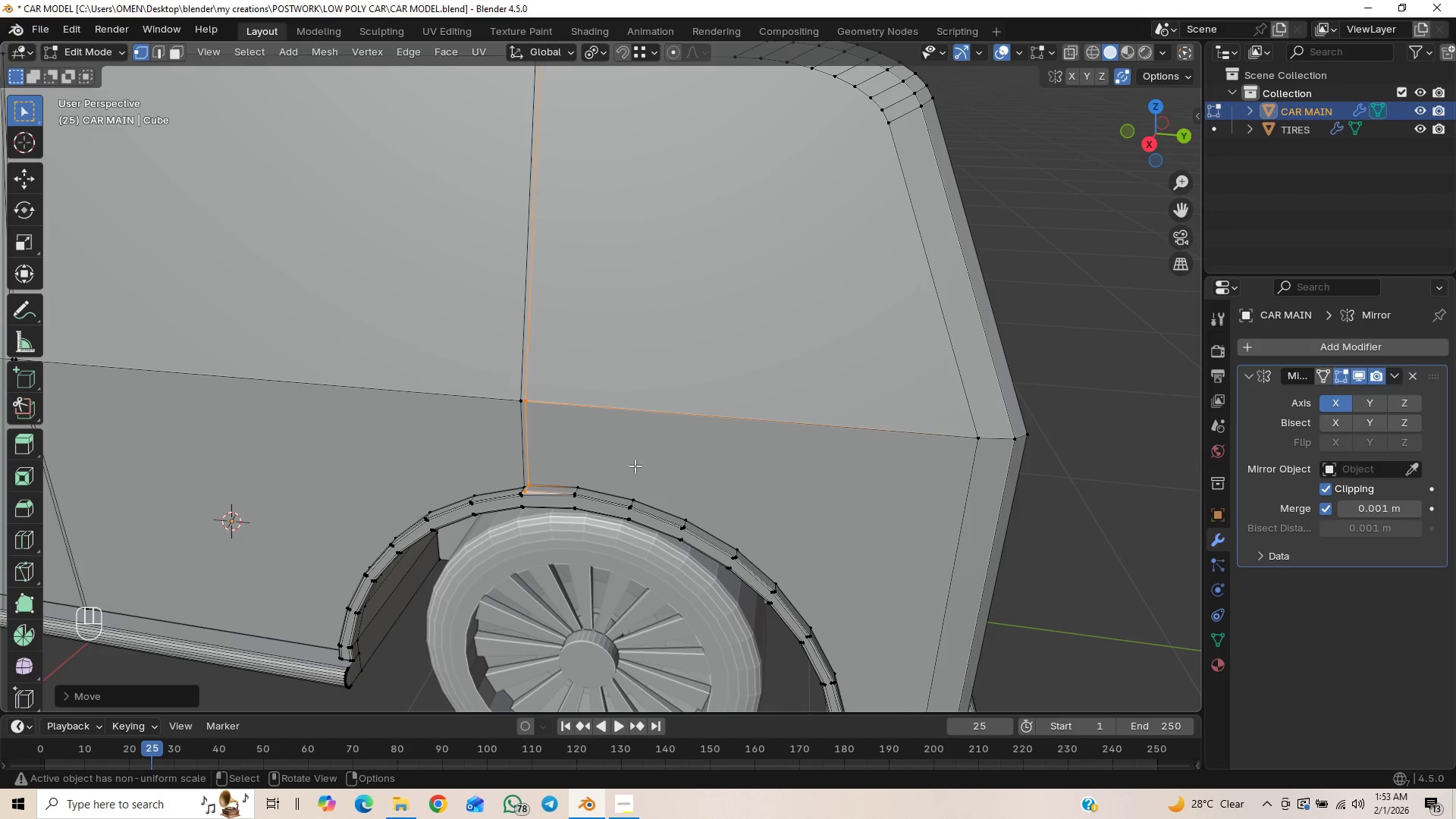 
key(Control+Z)
 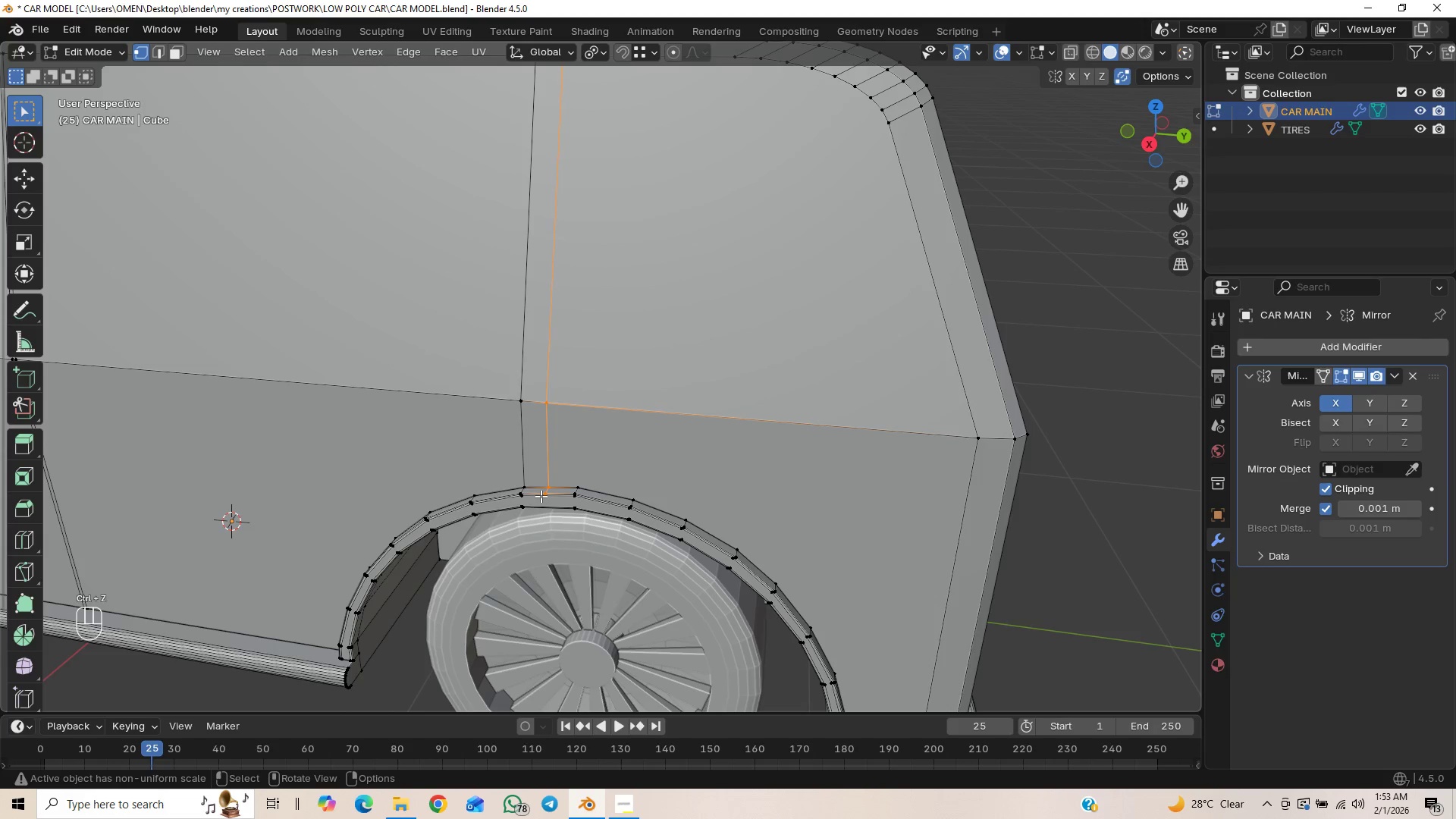 
key(2)
 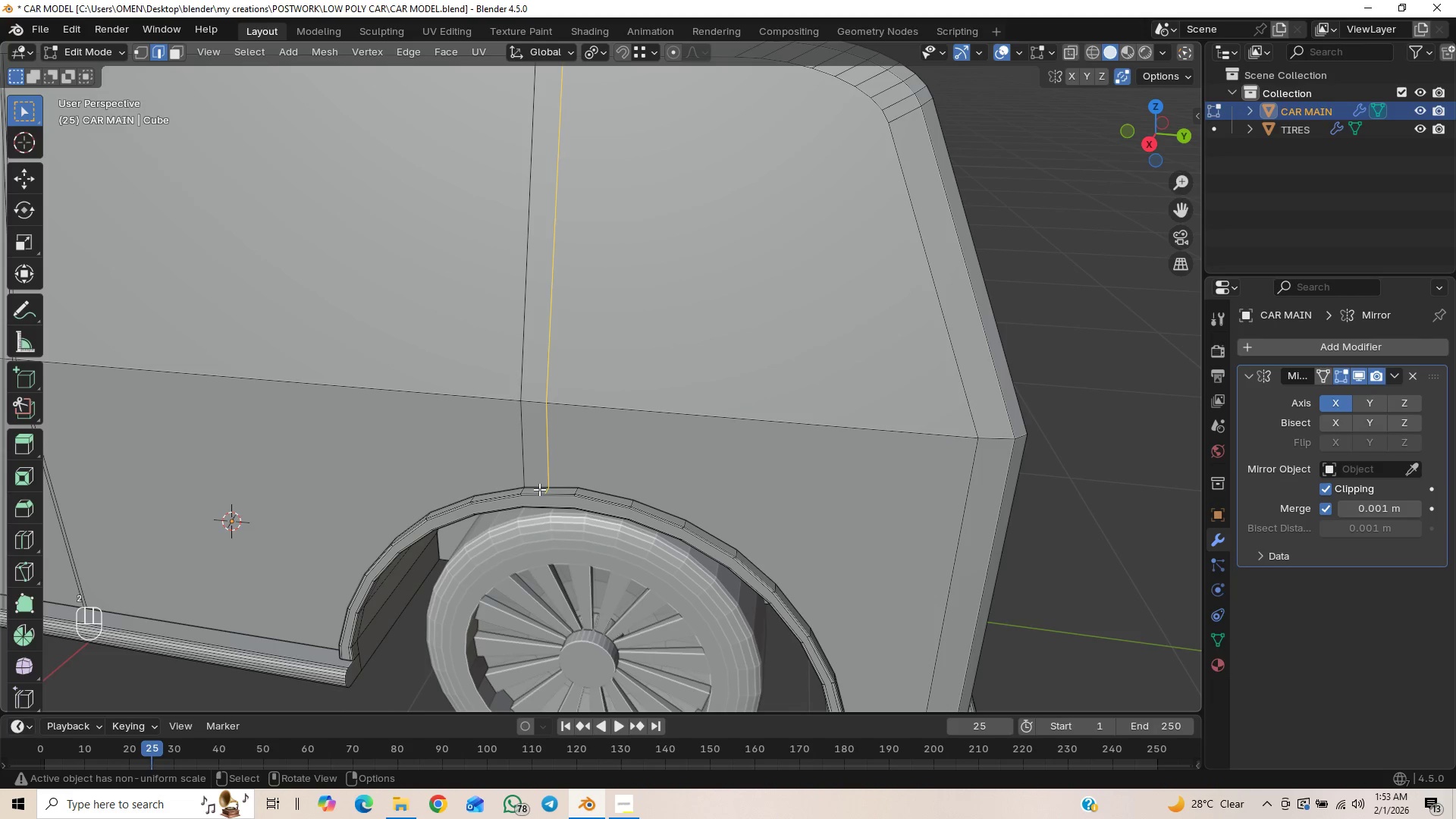 
left_click_drag(start_coordinate=[538, 489], to_coordinate=[553, 496])
 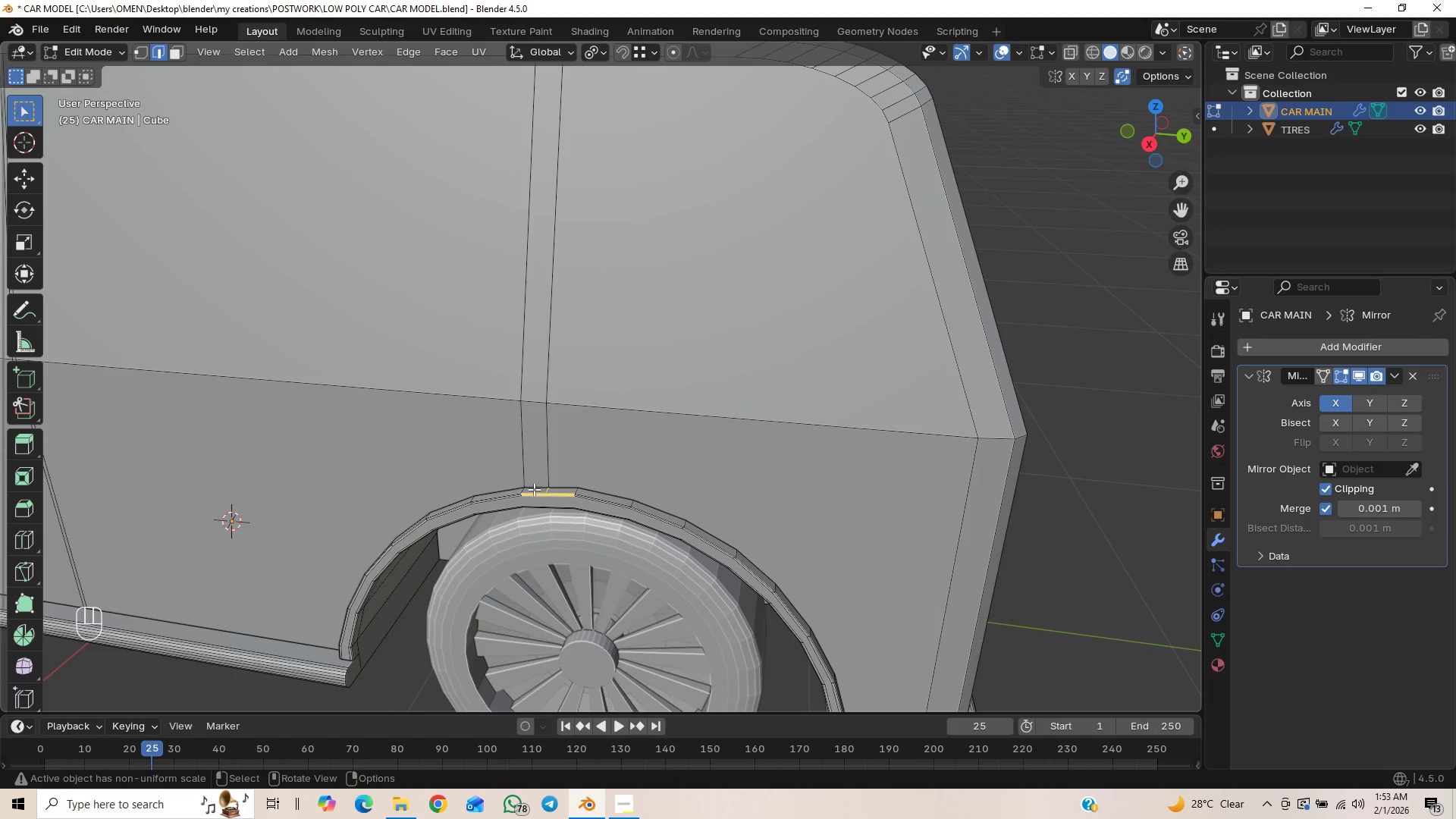 
key(Control+Z)
 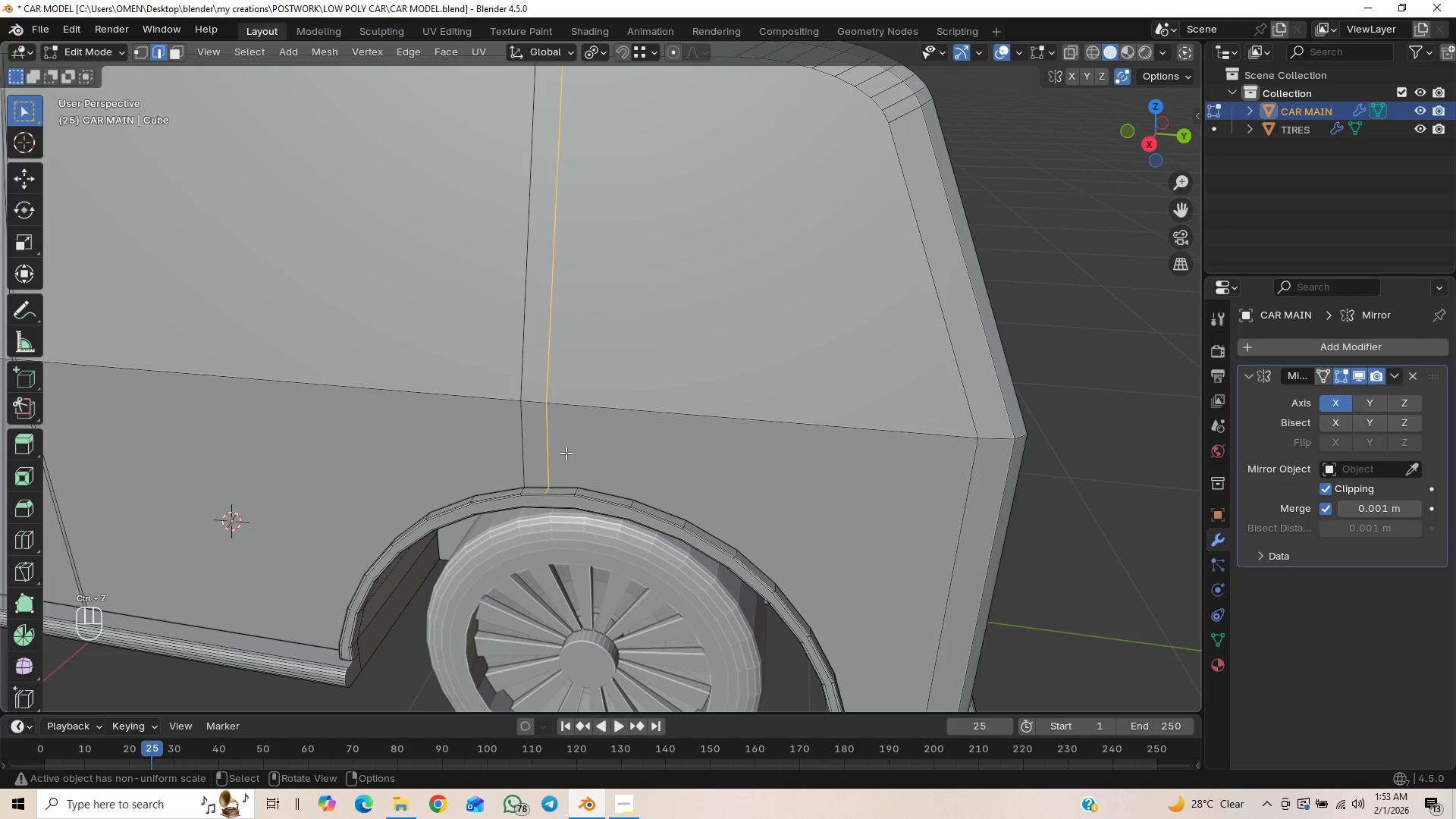 
hold_key(key=ControlLeft, duration=1.44)
left_click_drag(start_coordinate=[568, 422], to_coordinate=[540, 452])
 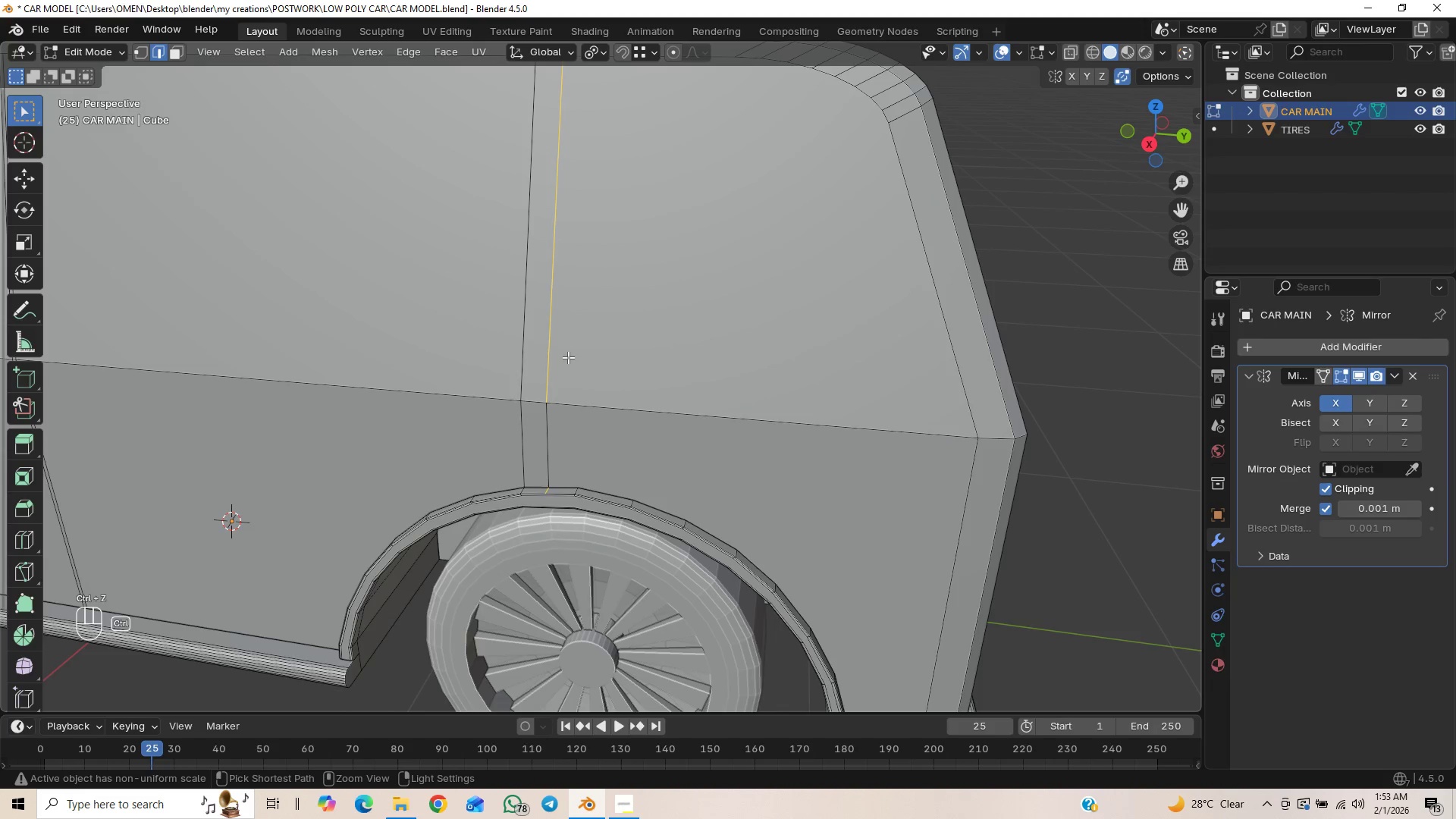 
left_click_drag(start_coordinate=[569, 337], to_coordinate=[533, 375])
 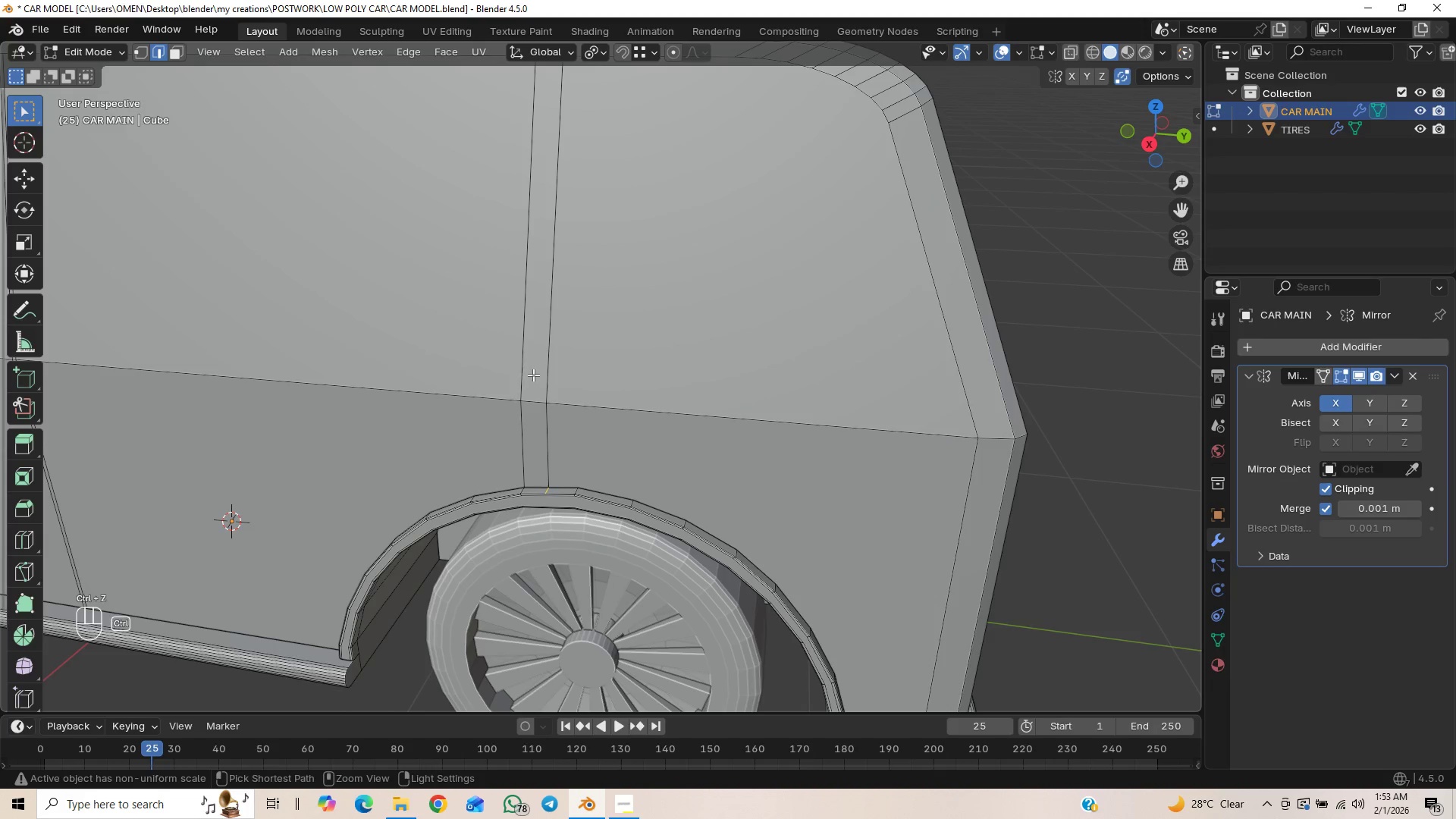 
hold_key(key=ControlLeft, duration=1.66)
scroll: coordinate [605, 402], scroll_direction: up, amount: 1.0
 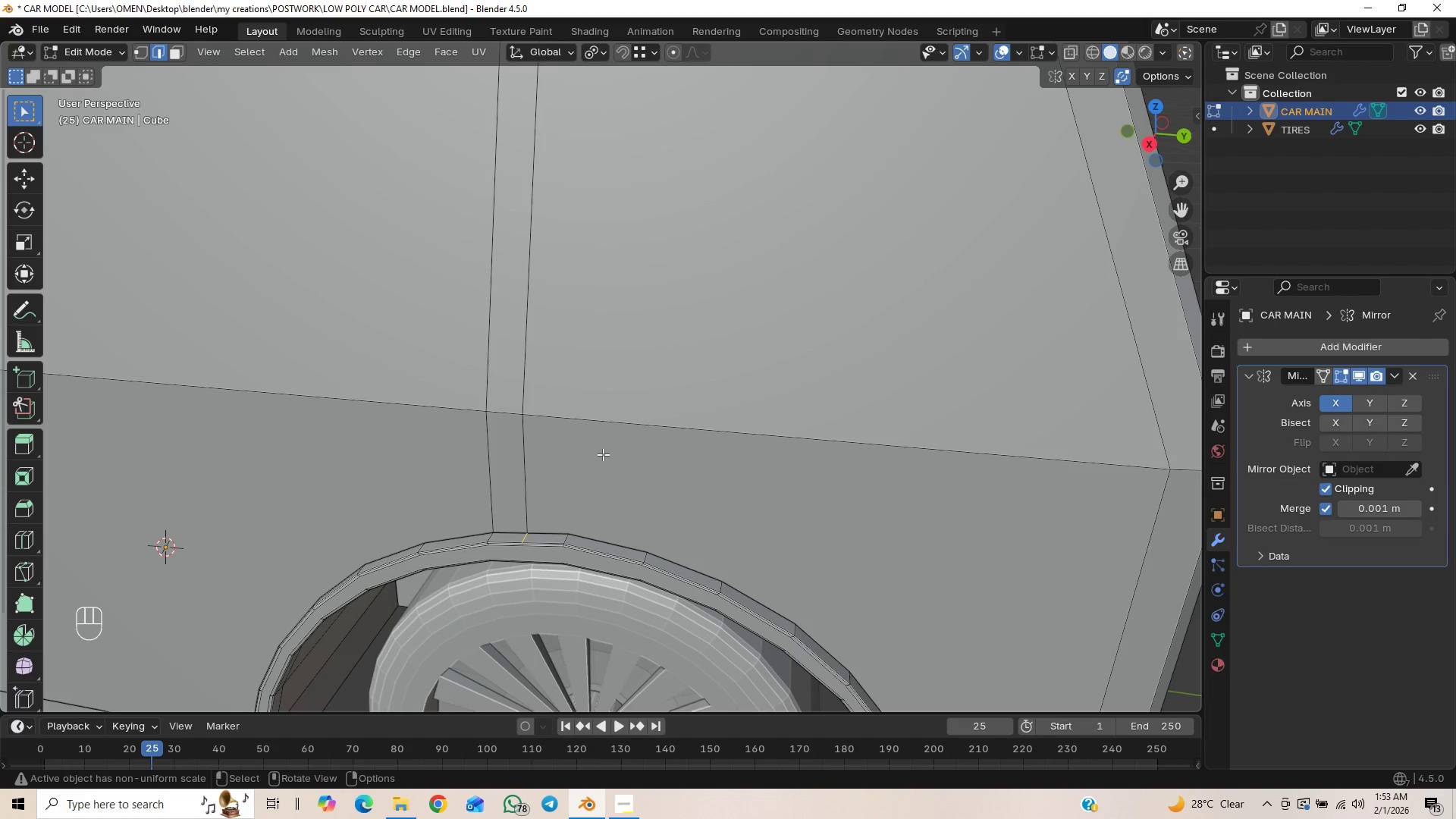 
key(Control+X)
 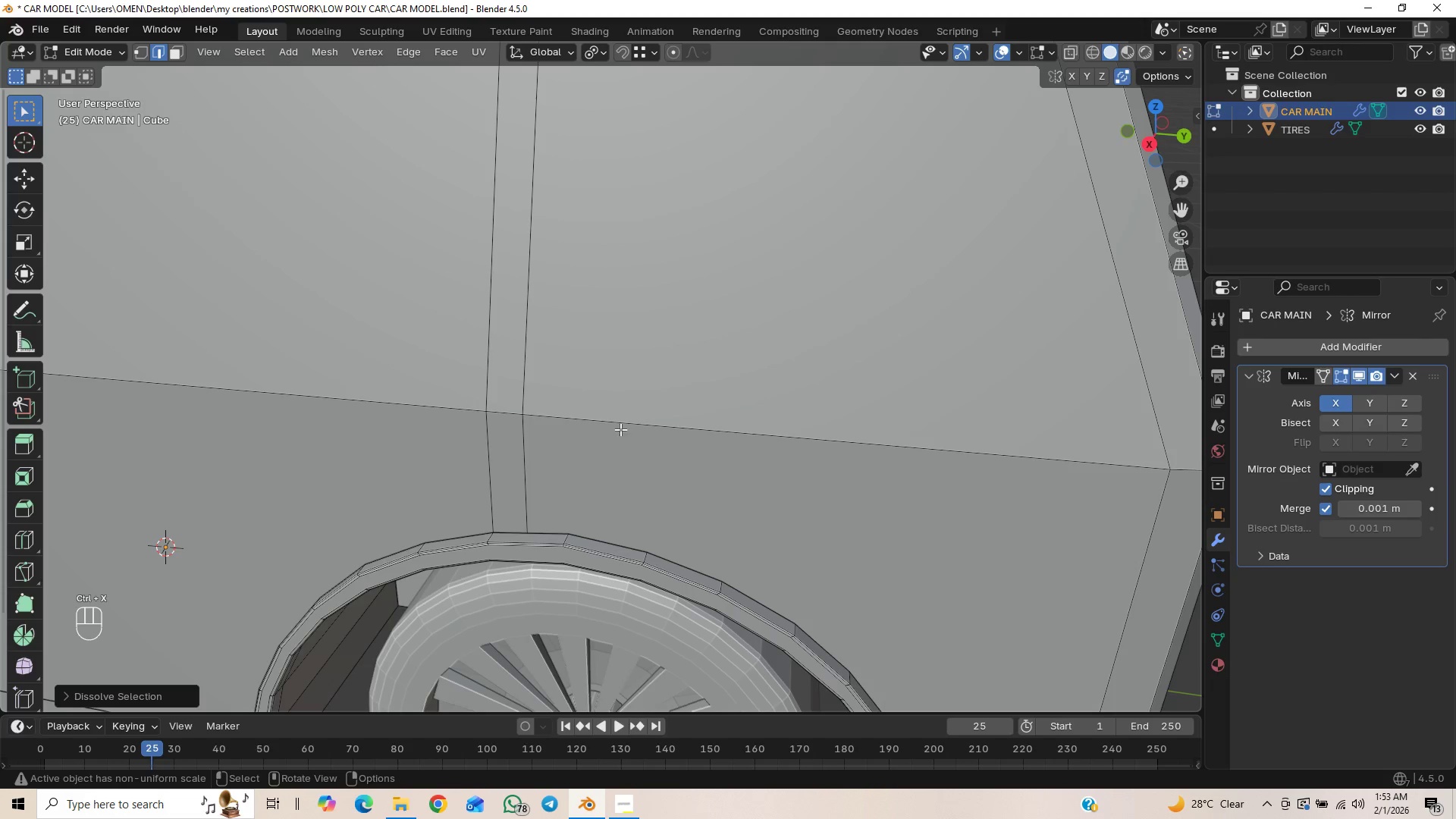 
scroll: coordinate [620, 421], scroll_direction: down, amount: 1.0
 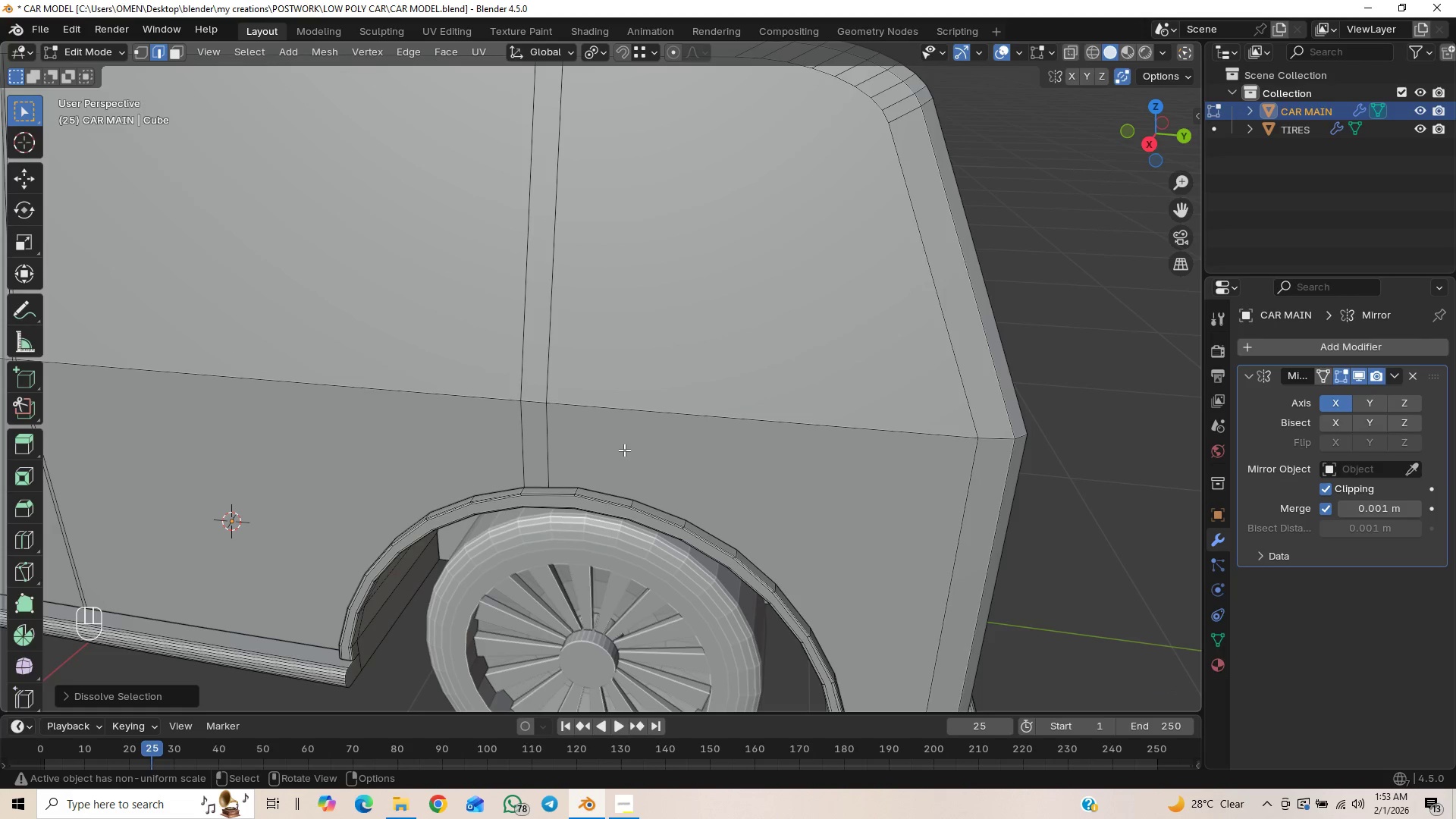 
key(Numpad3)
 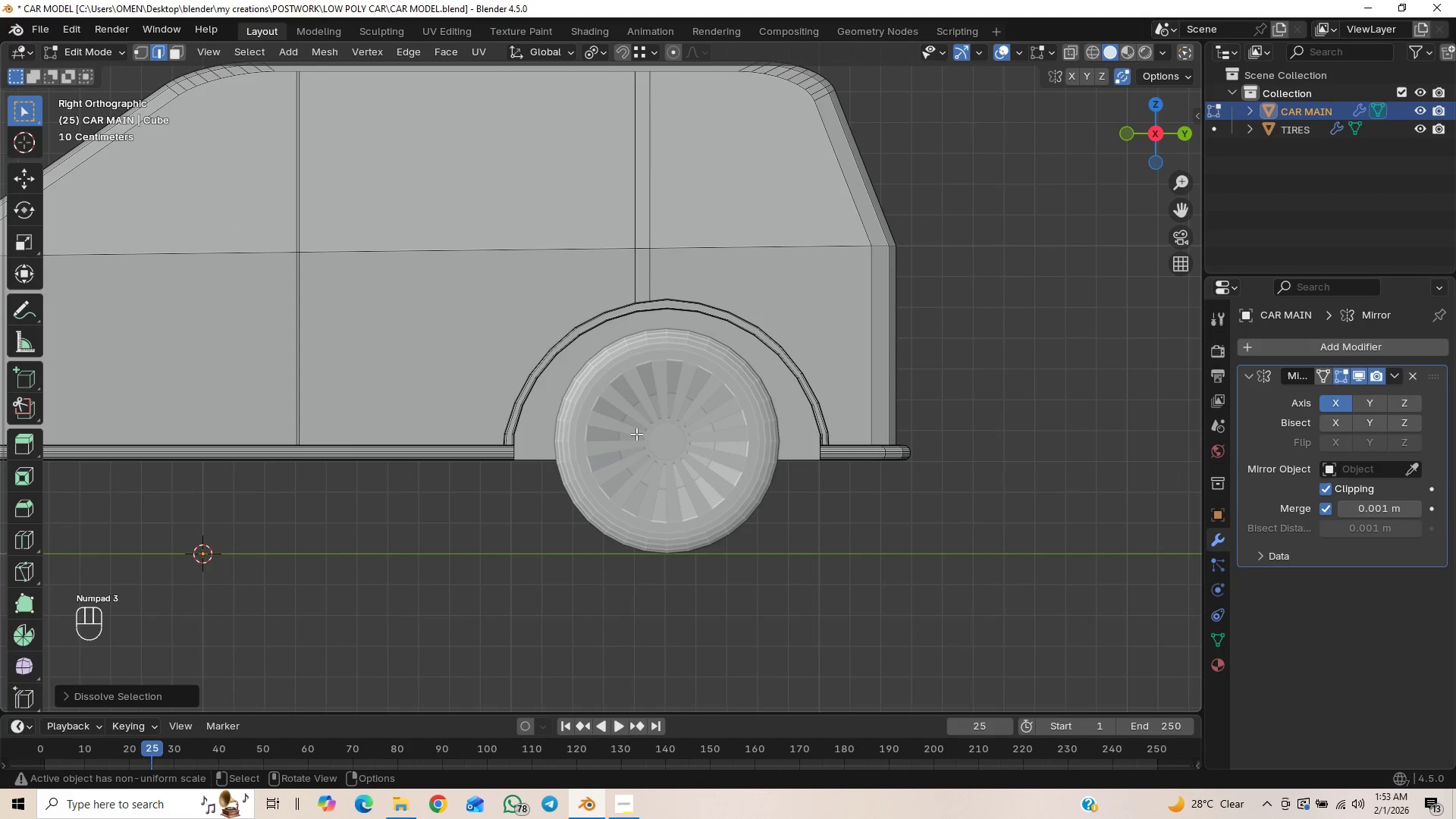 
scroll: coordinate [646, 393], scroll_direction: up, amount: 1.0
 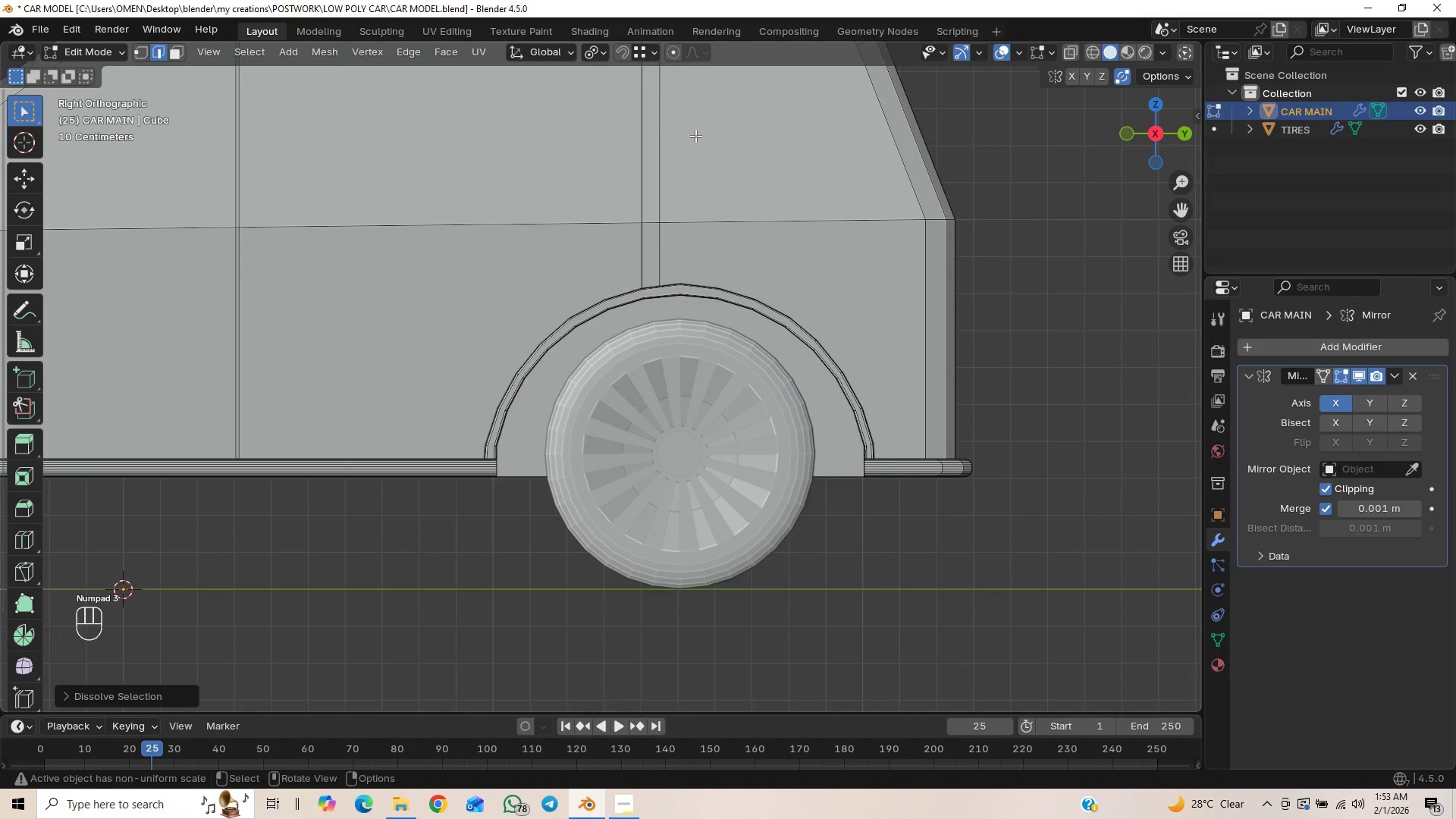 
hold_key(key=ShiftLeft, duration=0.39)
 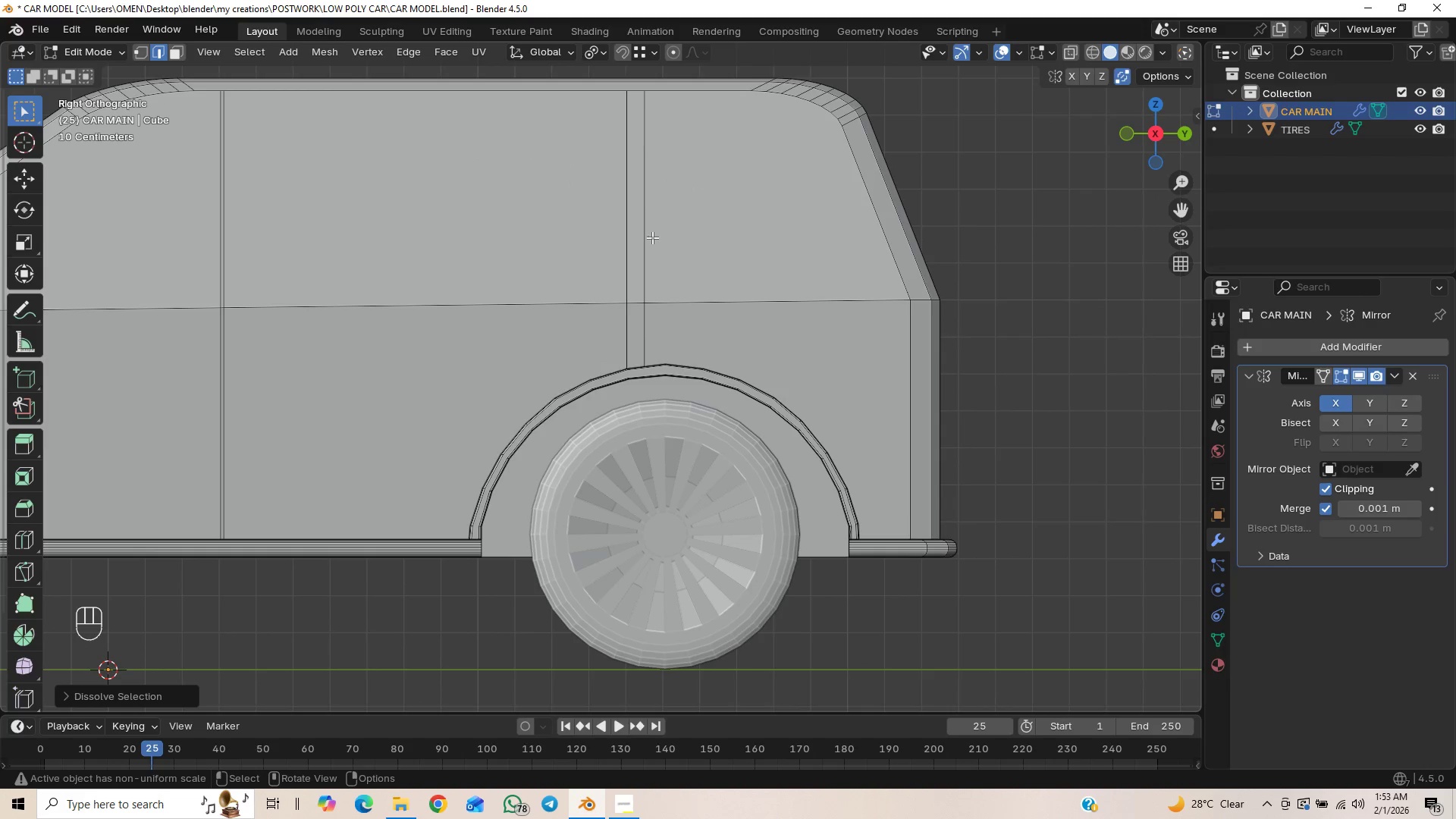 
left_click([645, 246])
 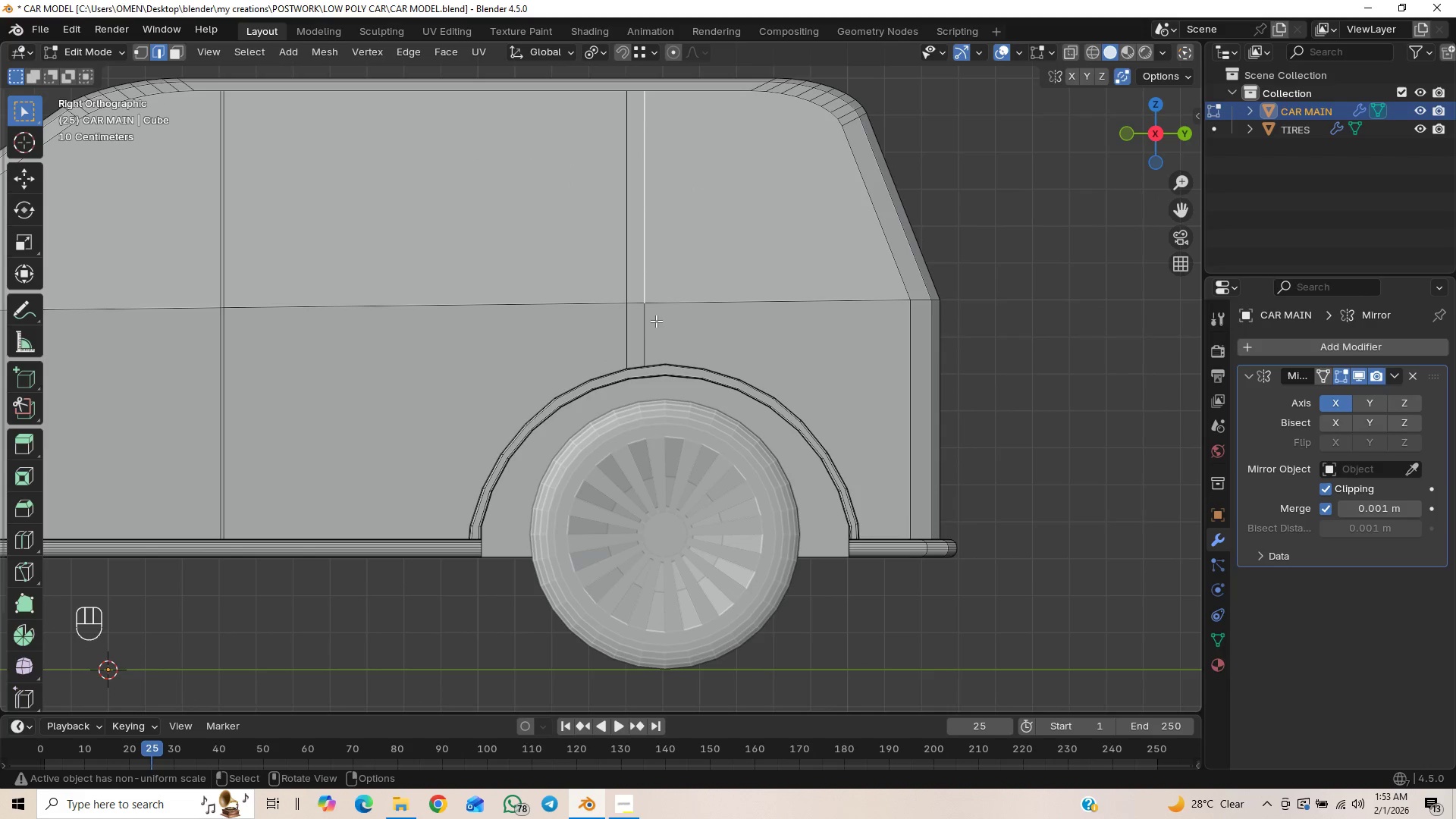 
hold_key(key=ShiftLeft, duration=0.67)
left_click([648, 331])
 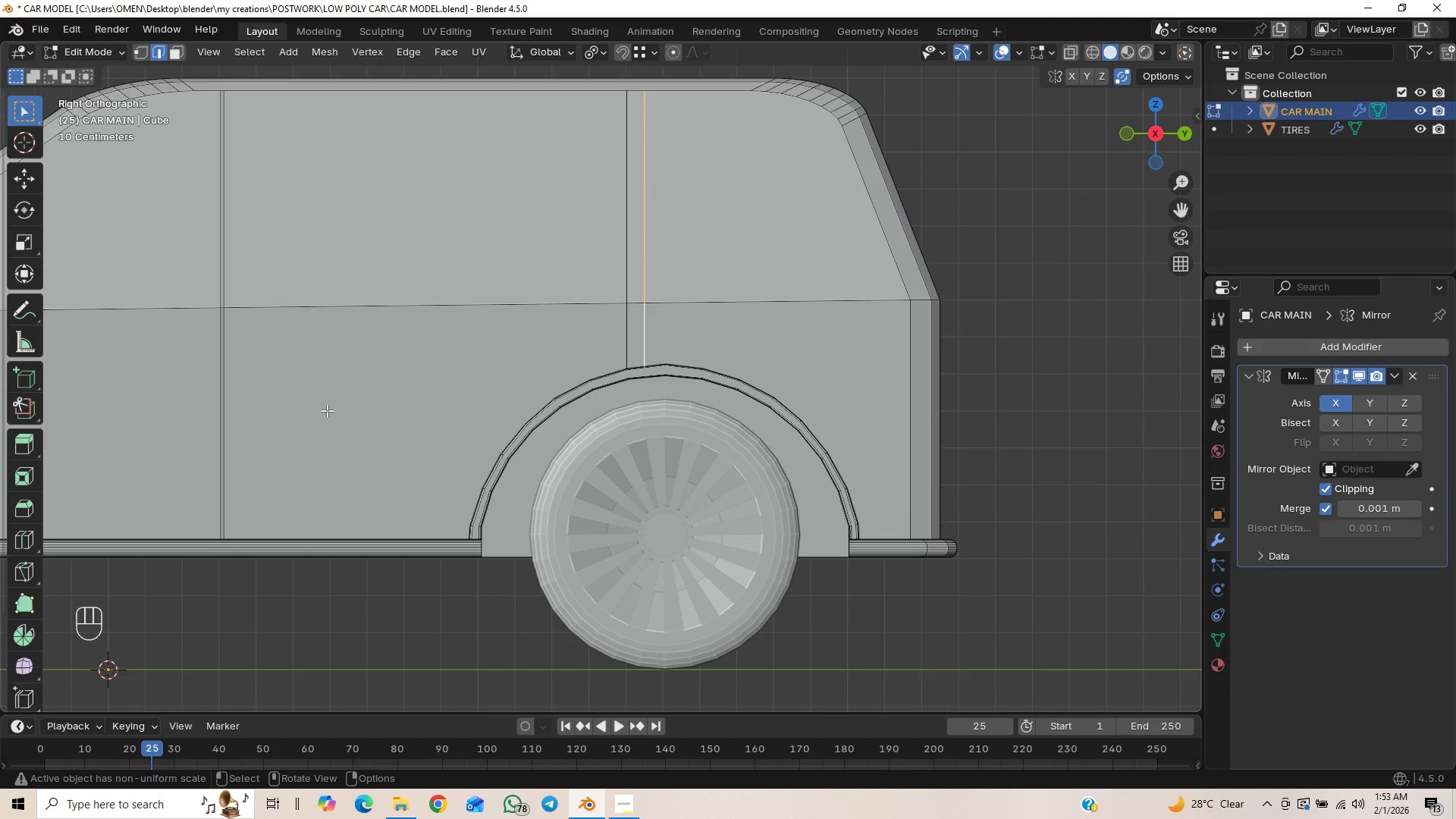 
scroll: coordinate [316, 478], scroll_direction: down, amount: 1.0
 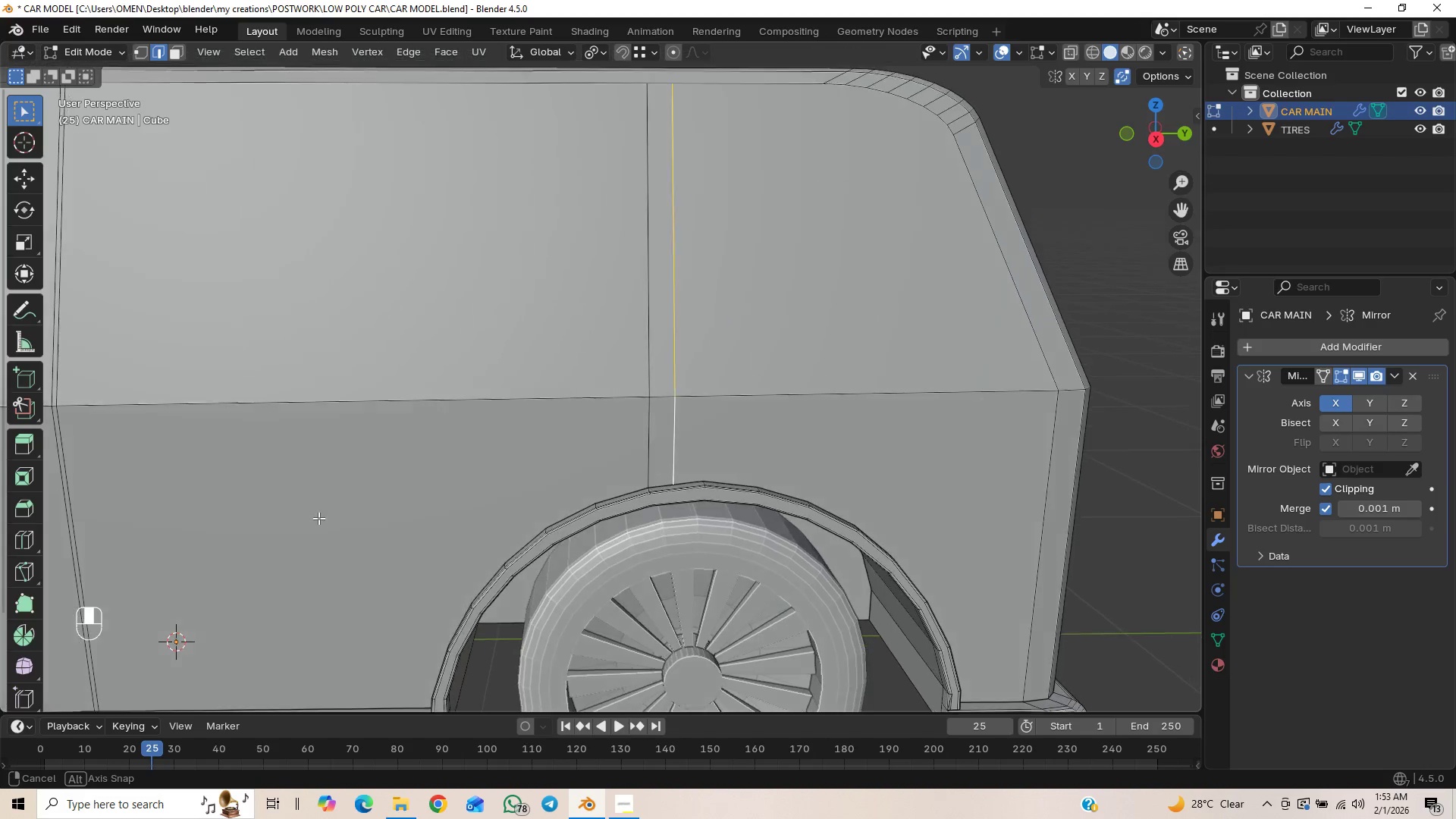 
hold_key(key=ShiftLeft, duration=0.81)
 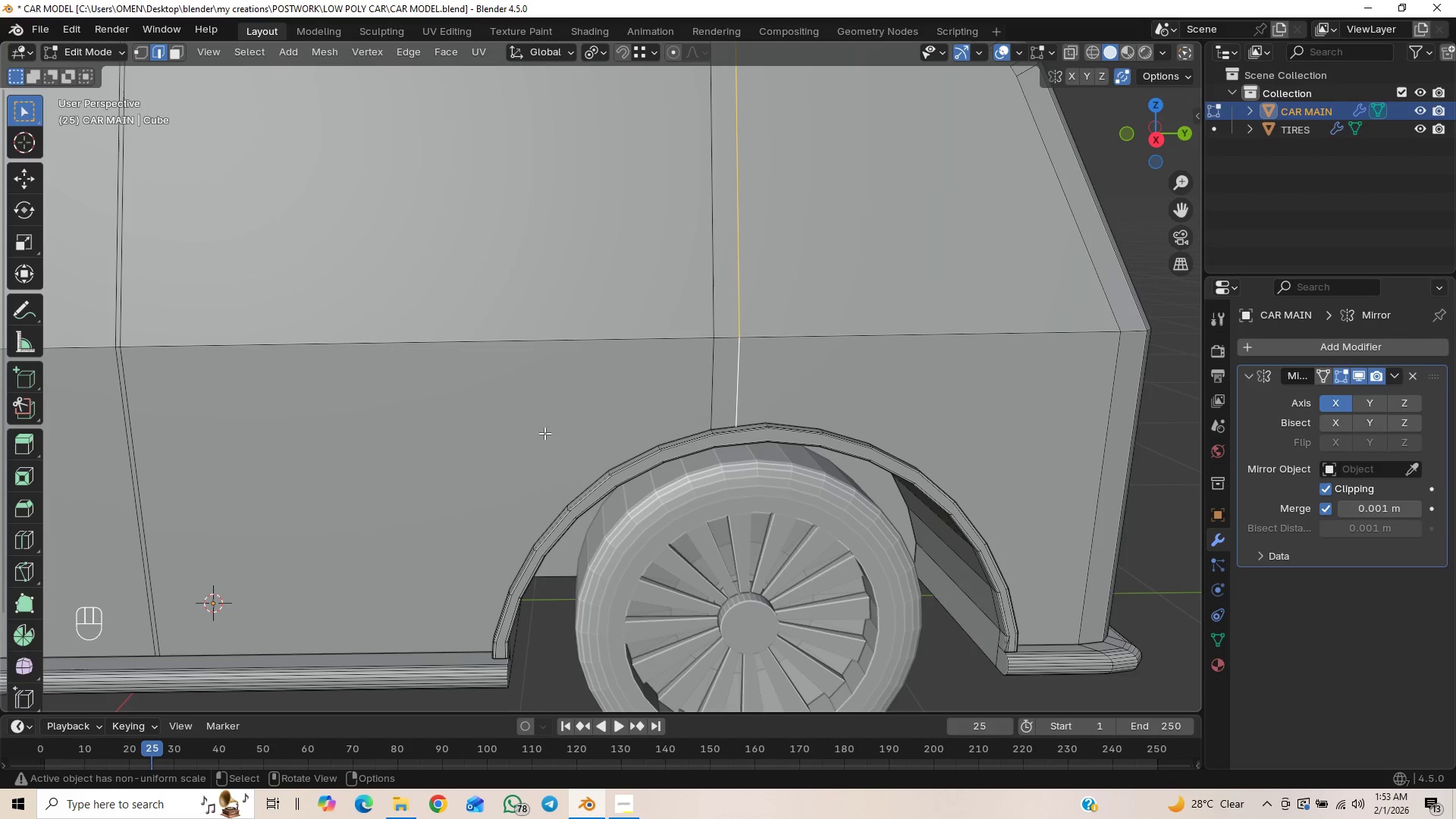 
hold_key(key=ShiftLeft, duration=0.5)
 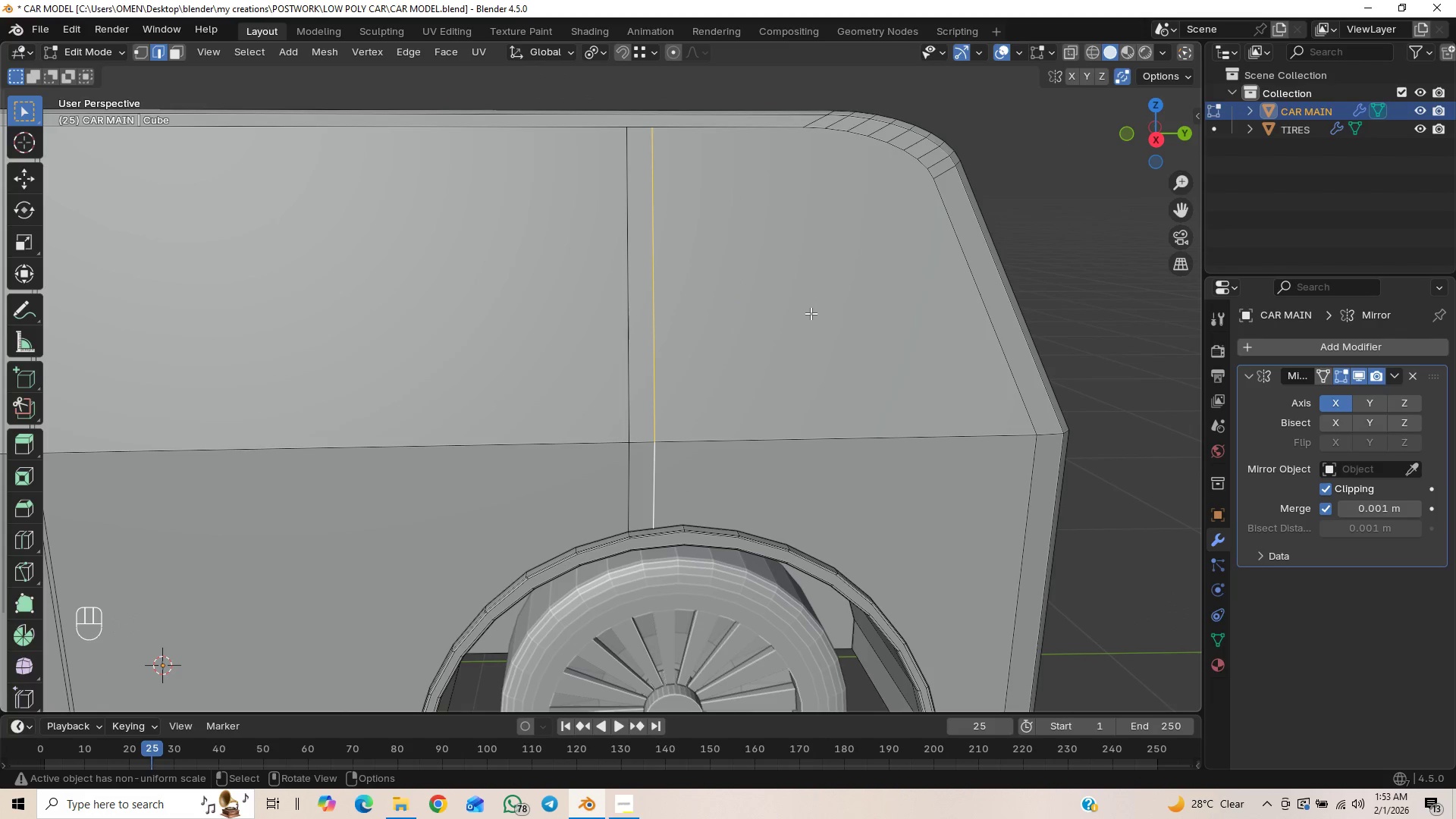 
type(gy)
 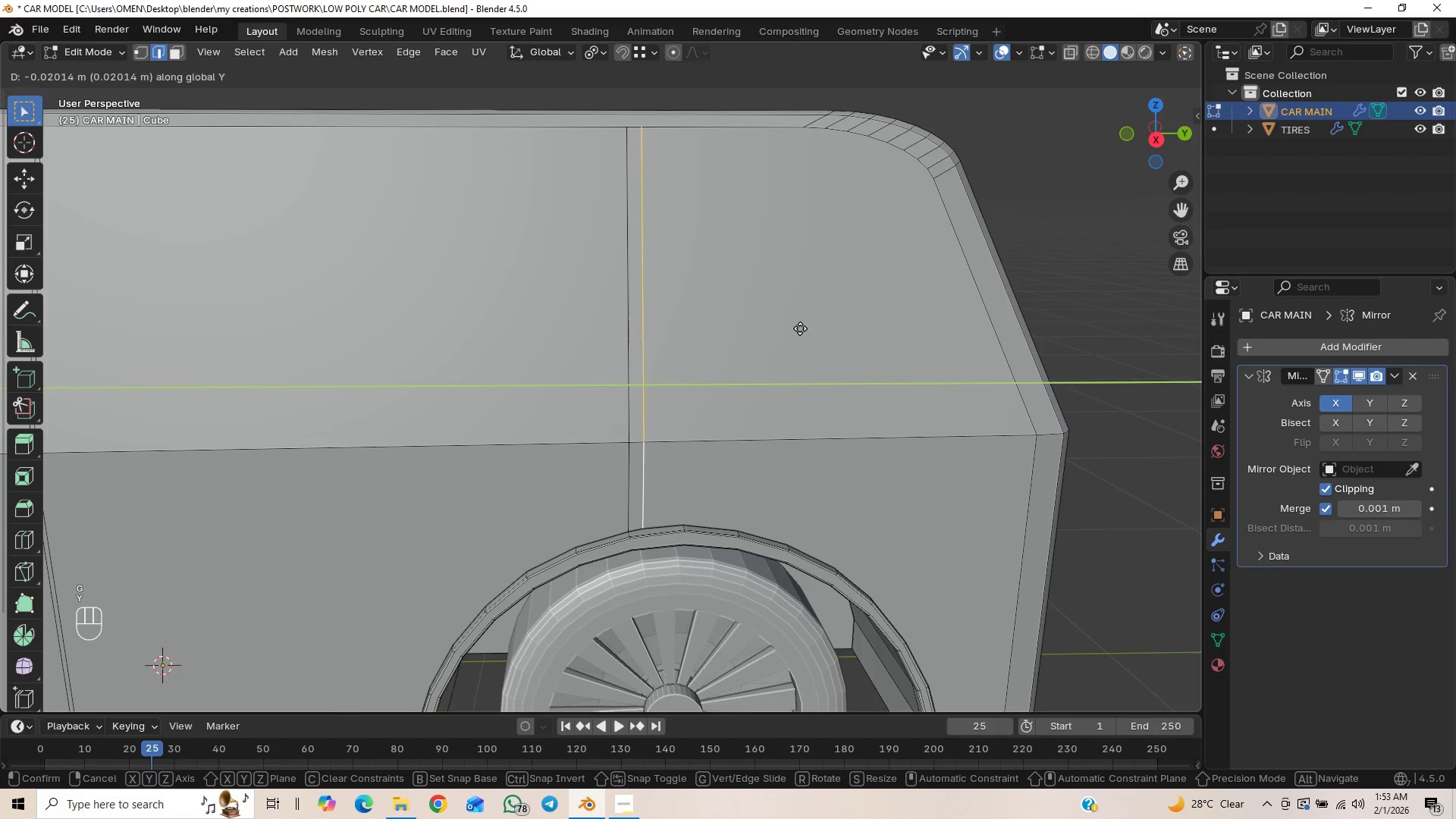 
hold_key(key=ShiftLeft, duration=1.5)
 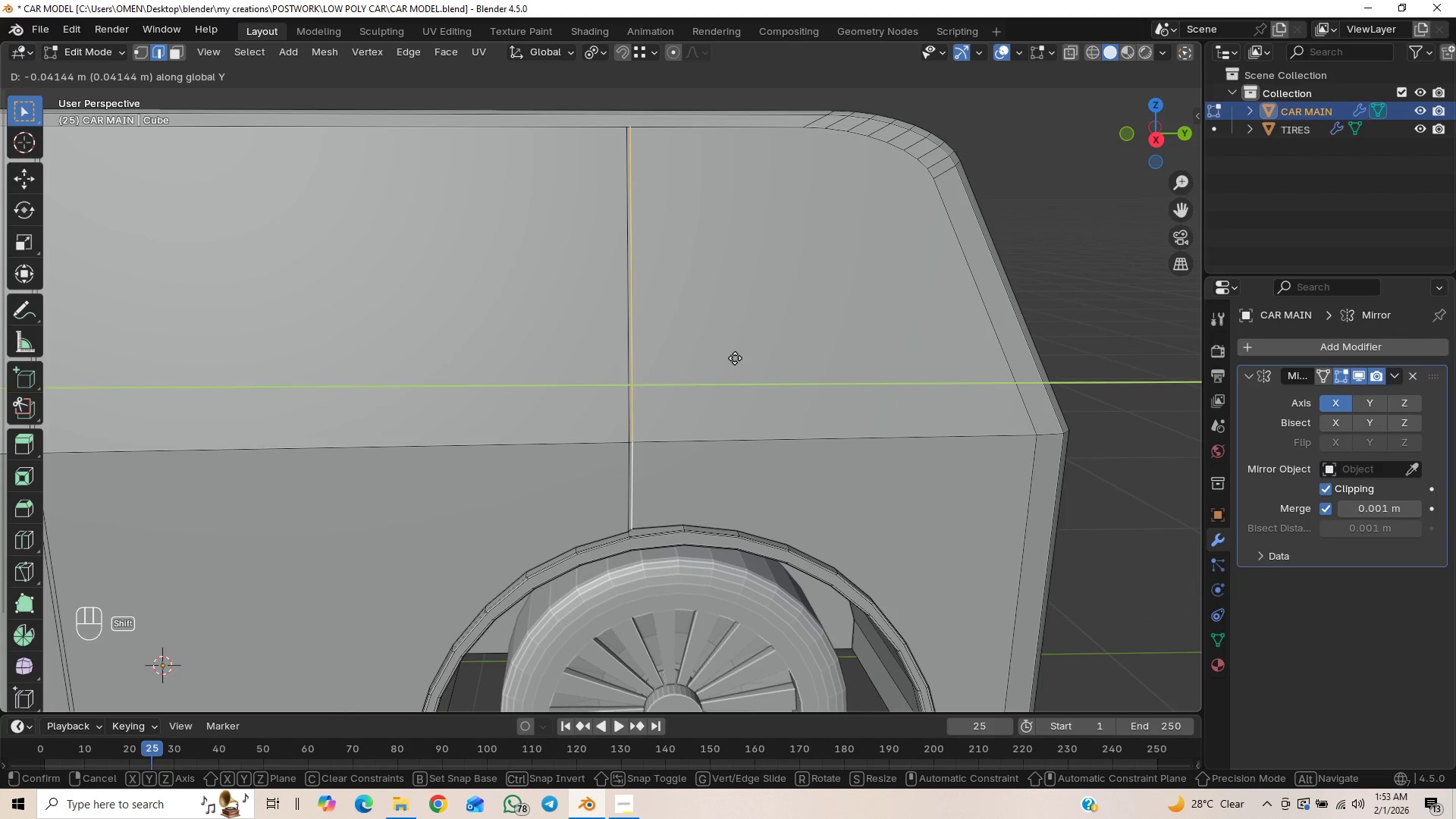 
hold_key(key=ShiftLeft, duration=0.92)
left_click([735, 358])
 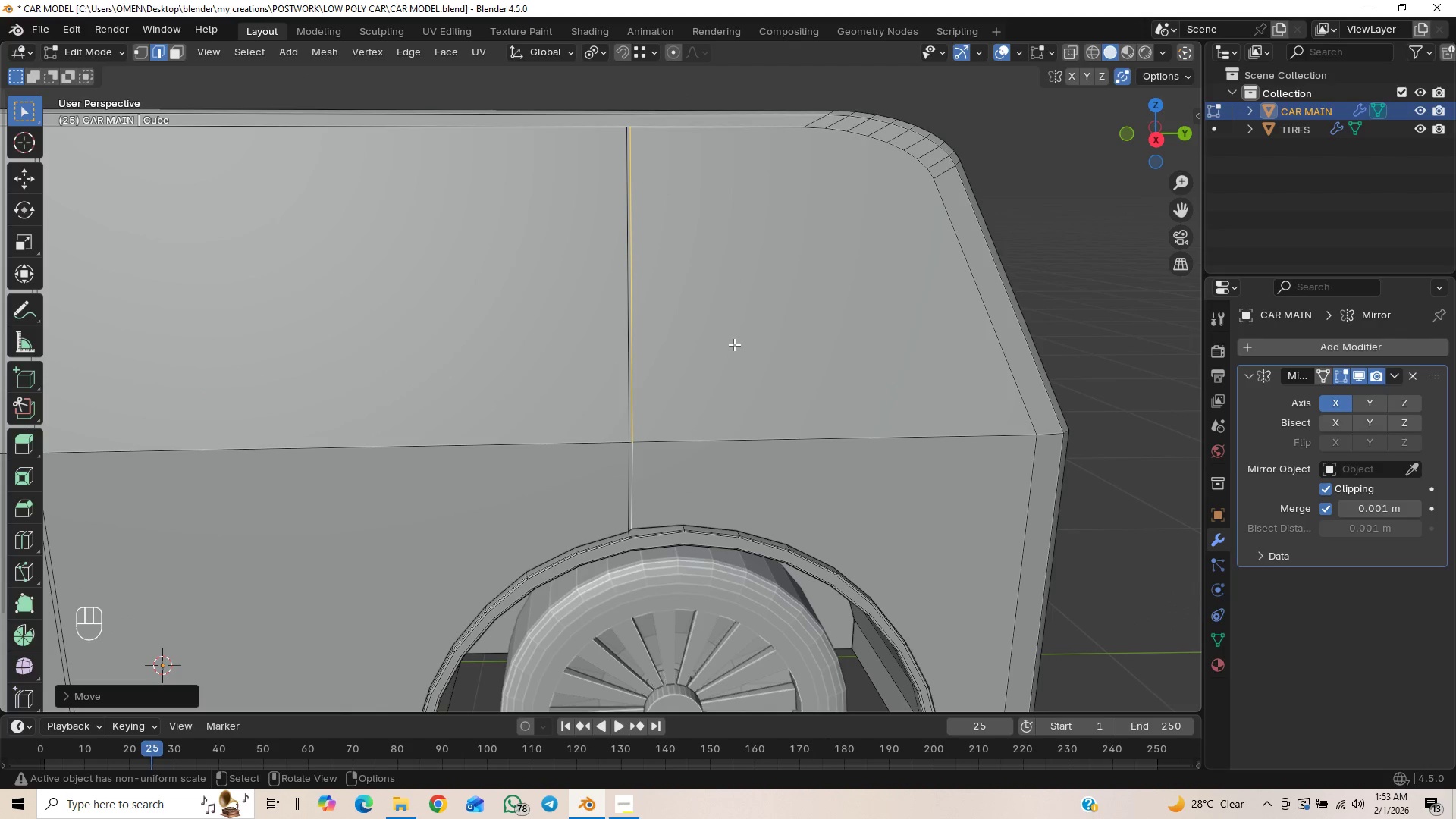 
key(Numpad3)
 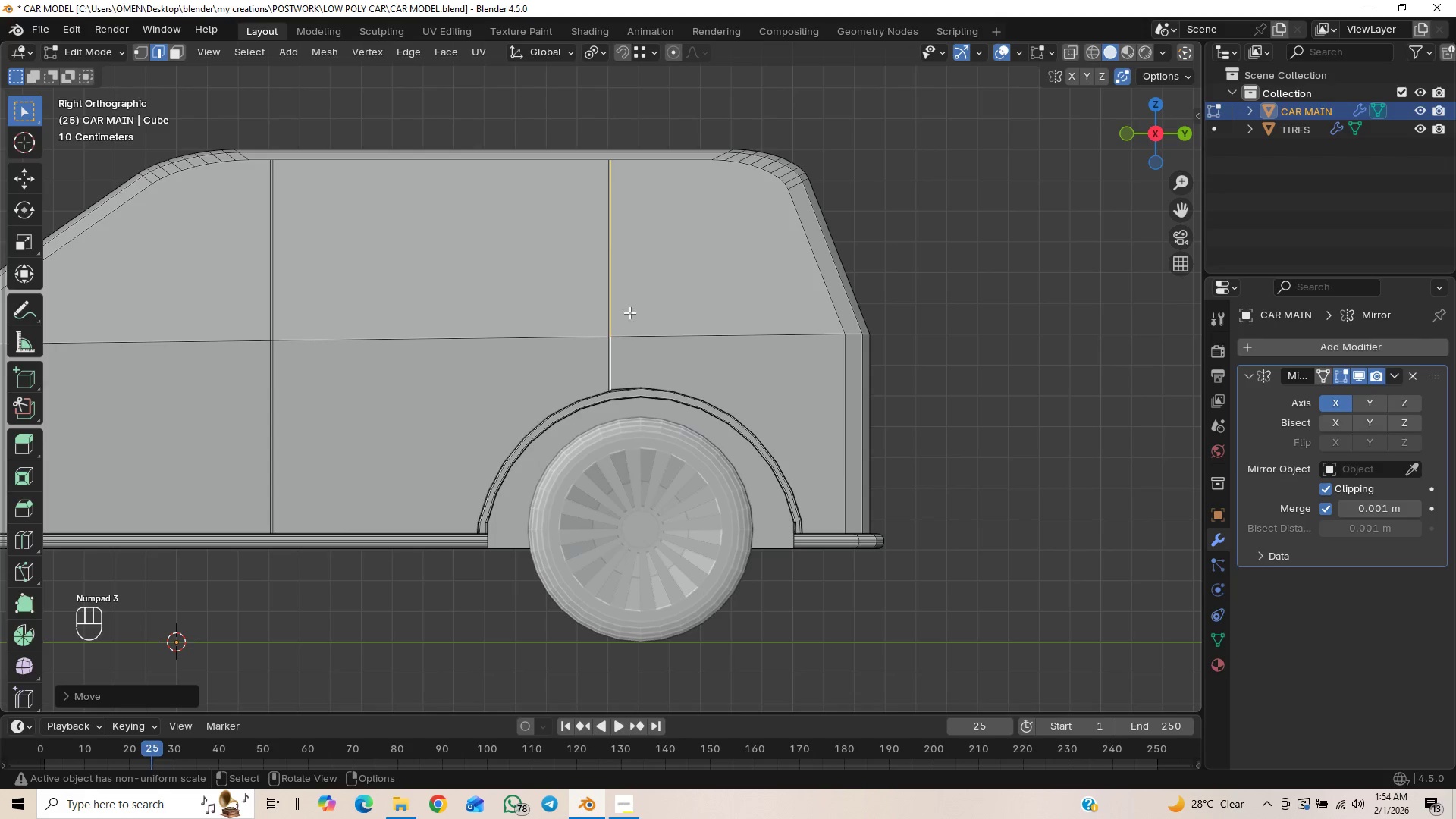 
key(3)
 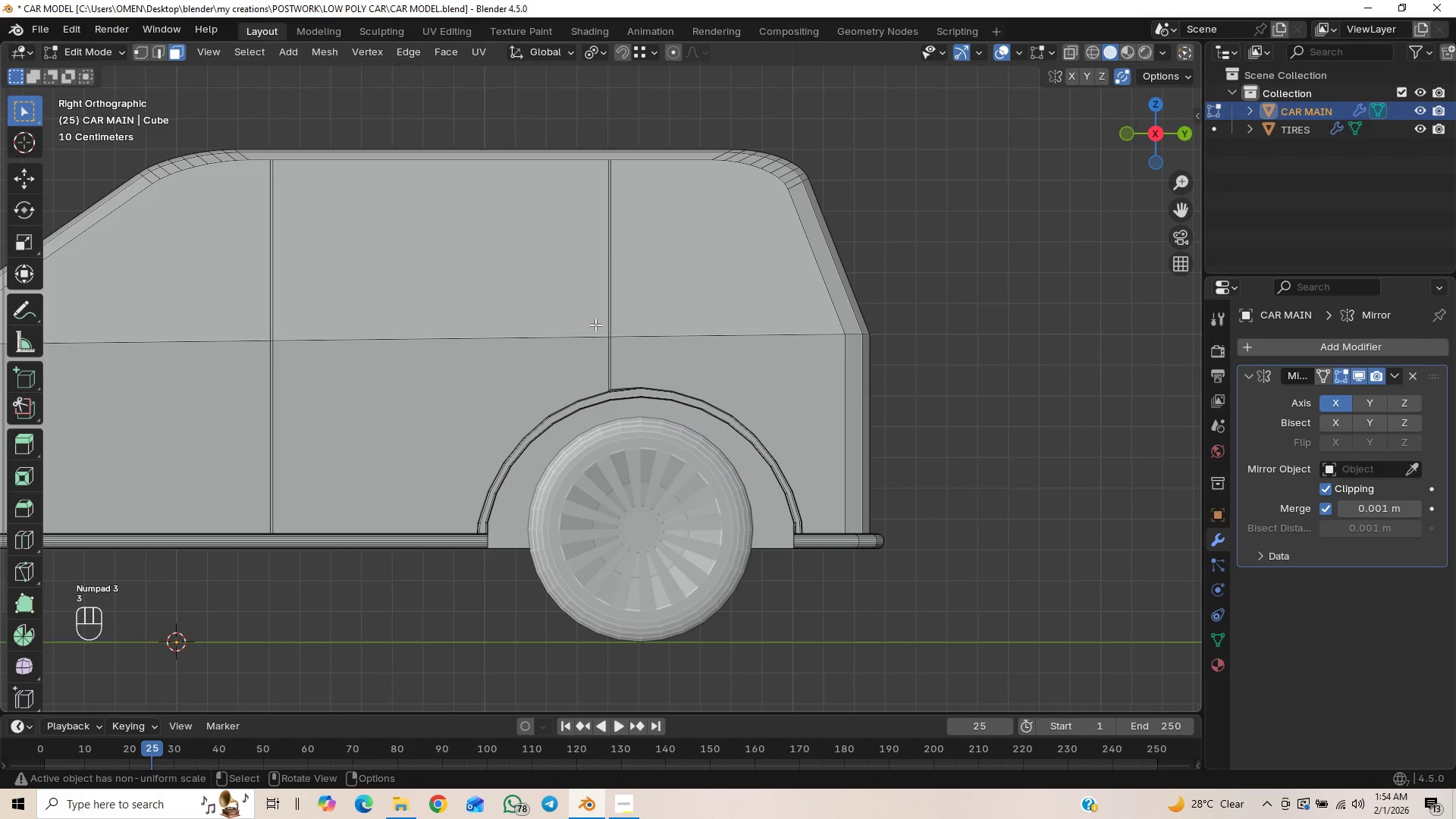 
scroll: coordinate [548, 339], scroll_direction: down, amount: 1.0
 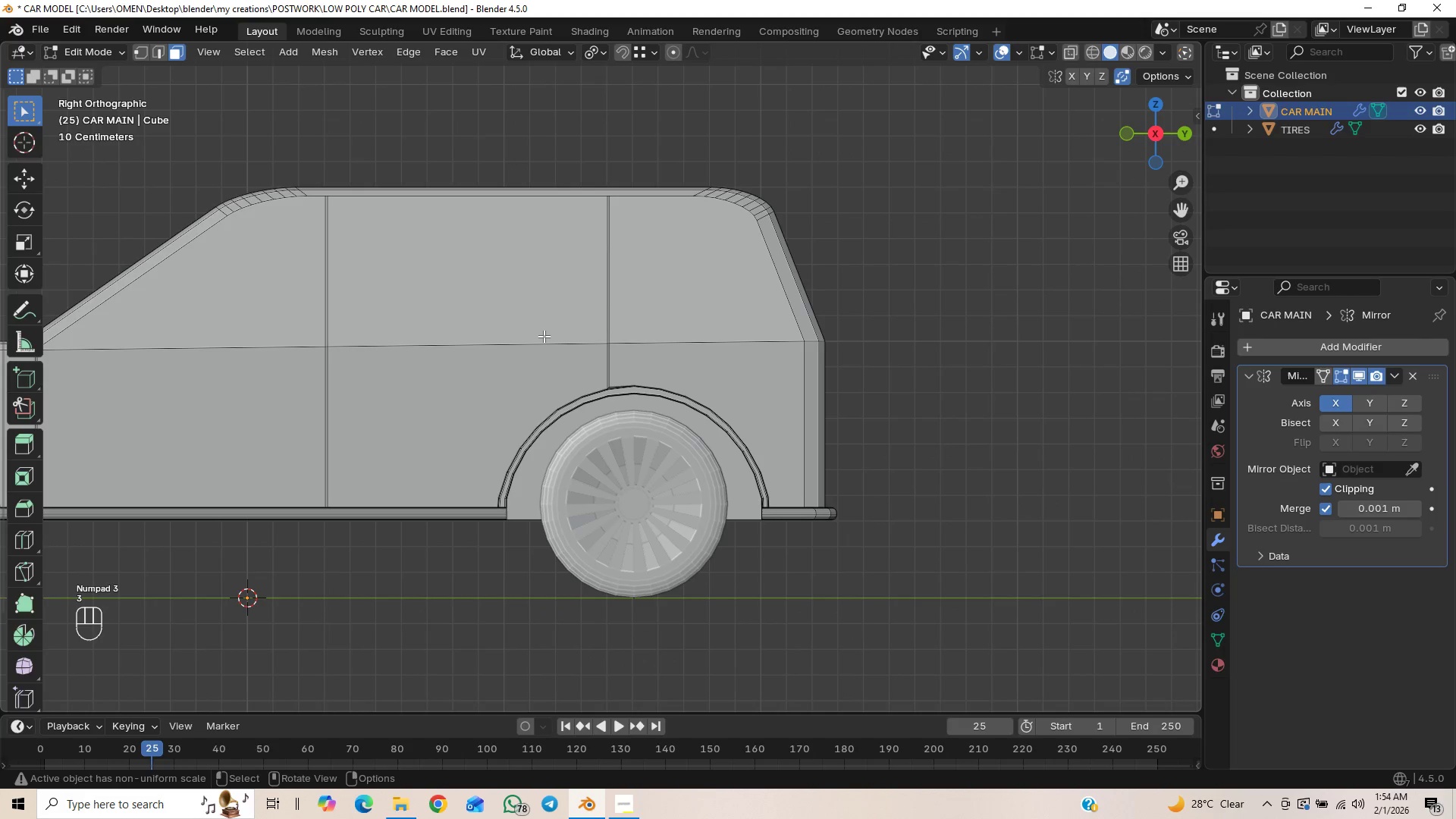 
hold_key(key=ShiftLeft, duration=0.53)
 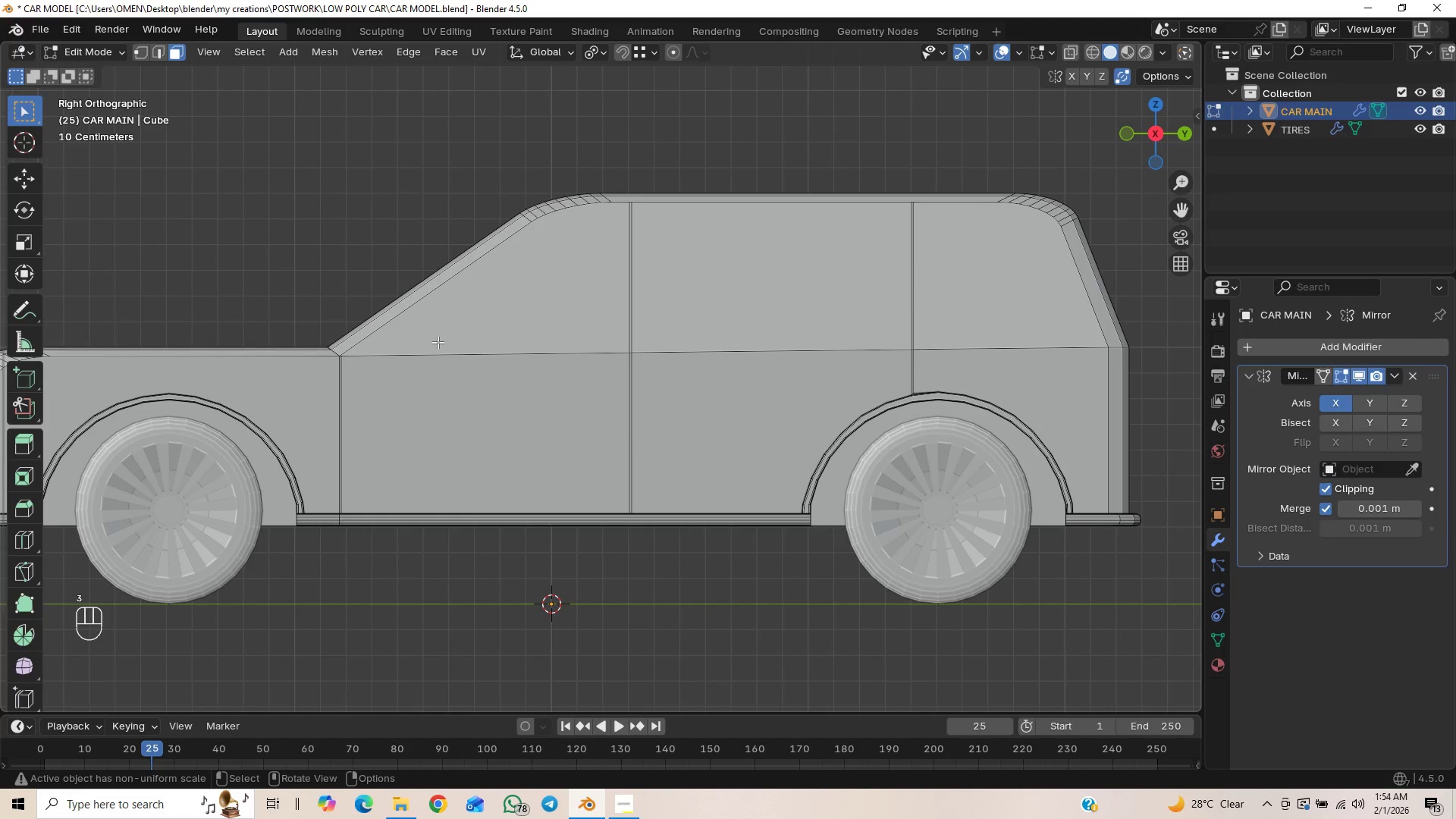 
hold_key(key=ShiftLeft, duration=1.44)
 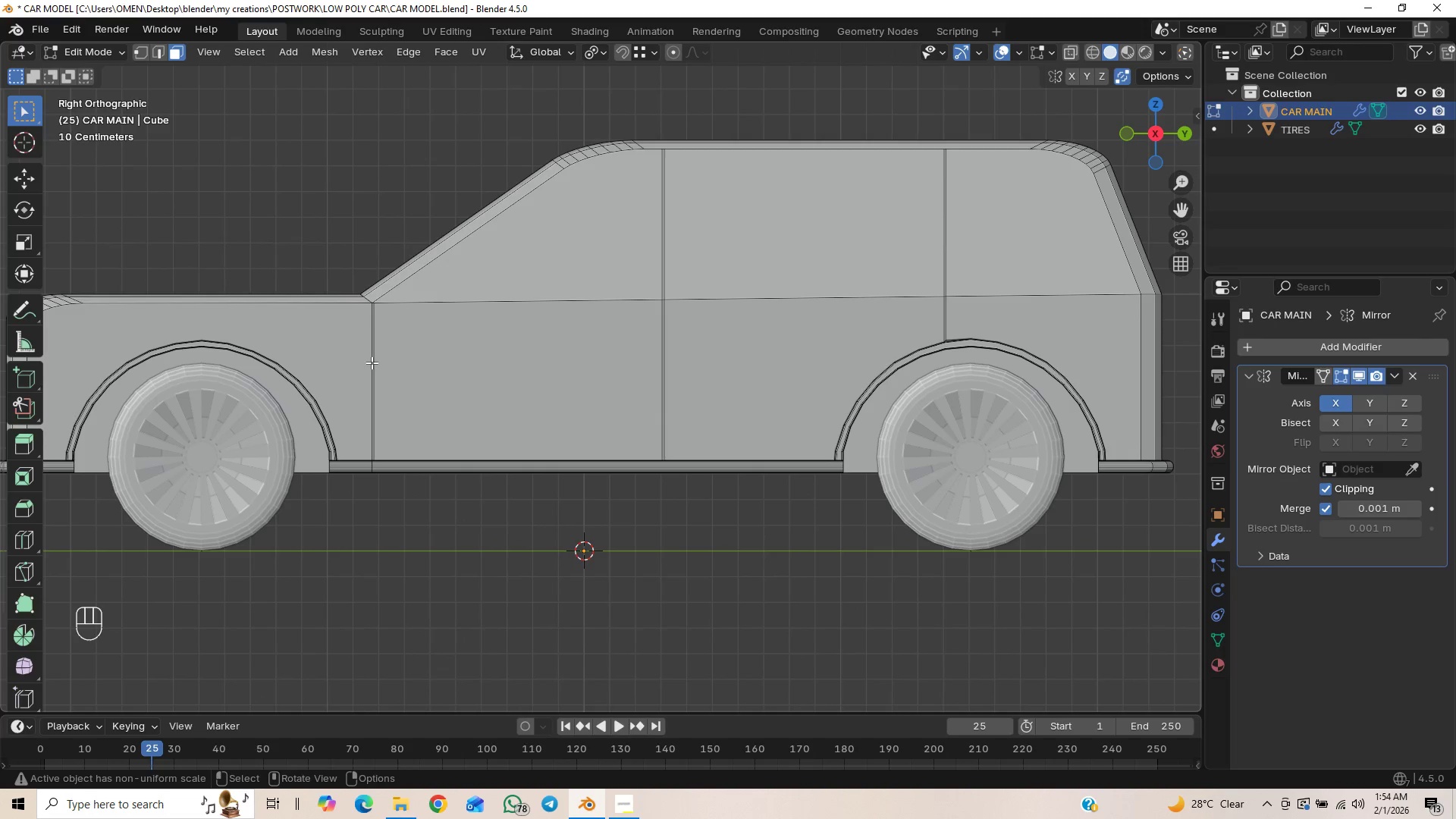 
left_click([372, 362])
 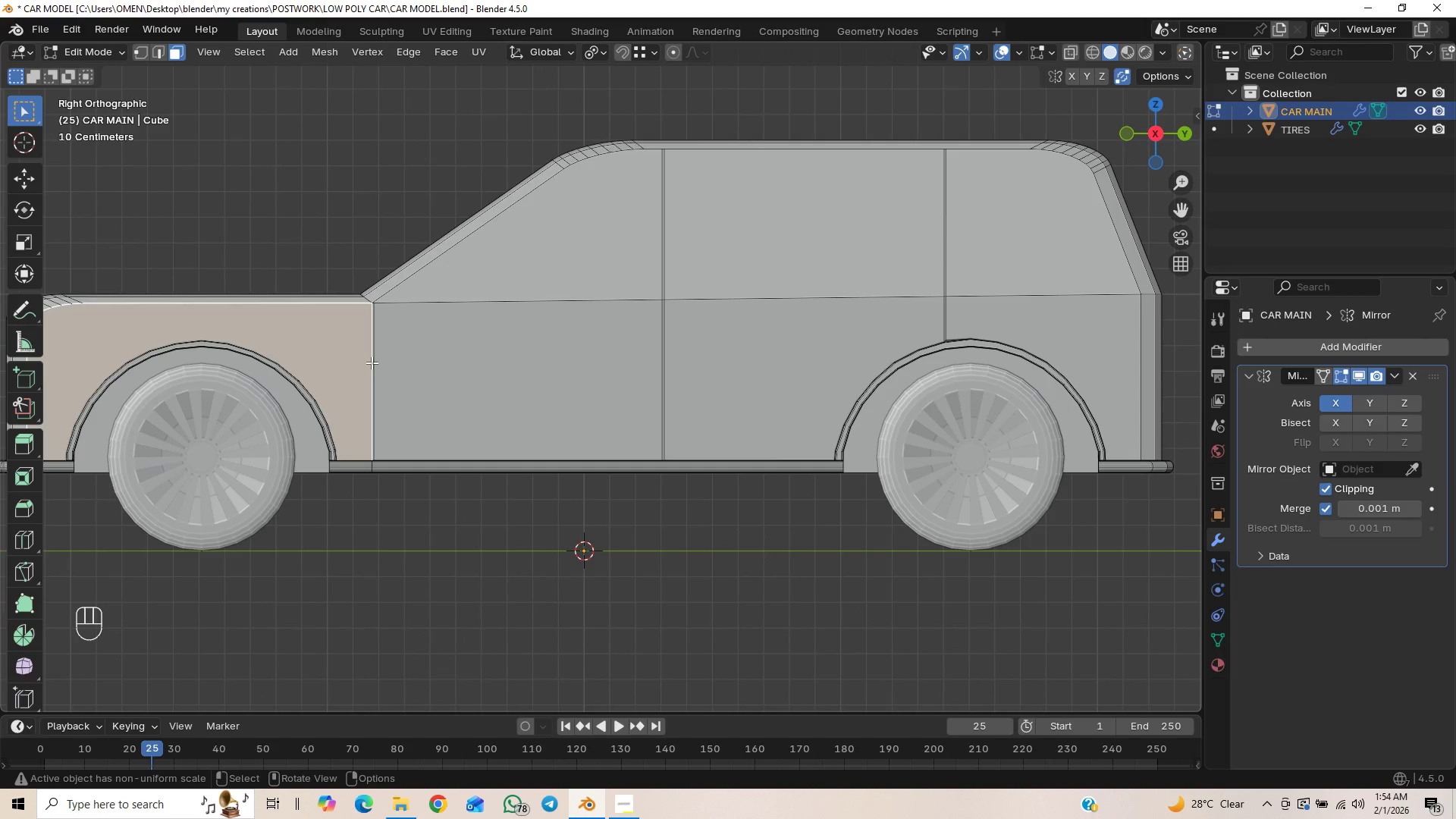 
left_click([372, 359])
 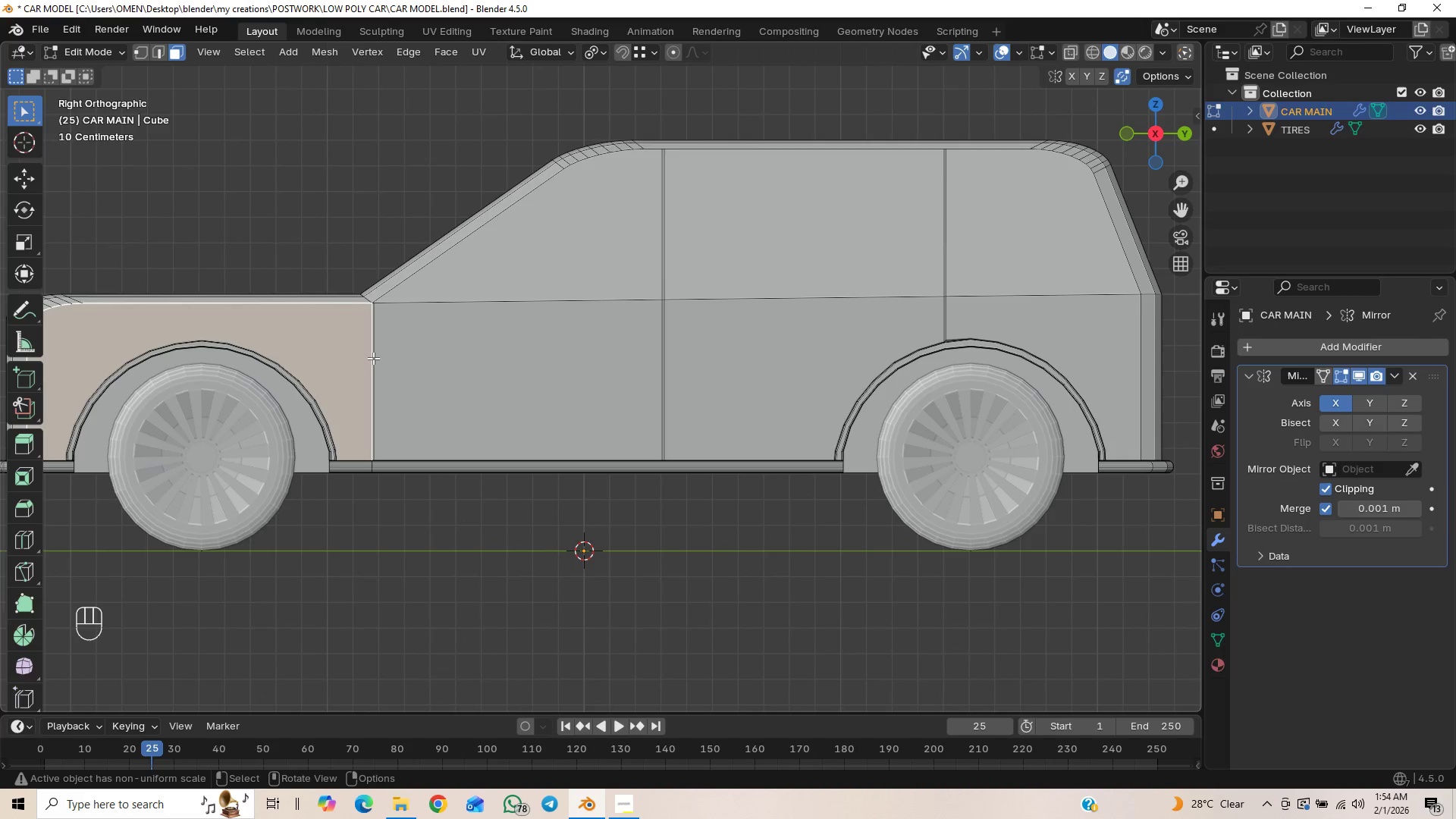 
left_click([373, 358])
 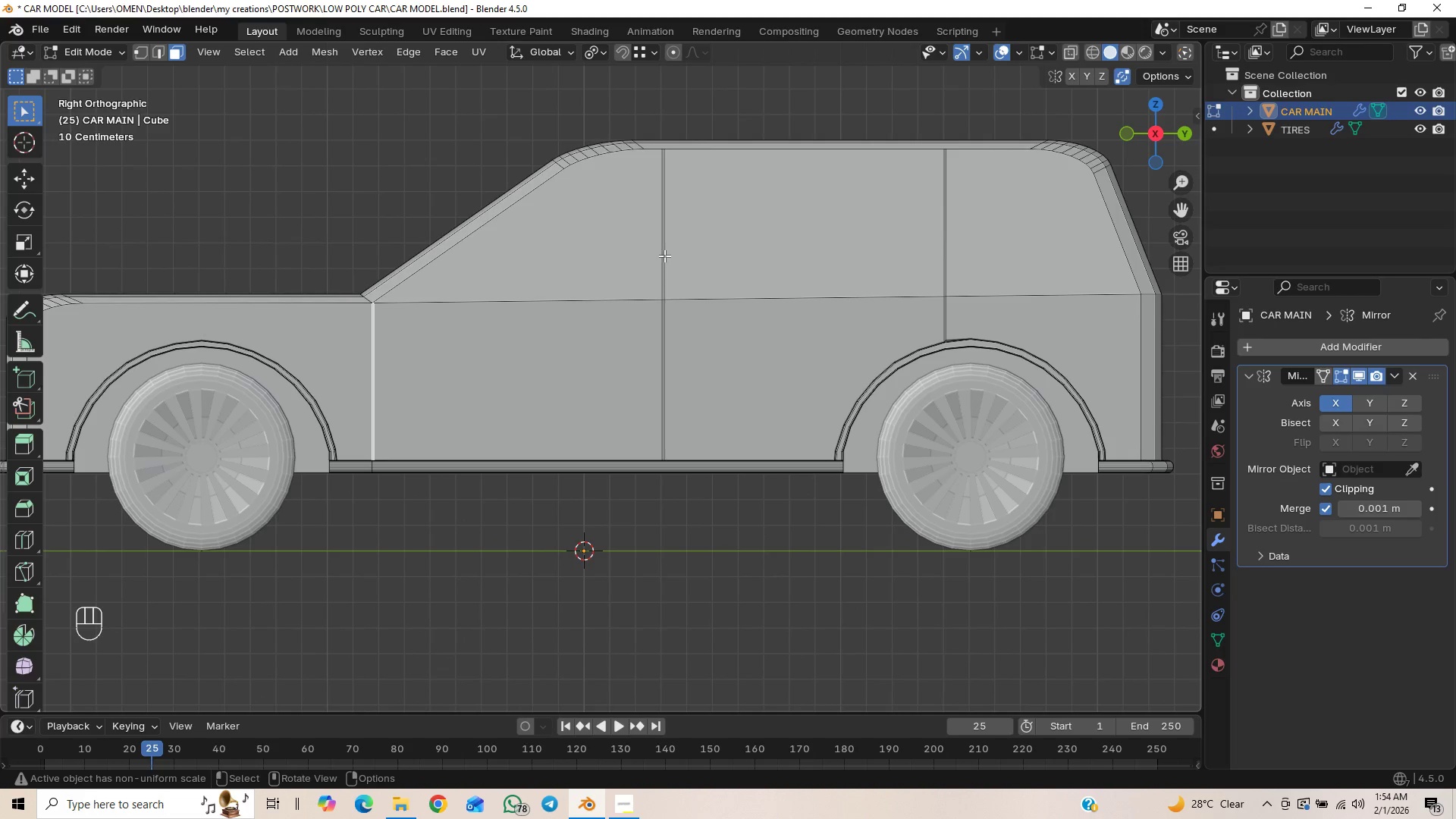 
hold_key(key=ShiftLeft, duration=1.5)
 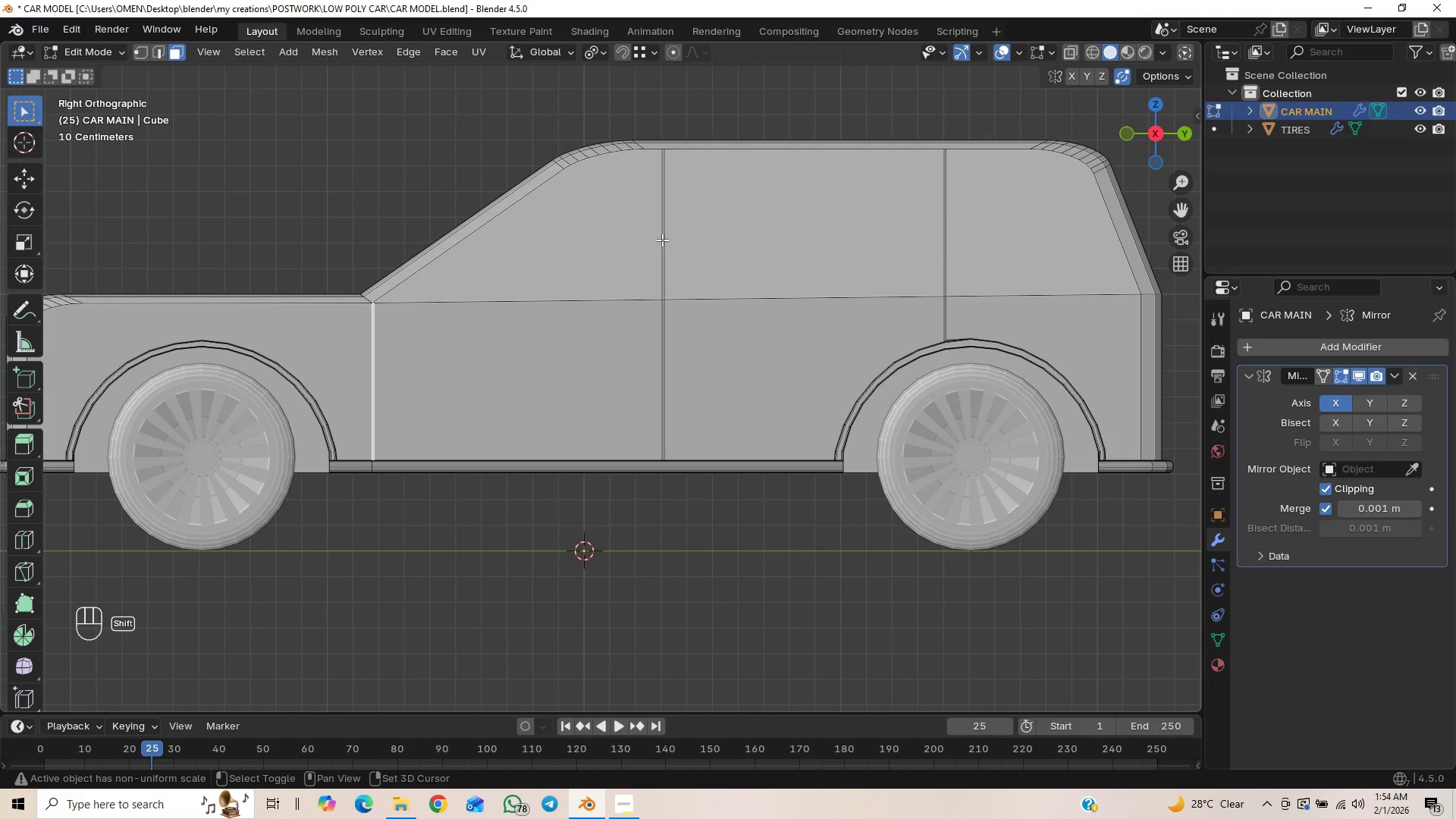 
hold_key(key=ShiftLeft, duration=1.5)
 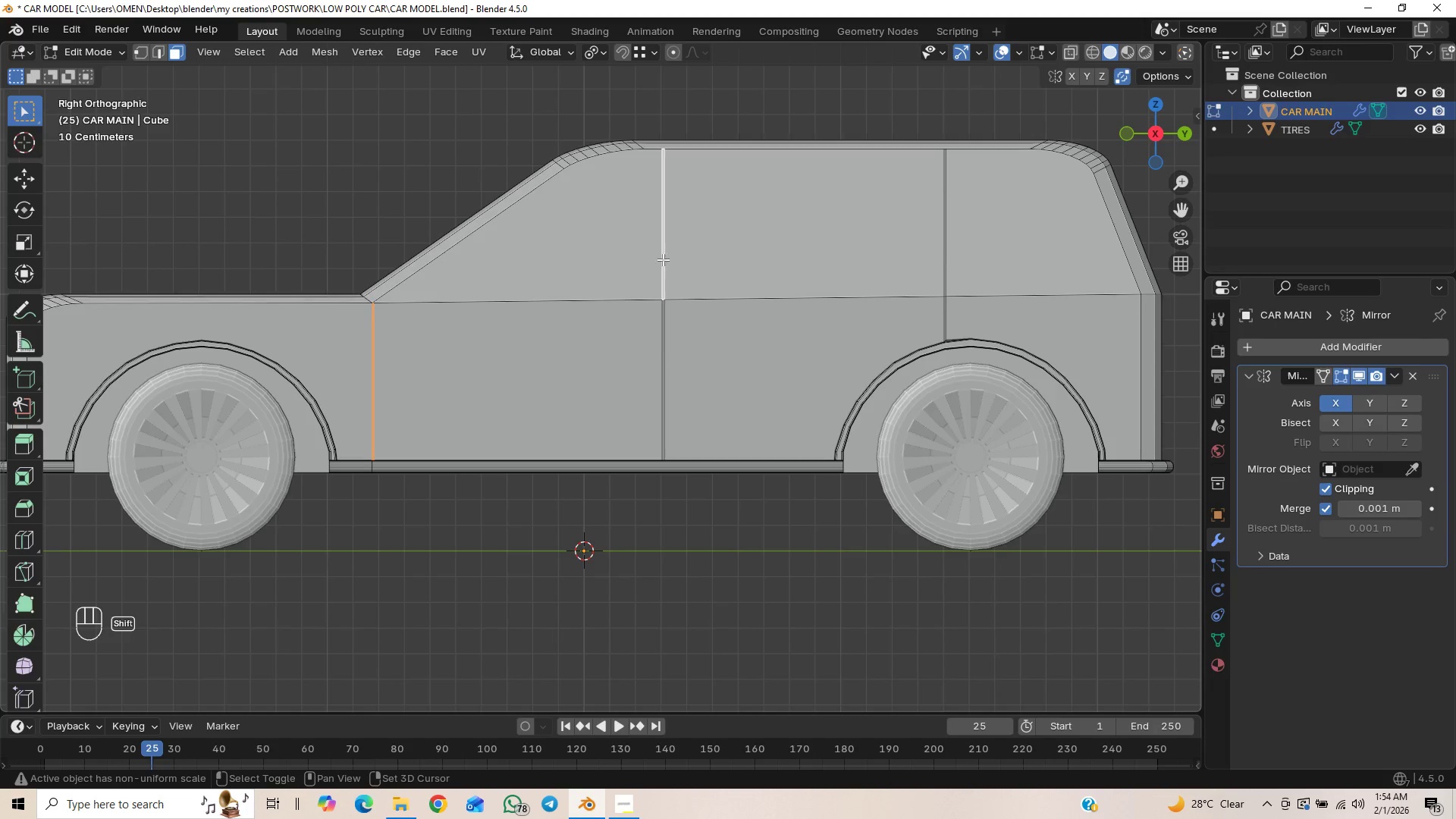 
hold_key(key=ShiftLeft, duration=1.5)
left_click([663, 243])
 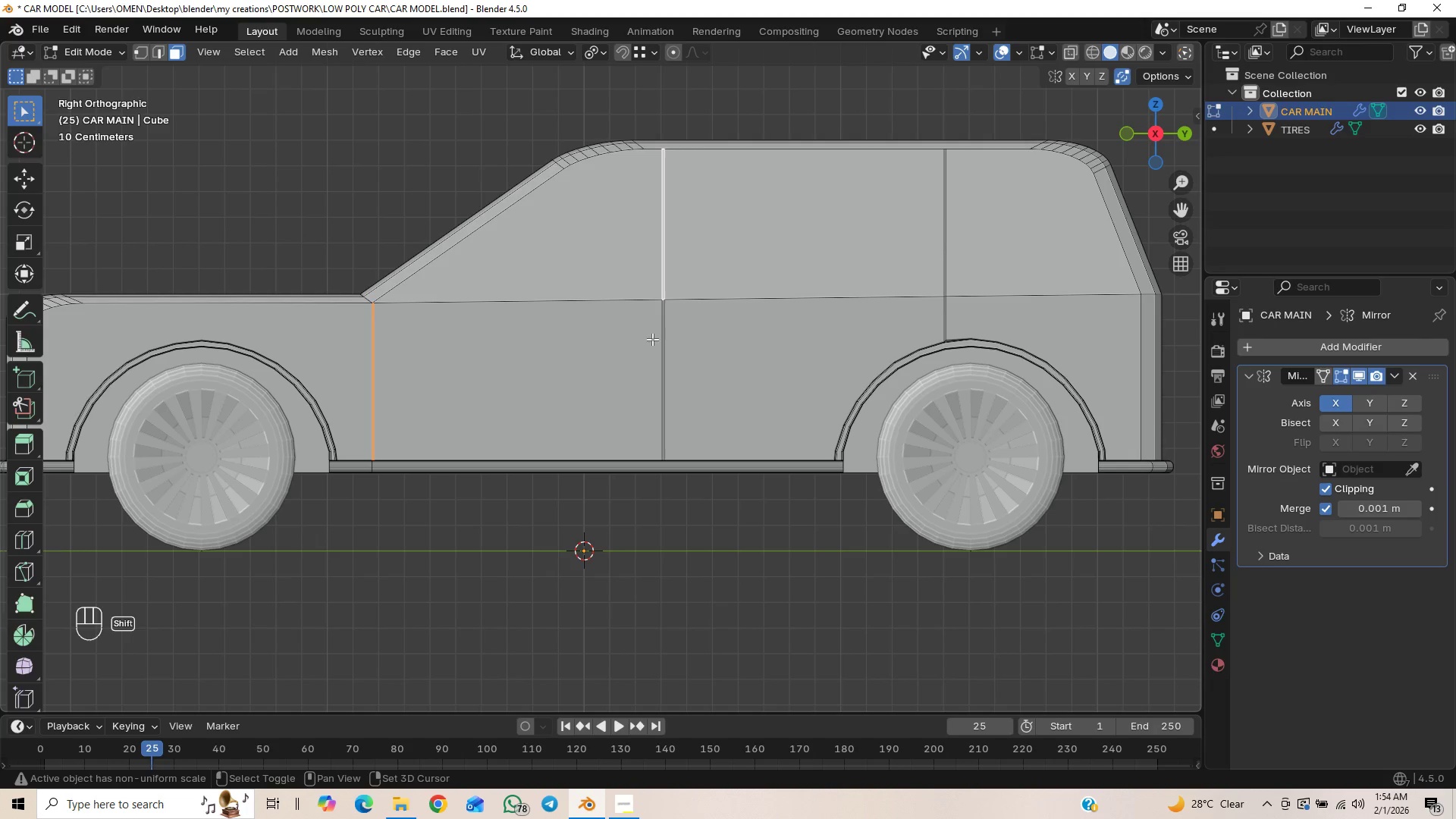 
hold_key(key=ShiftLeft, duration=1.51)
left_click([663, 341])
 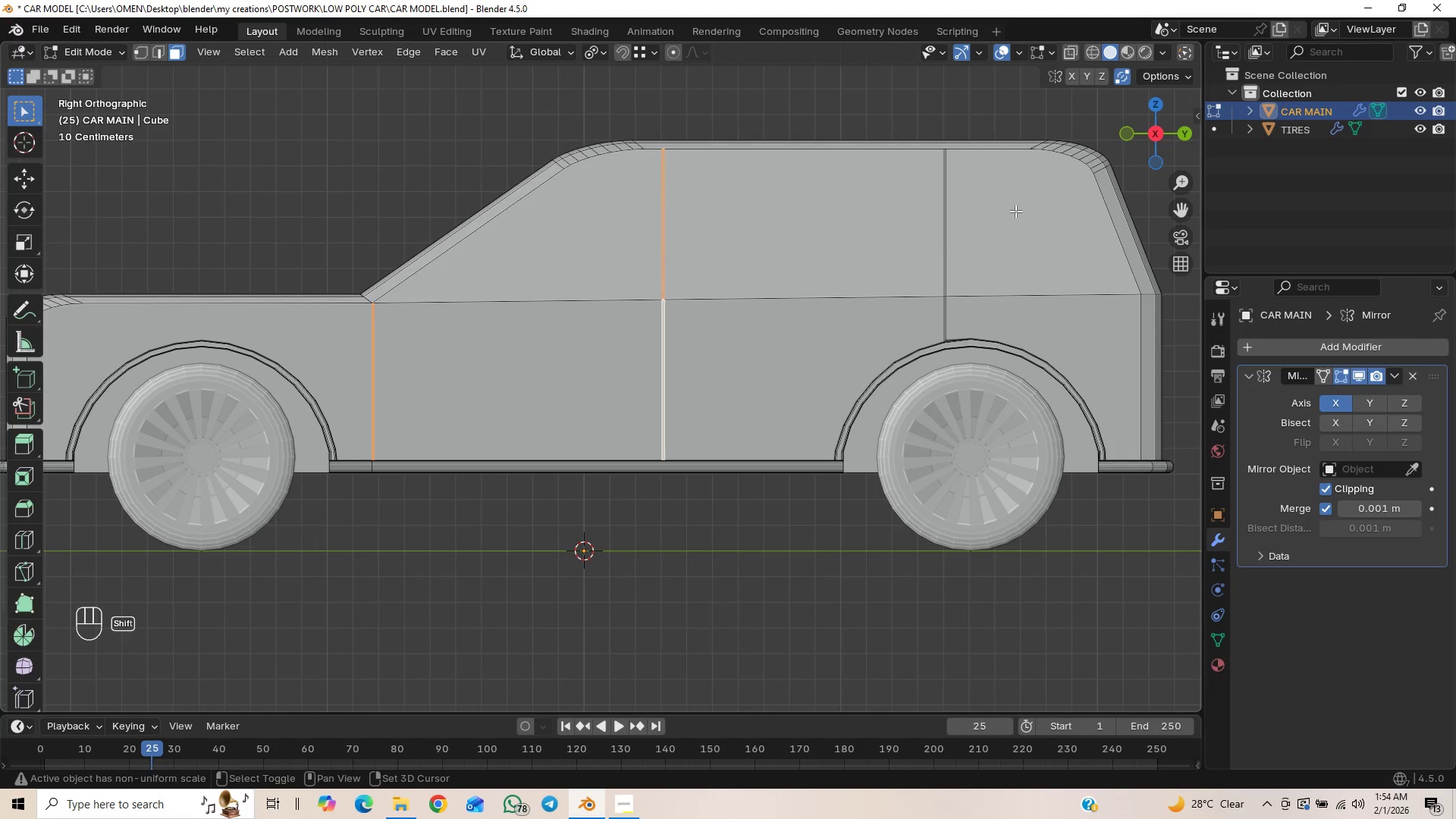 
hold_key(key=ShiftLeft, duration=1.52)
 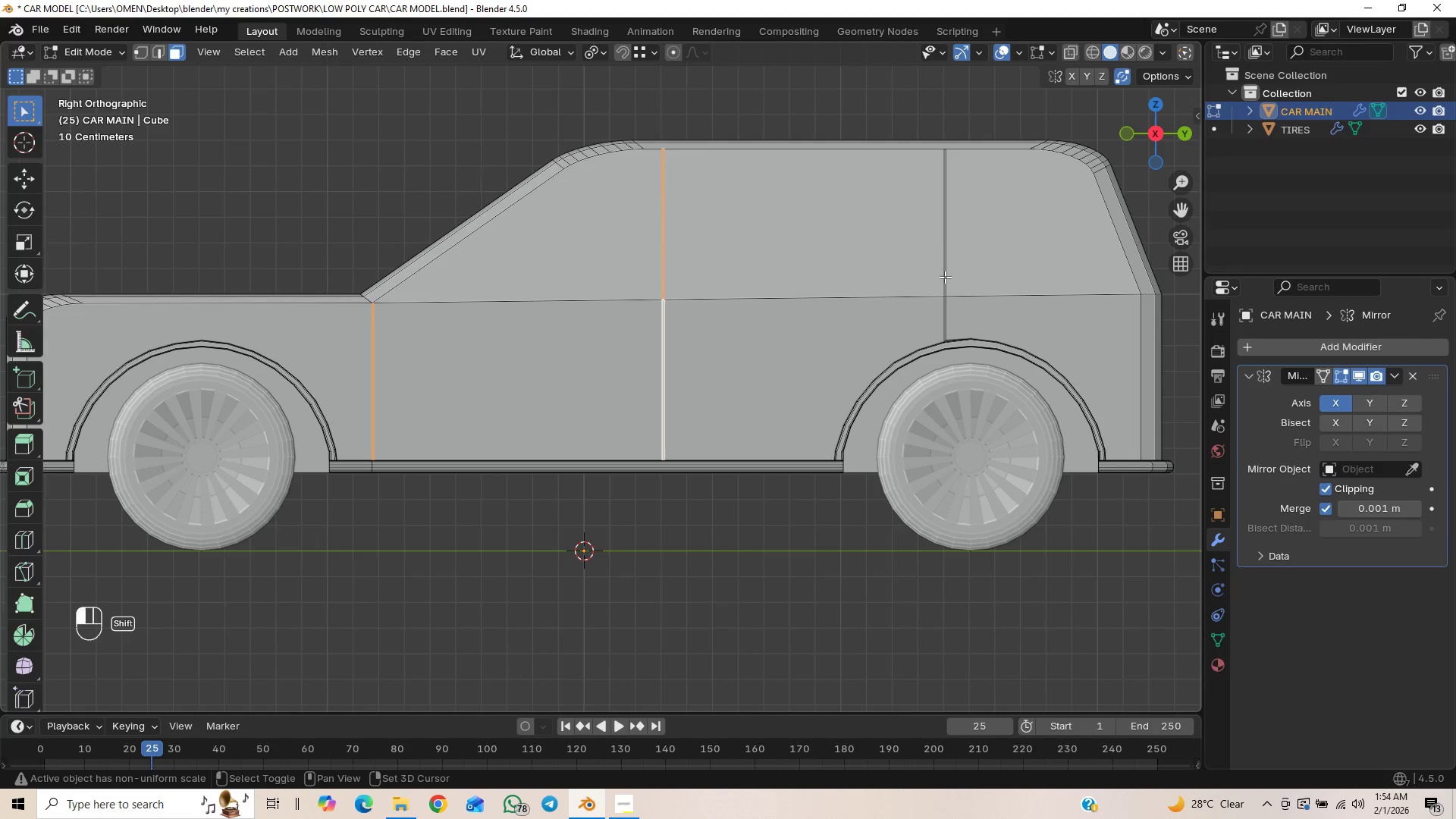 
hold_key(key=ShiftLeft, duration=1.5)
left_click([945, 277])
 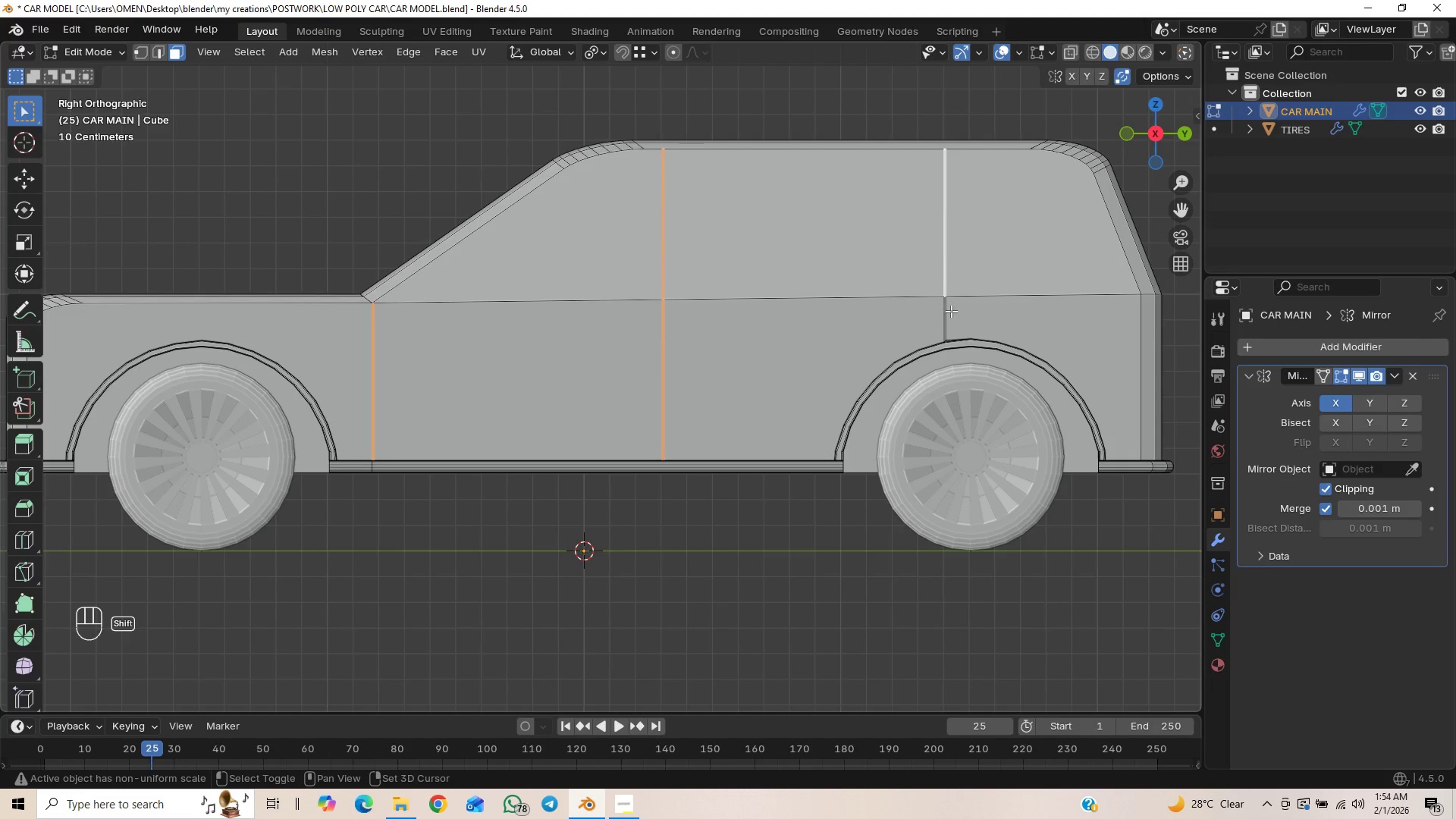 
hold_key(key=ShiftLeft, duration=1.51)
 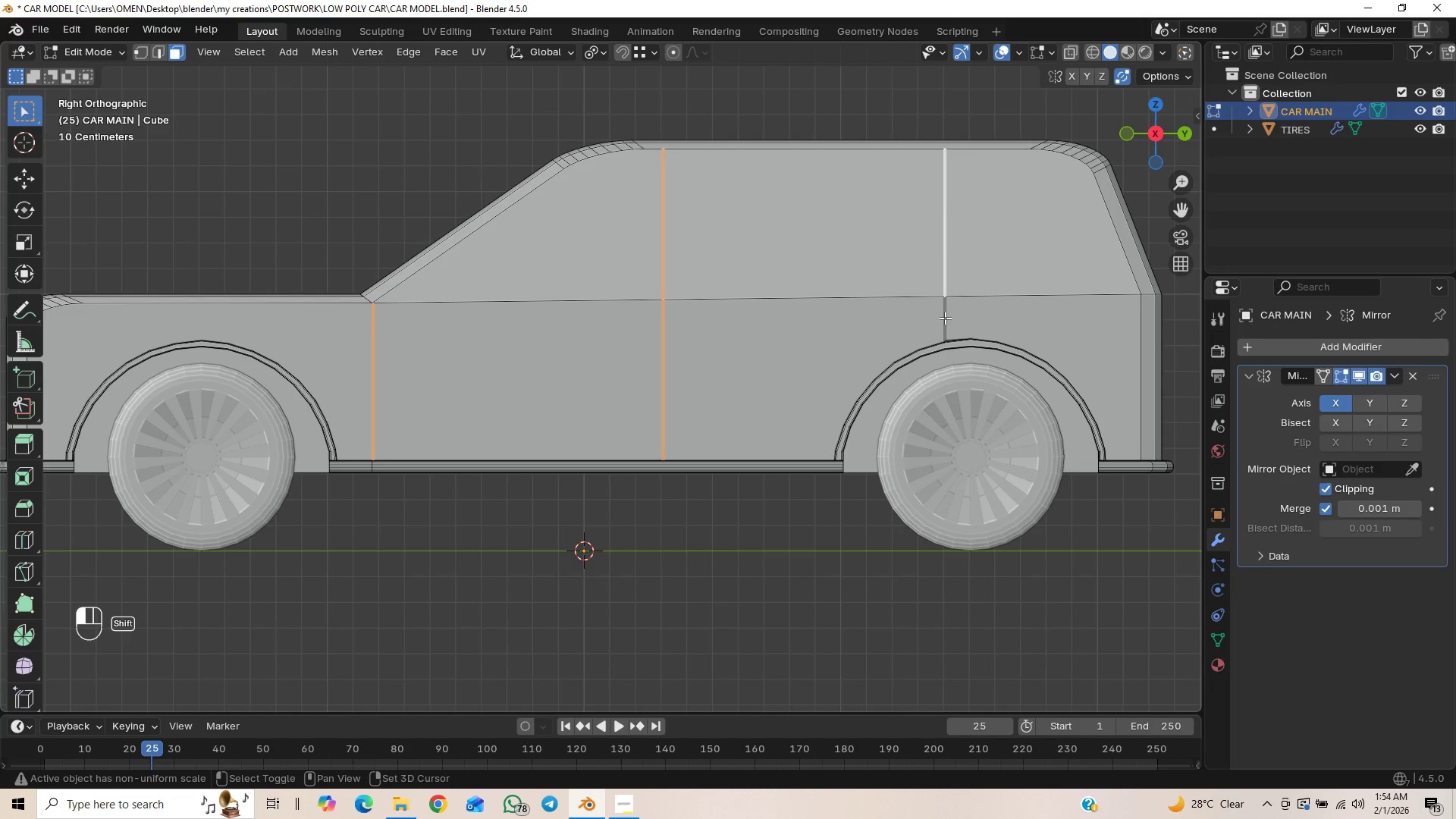 
hold_key(key=ShiftLeft, duration=0.73)
left_click([945, 318])
 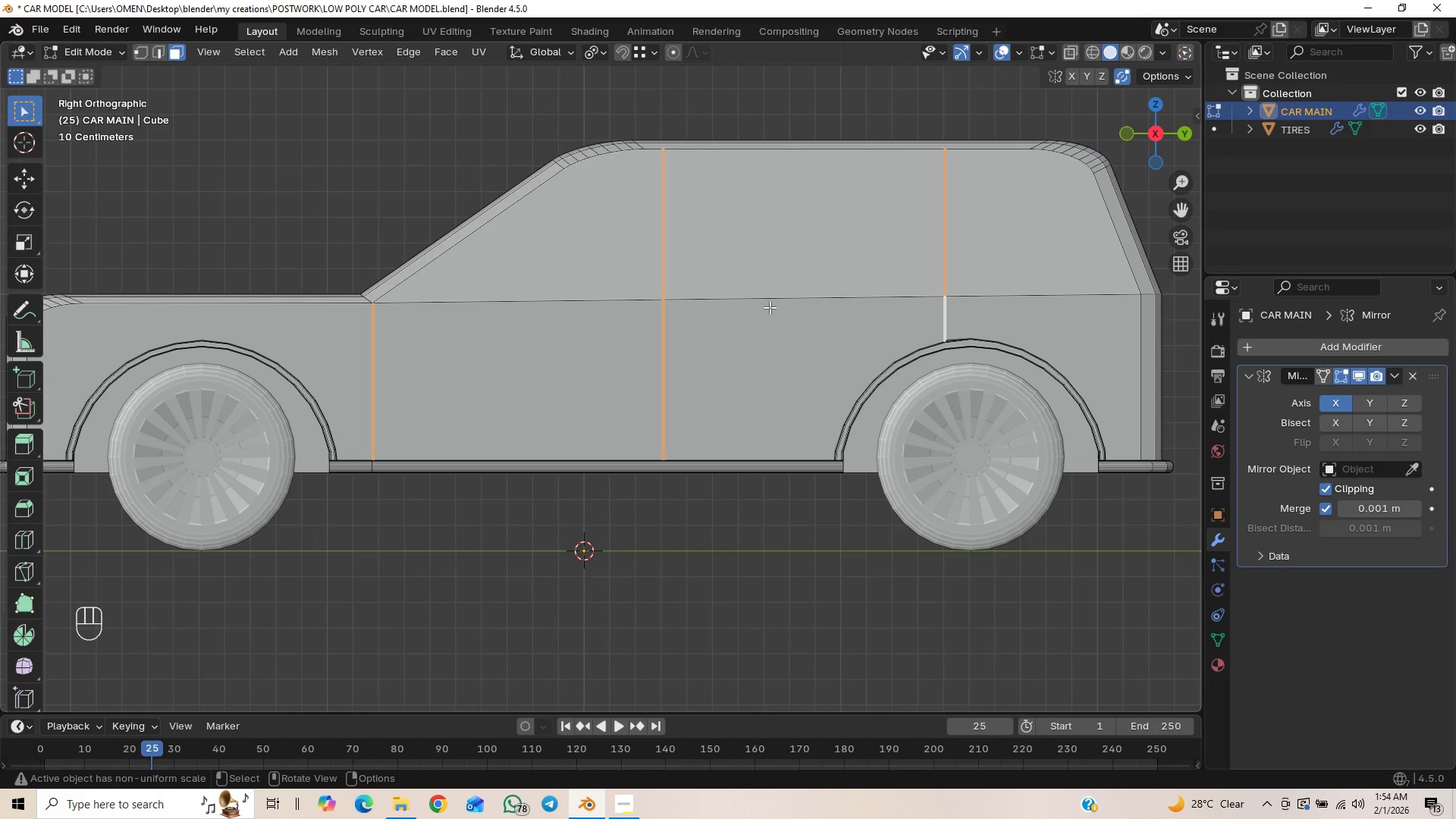 
scroll: coordinate [767, 329], scroll_direction: down, amount: 1.0
 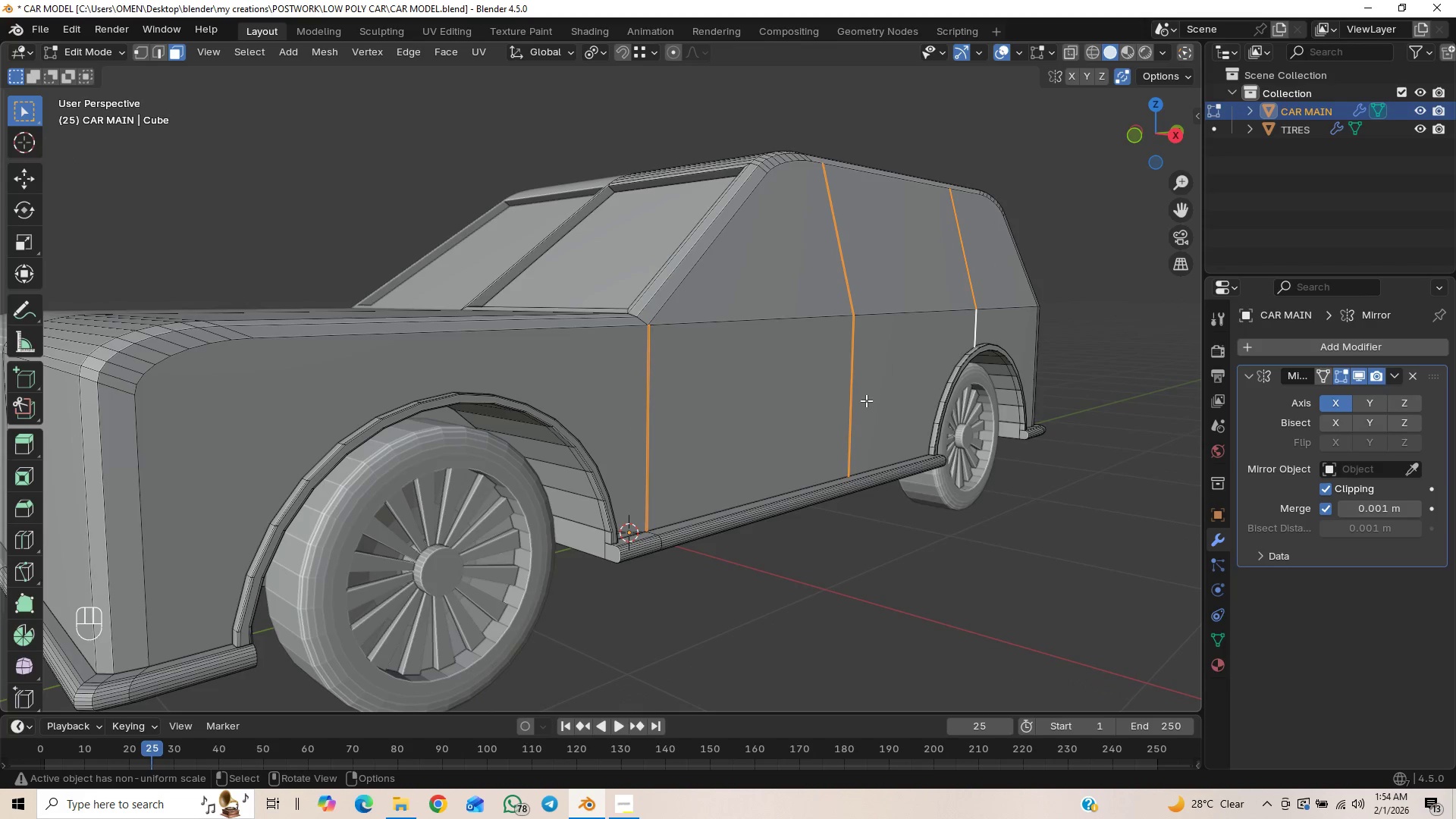 
hold_key(key=ShiftLeft, duration=0.34)
 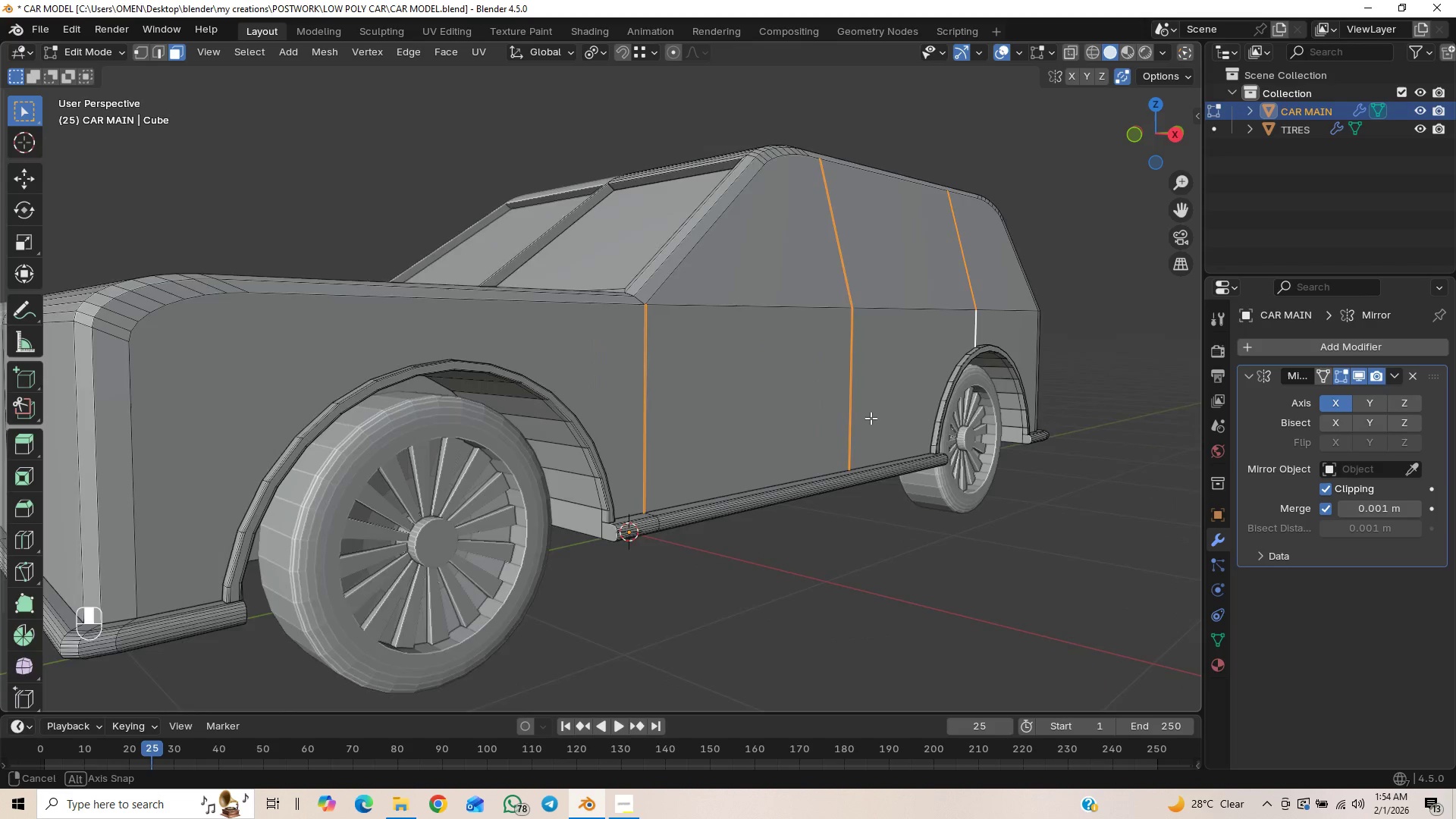 
hold_key(key=ShiftLeft, duration=0.39)
 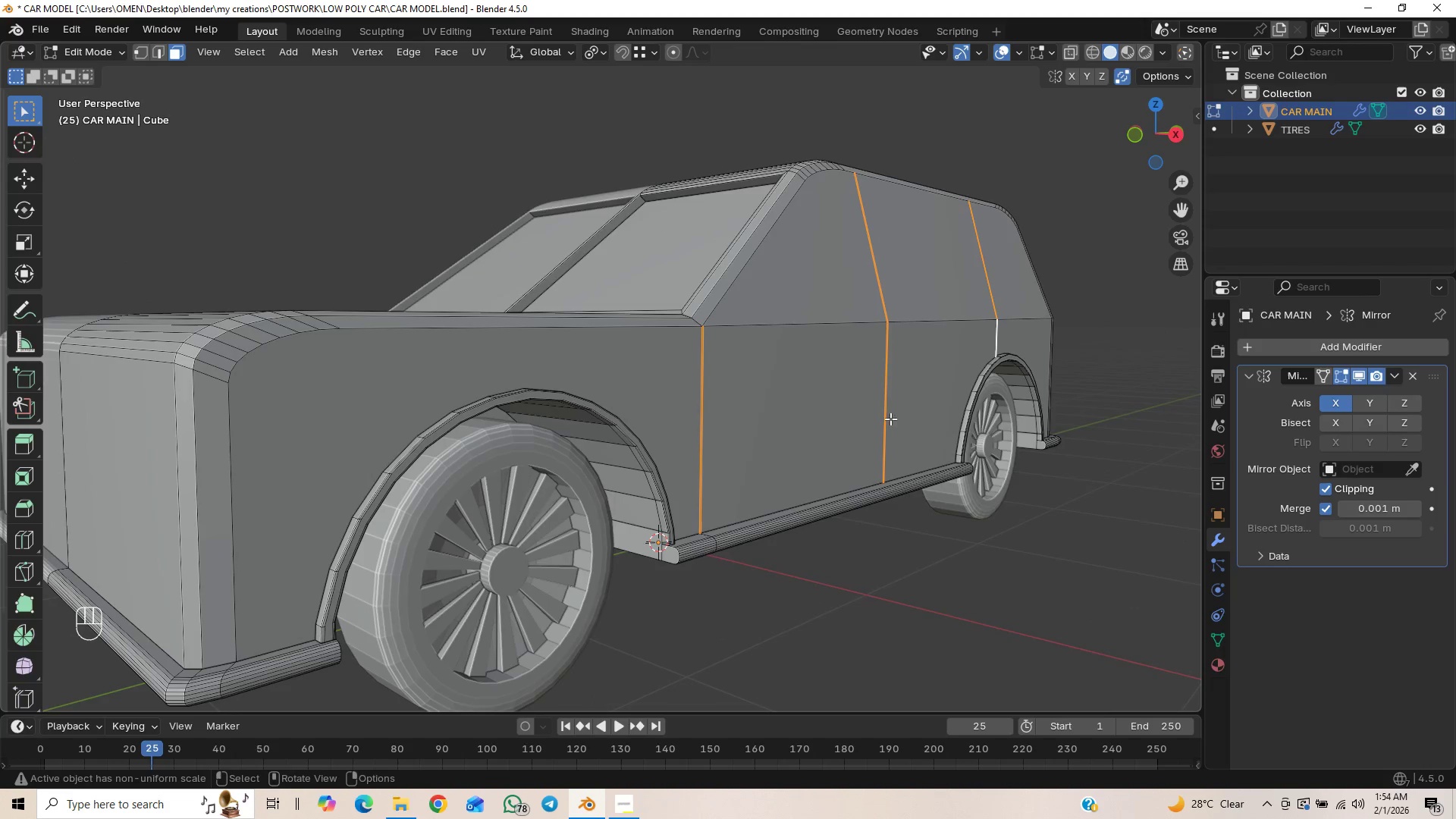 
hold_key(key=ShiftLeft, duration=0.41)
 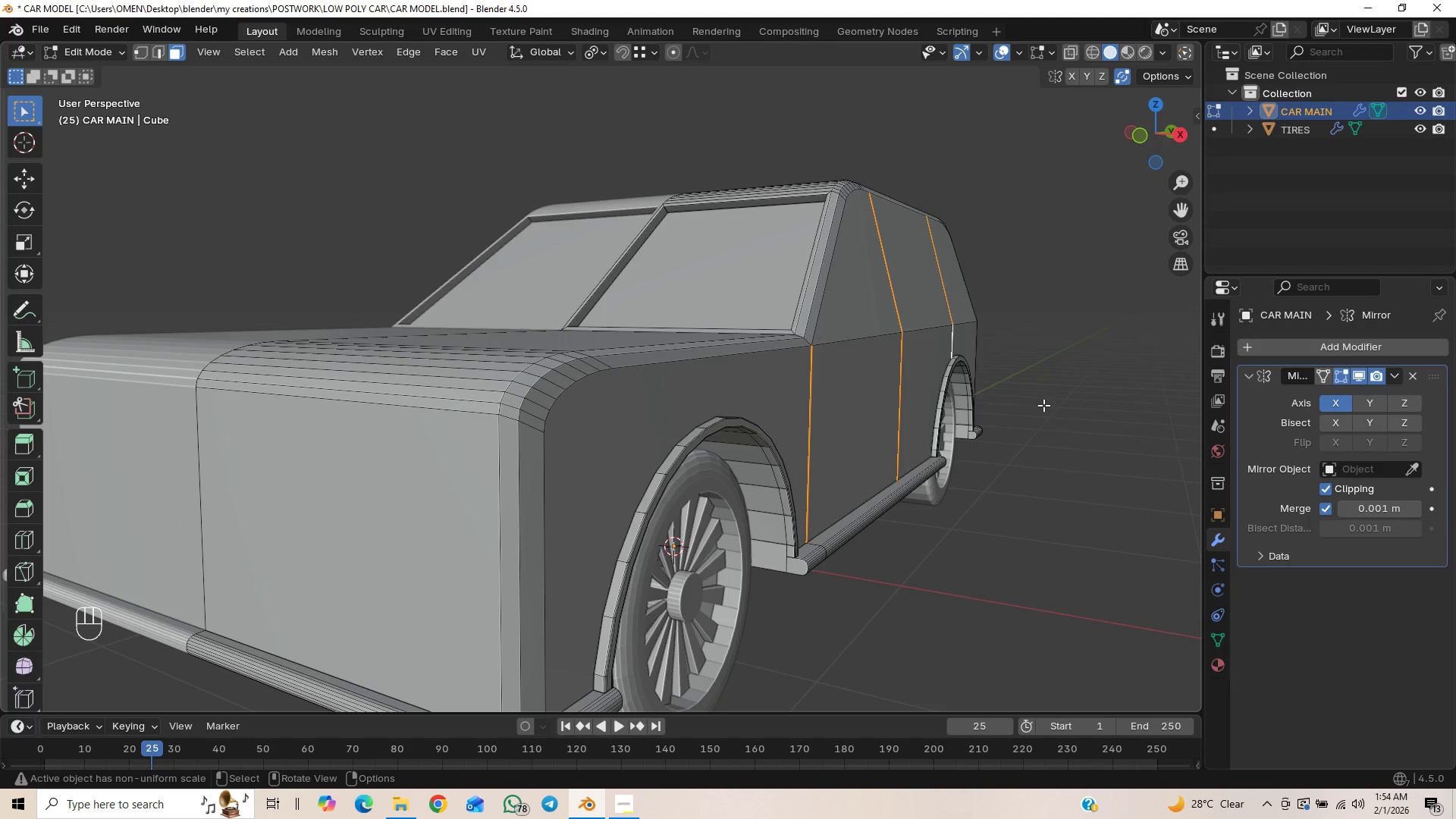 
key(E)
 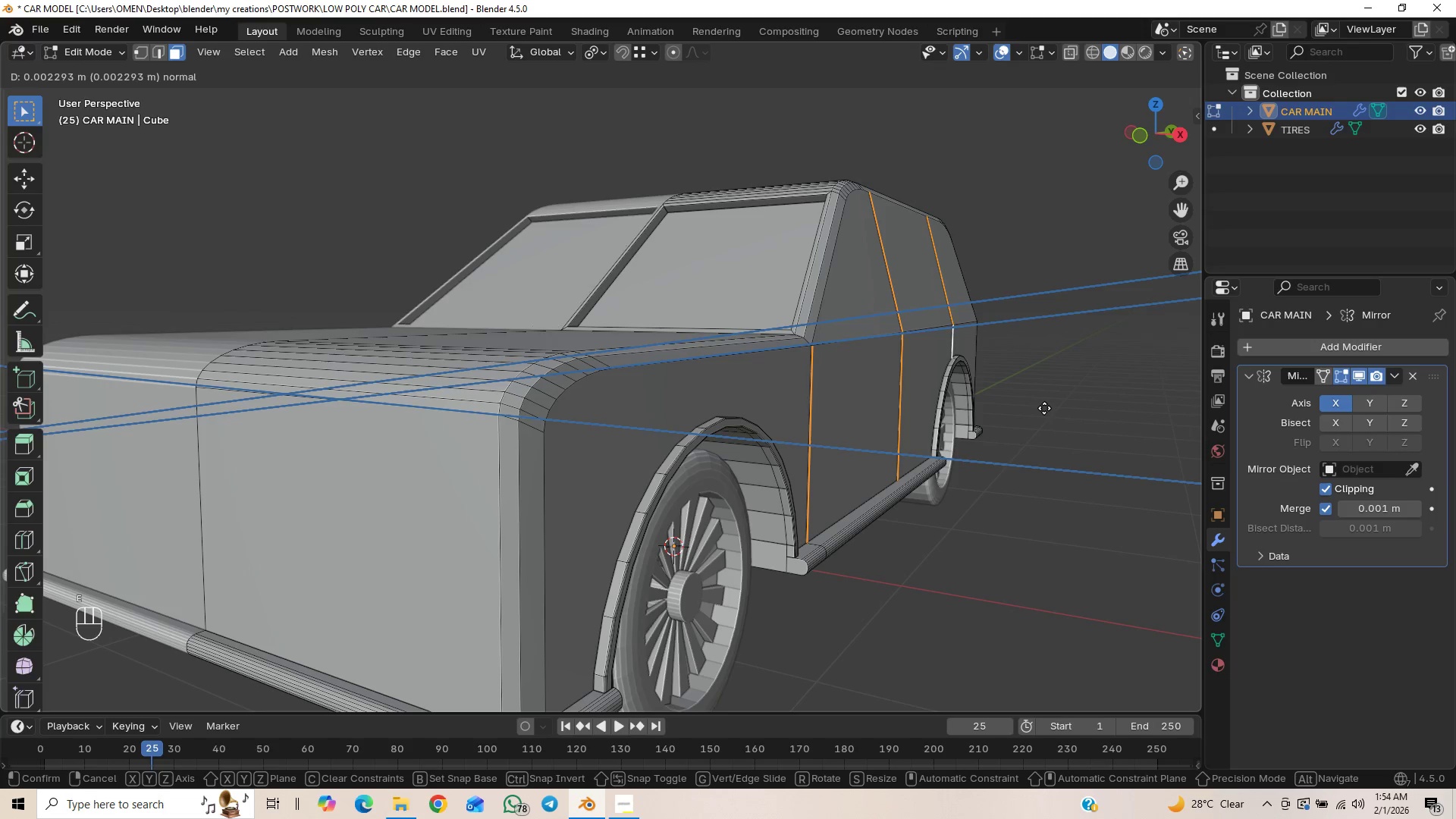 
hold_key(key=ShiftLeft, duration=1.5)
 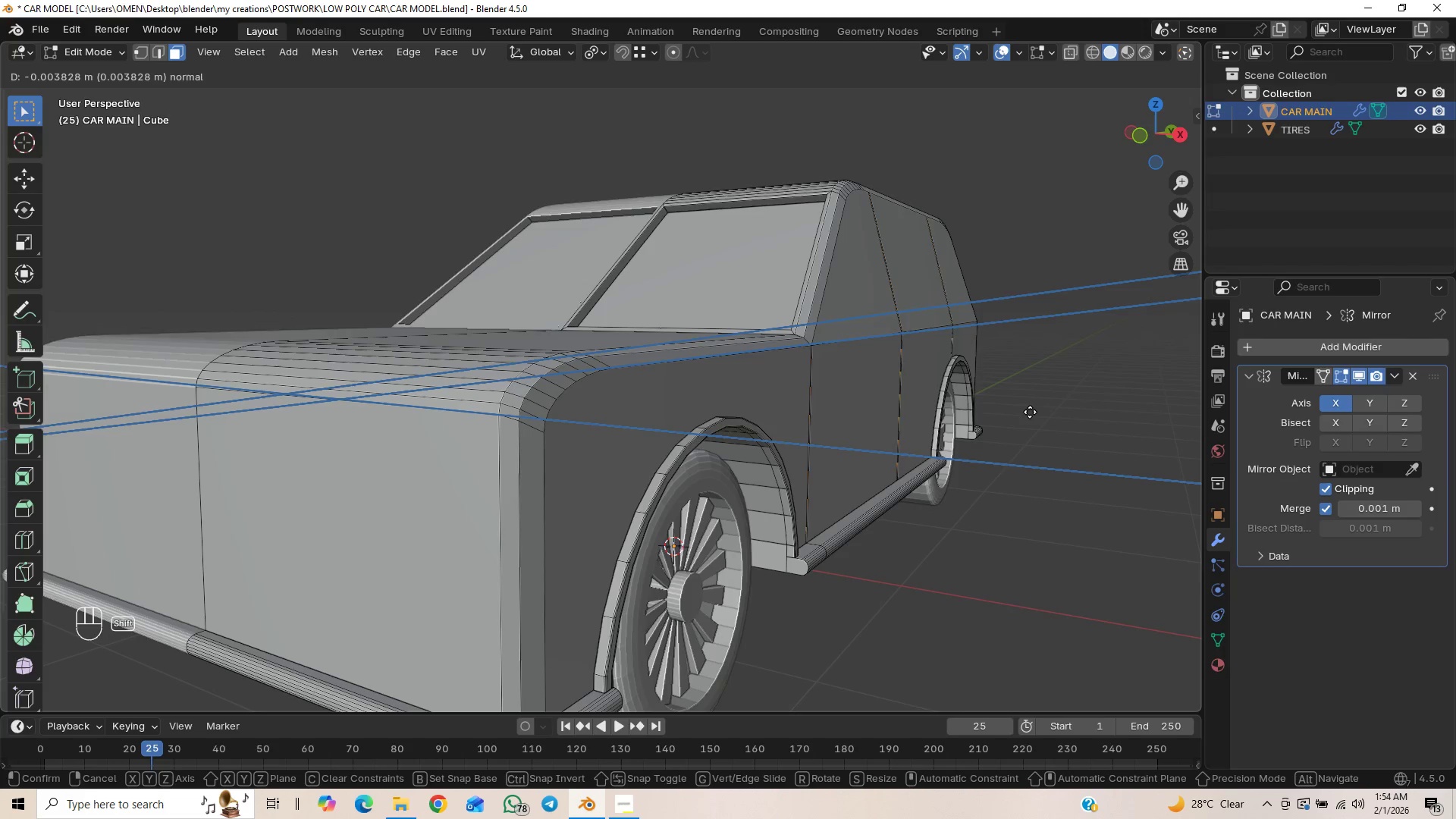 
hold_key(key=ShiftLeft, duration=1.5)
 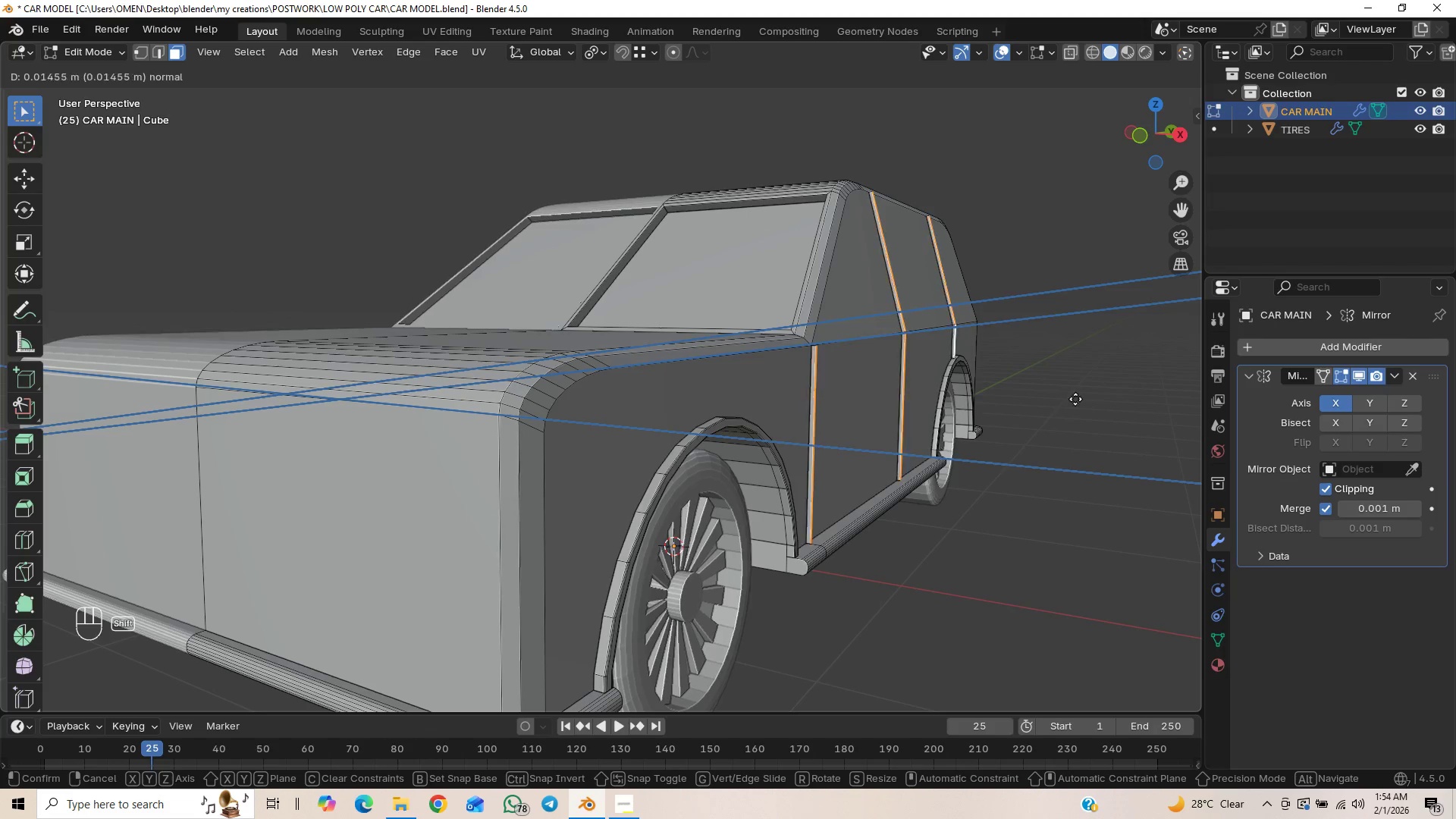 
hold_key(key=ShiftLeft, duration=1.52)
 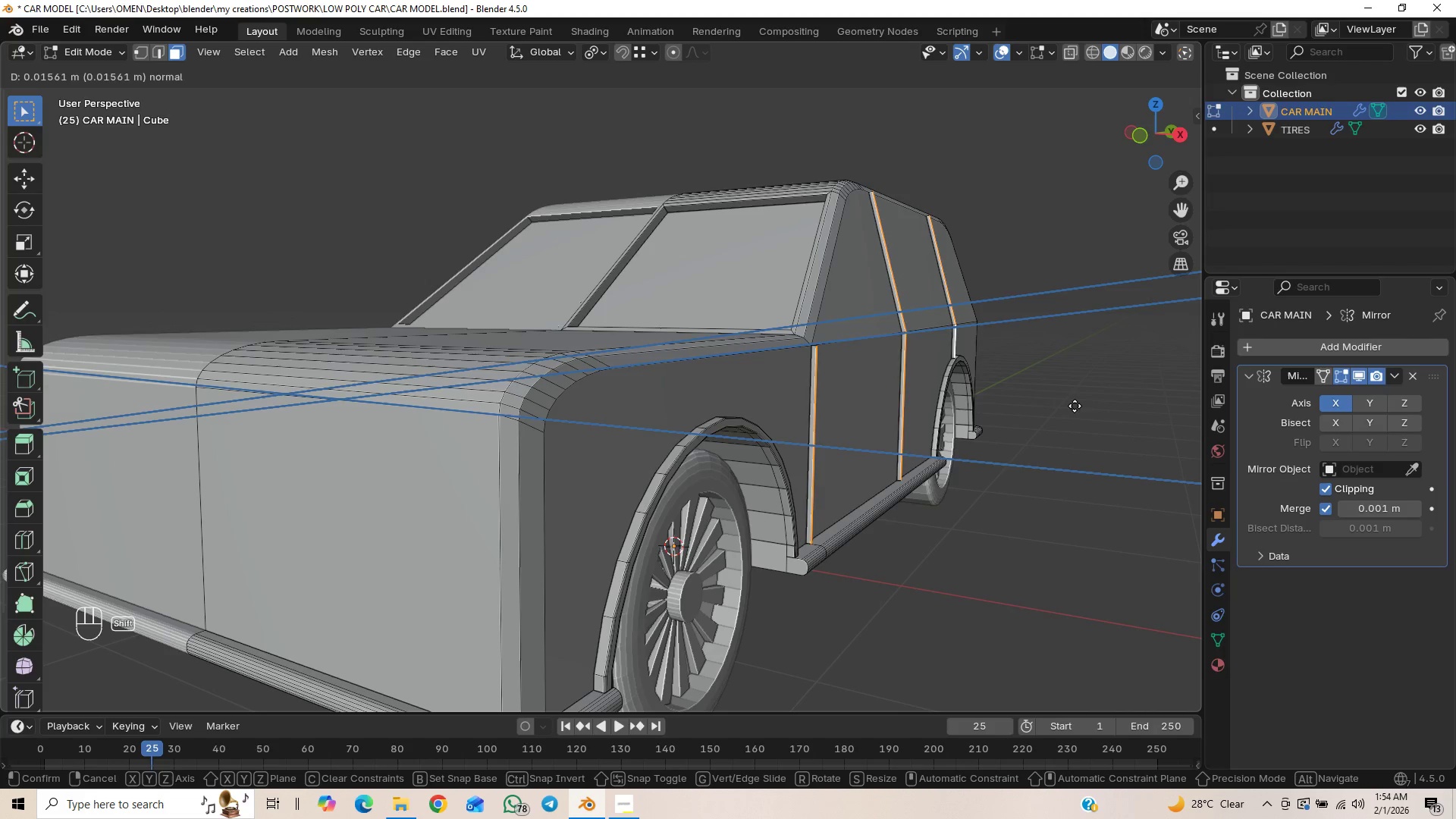 
hold_key(key=ShiftLeft, duration=1.5)
 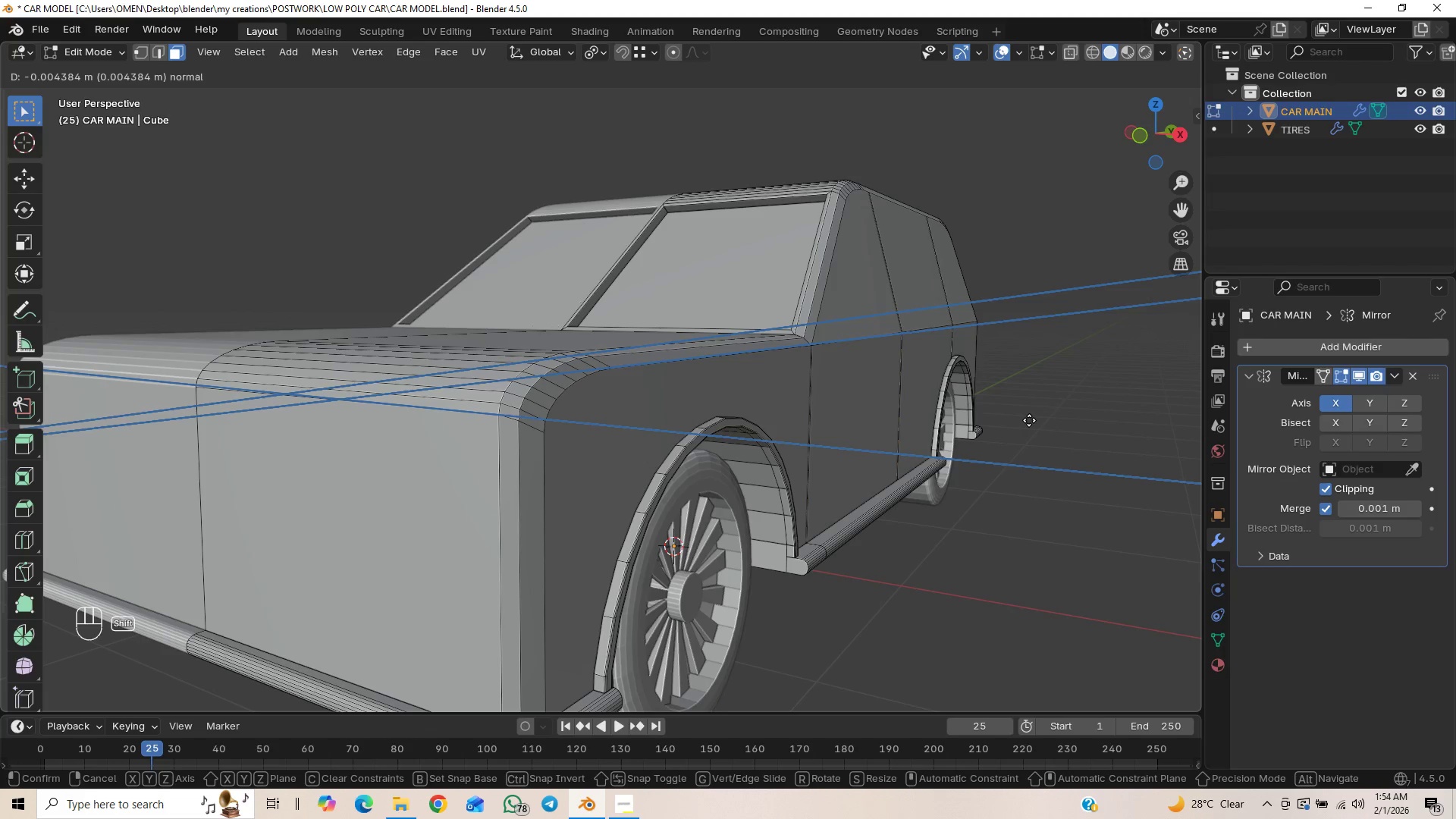 
hold_key(key=ShiftLeft, duration=1.51)
 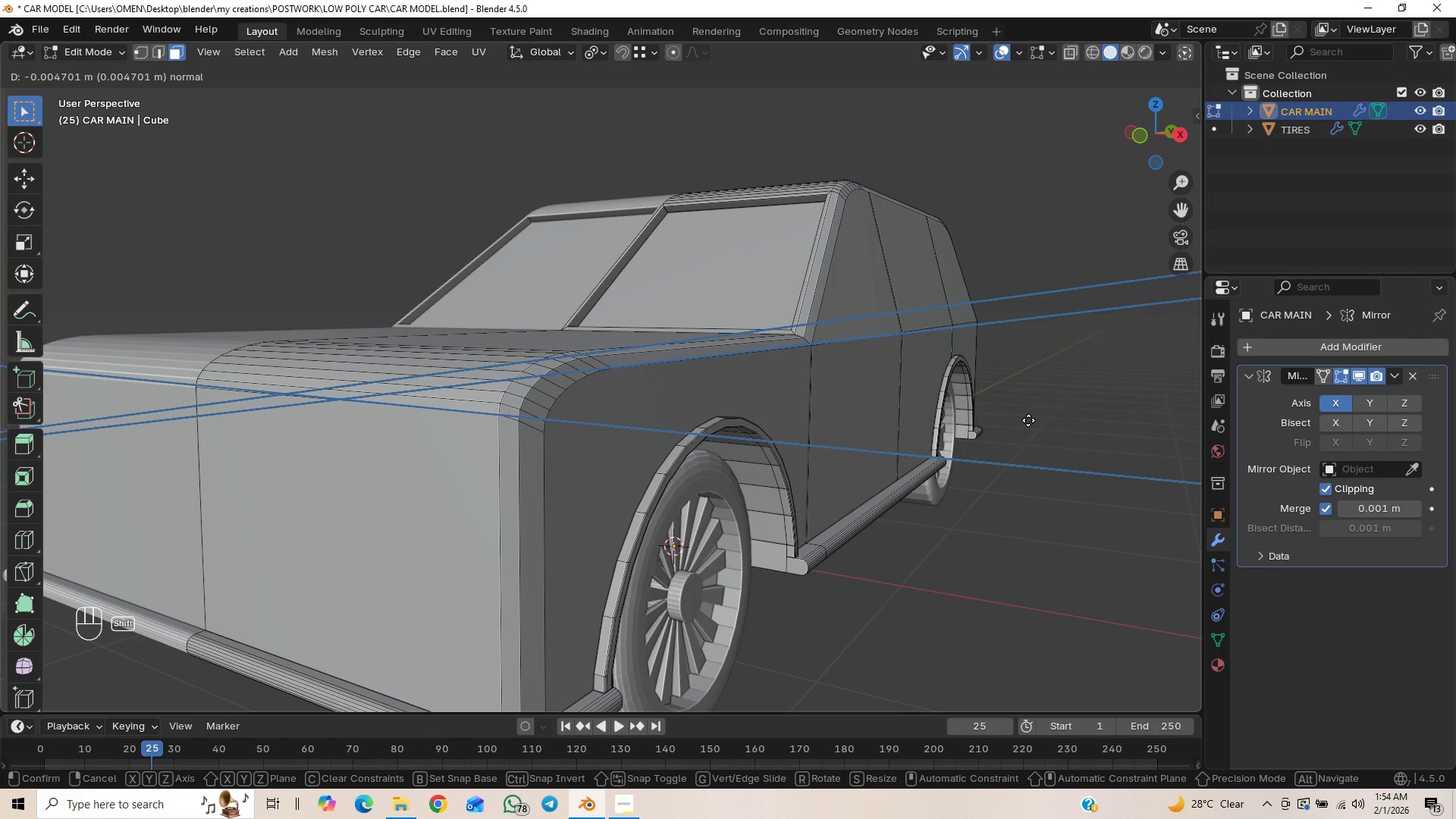 
hold_key(key=ShiftLeft, duration=1.5)
 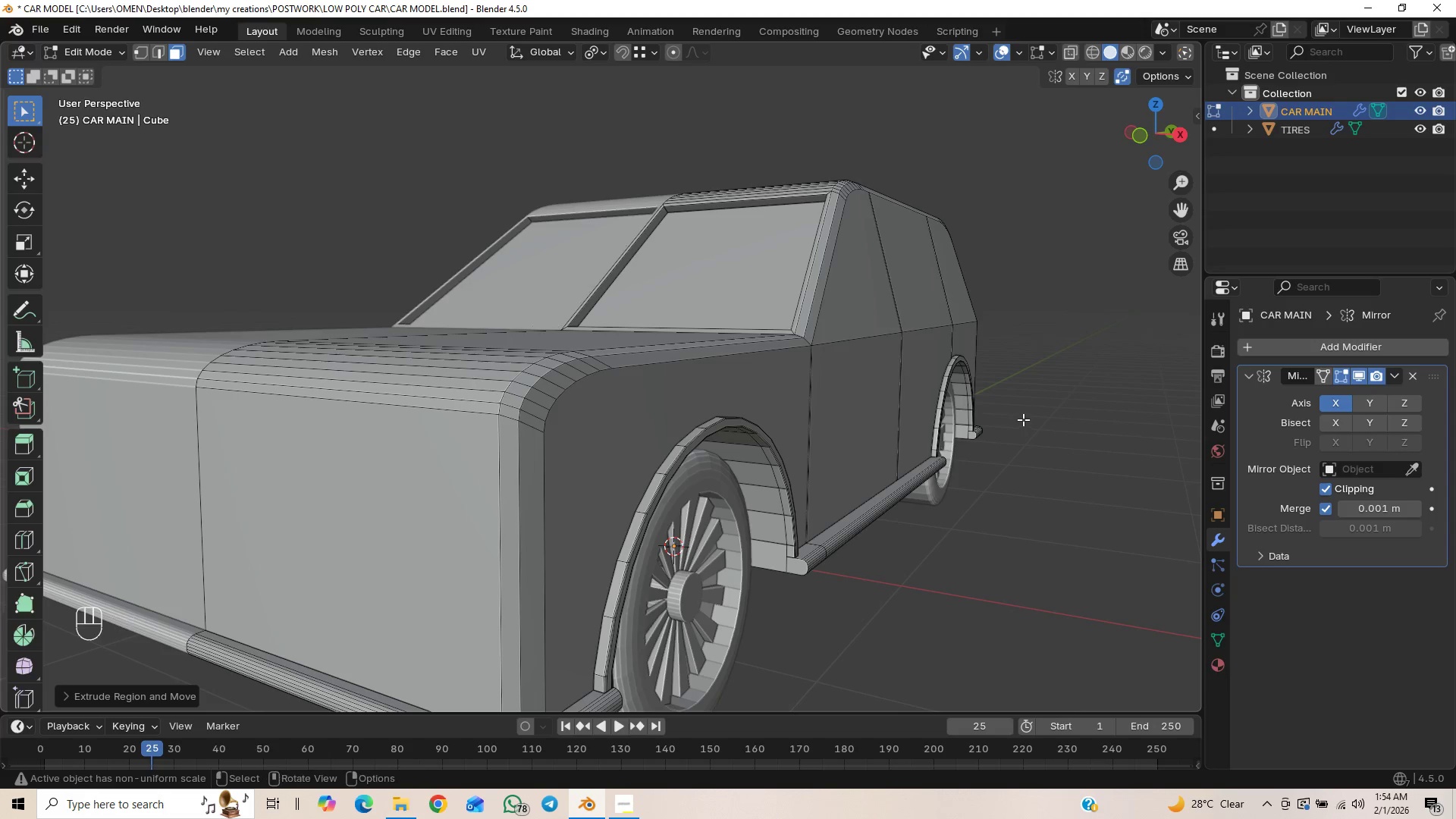 
hold_key(key=ShiftLeft, duration=0.44)
 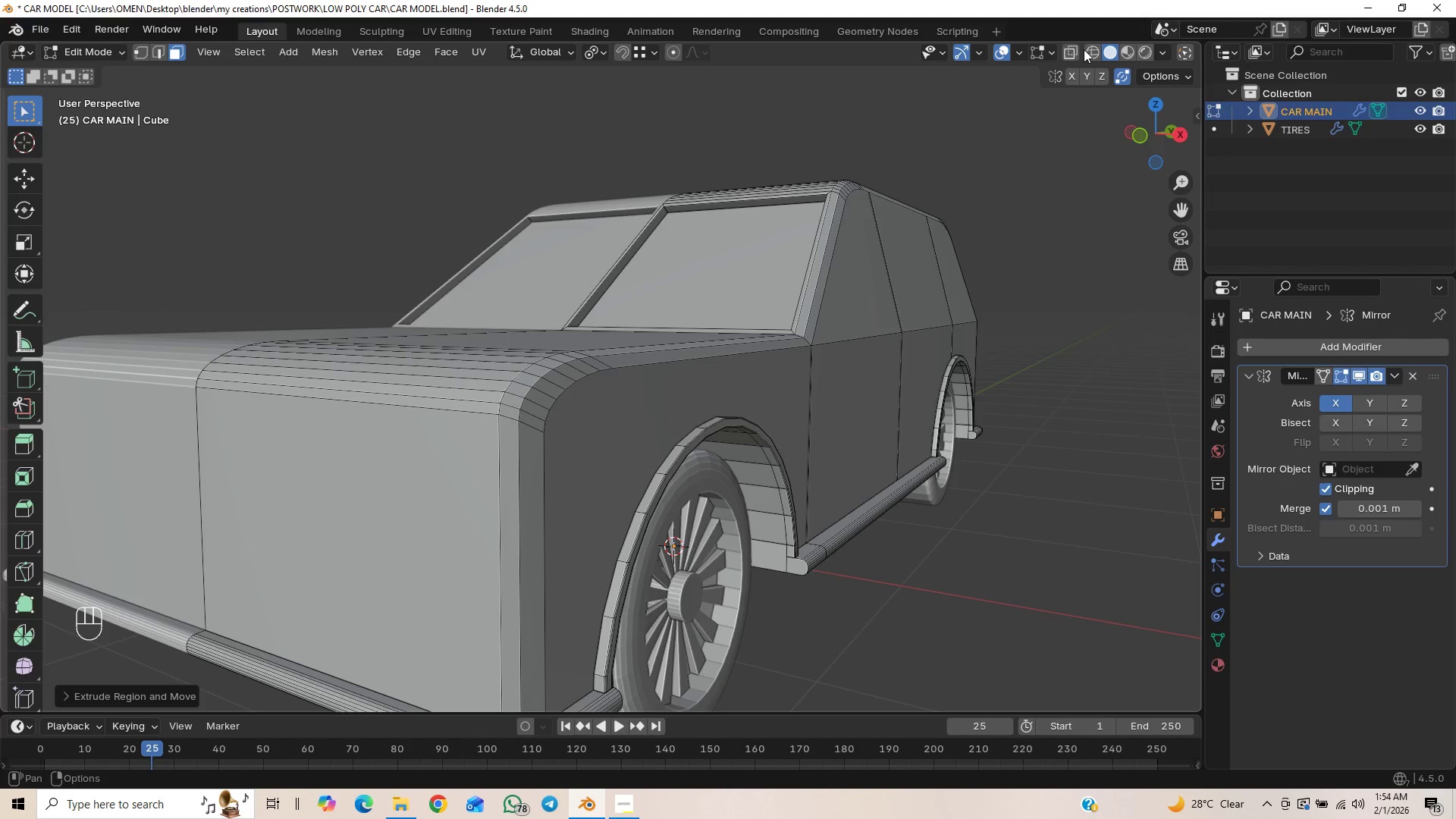 
left_click([1090, 56])
 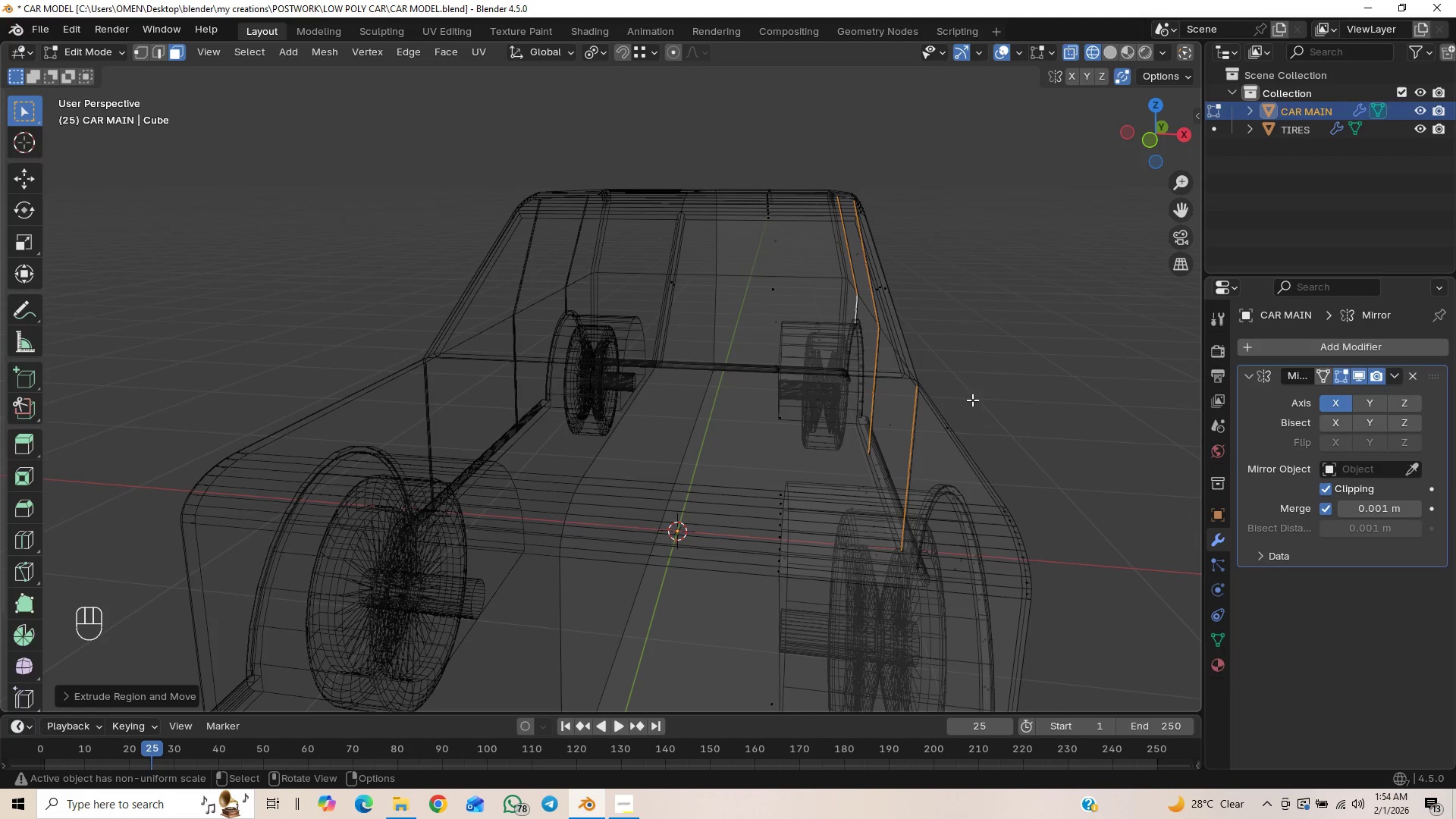 
wait(5.49)
 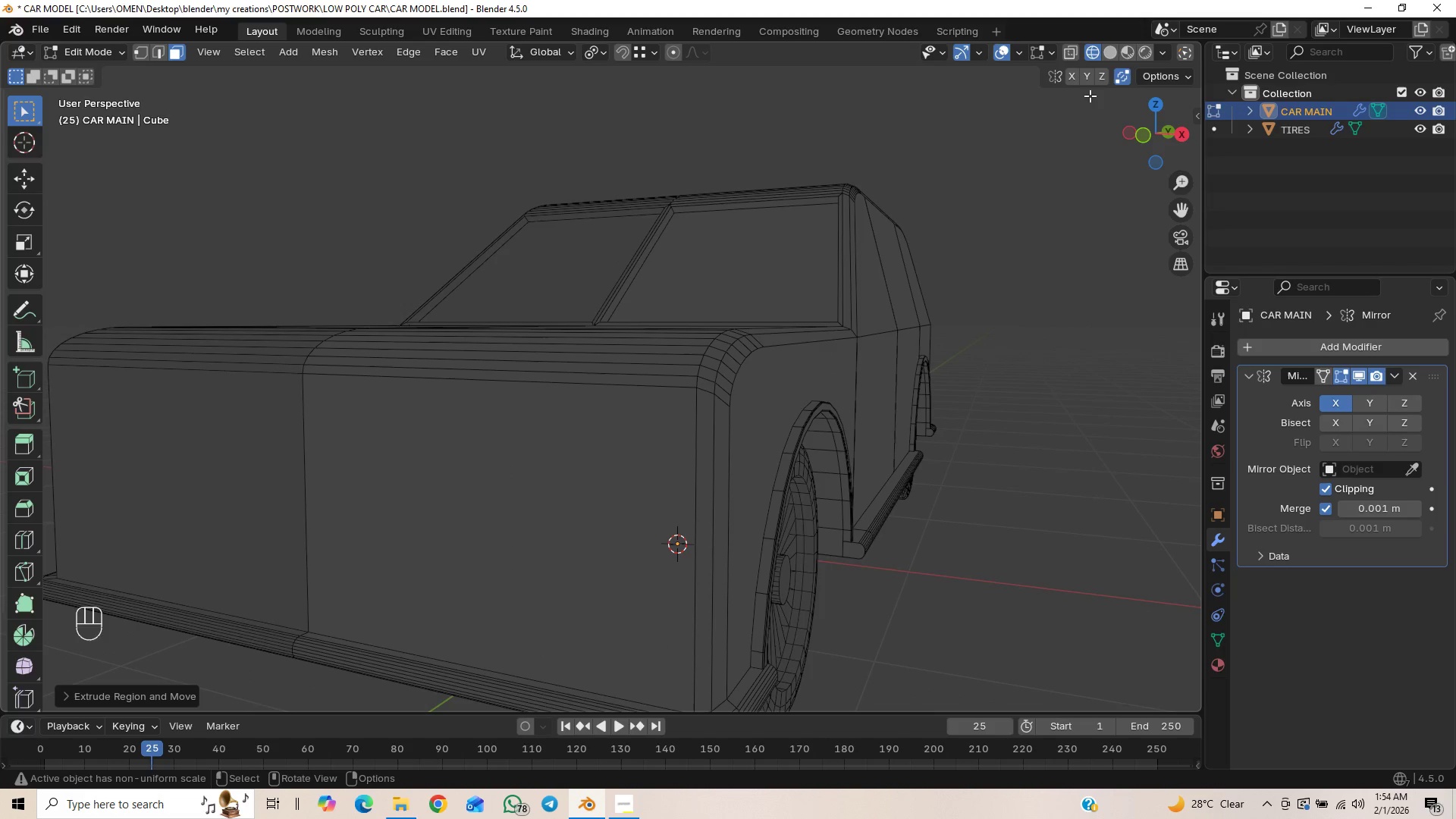 
type(gx)
 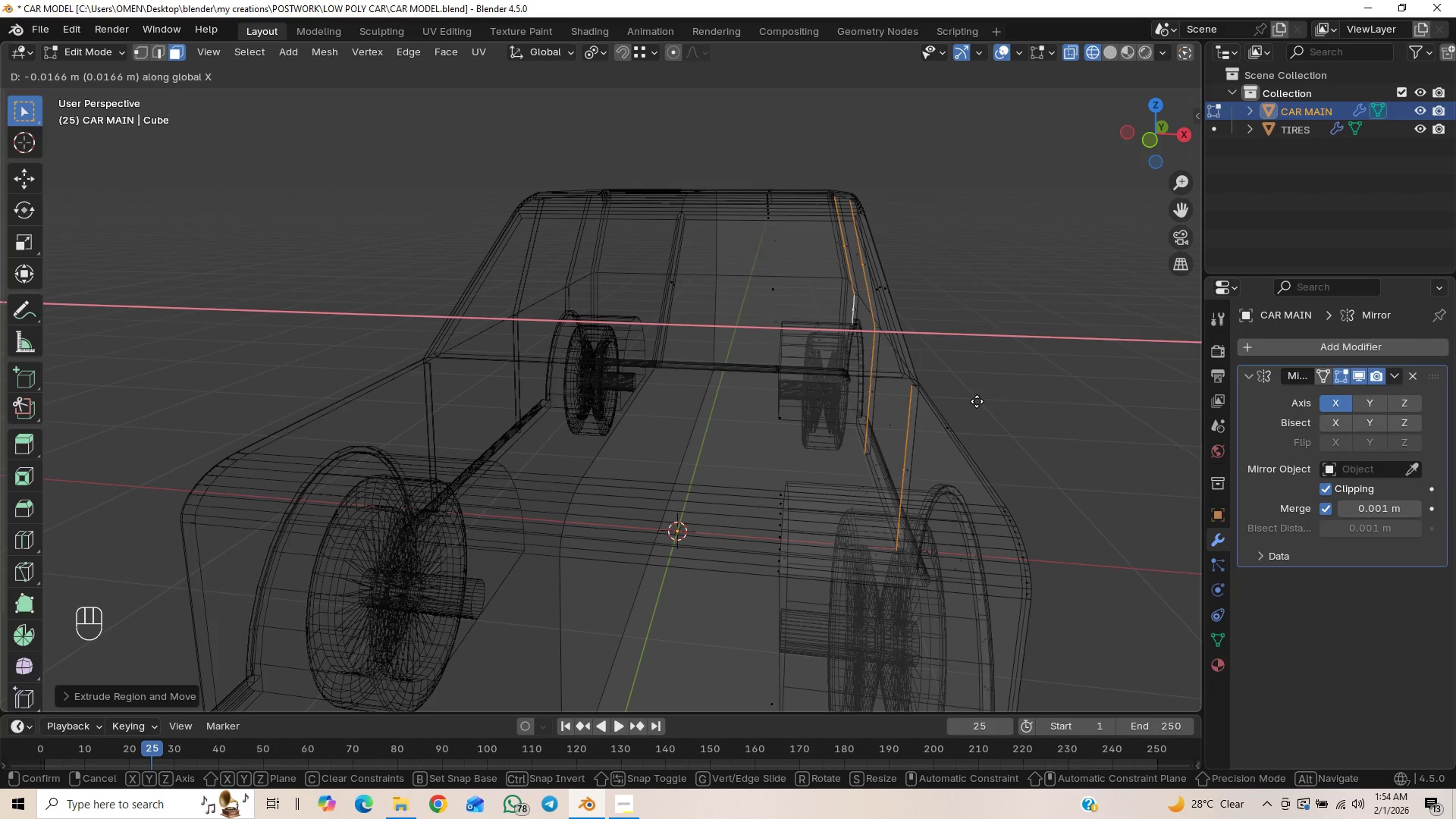 
wait(6.36)
 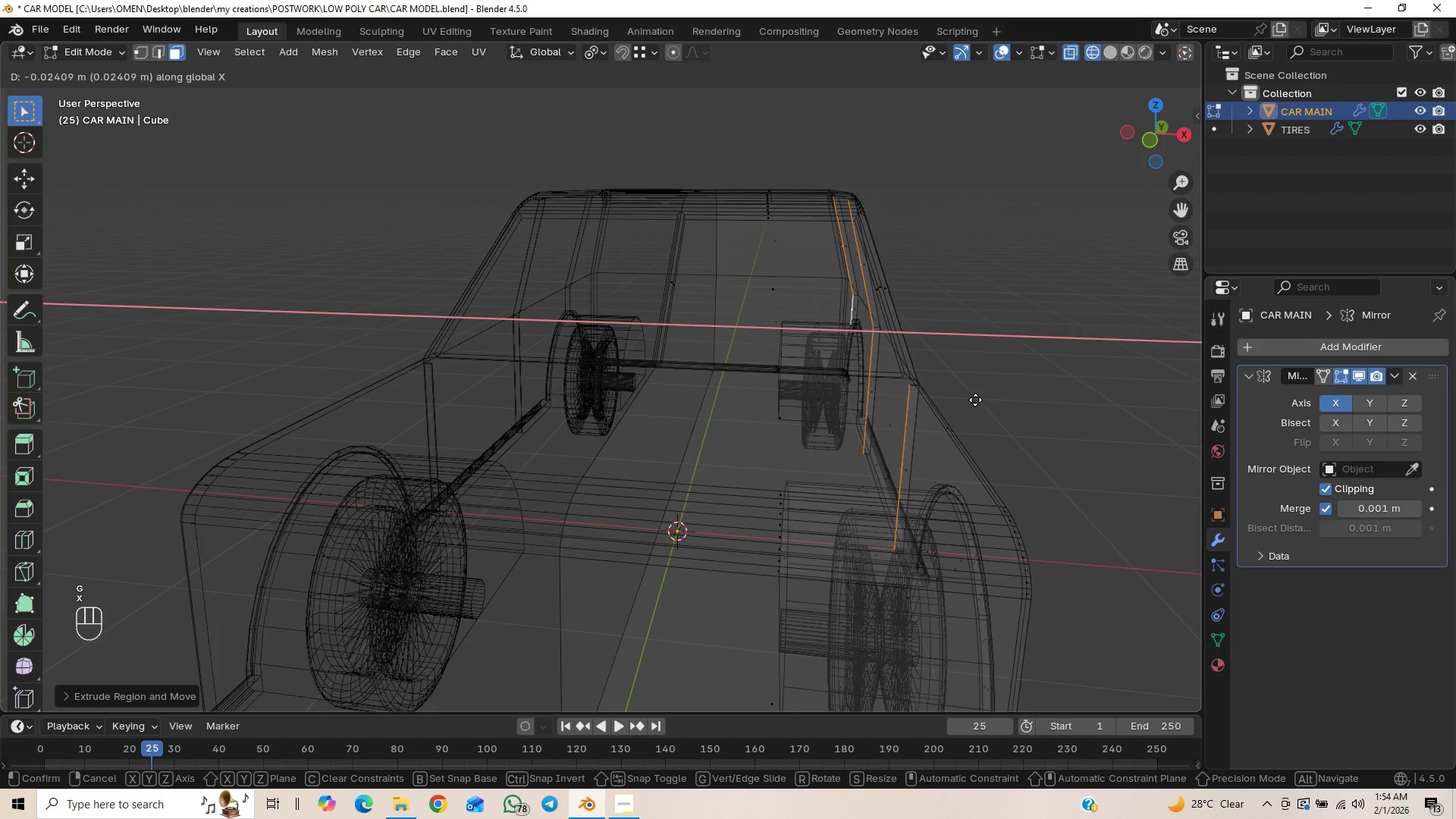 
left_click([974, 403])
 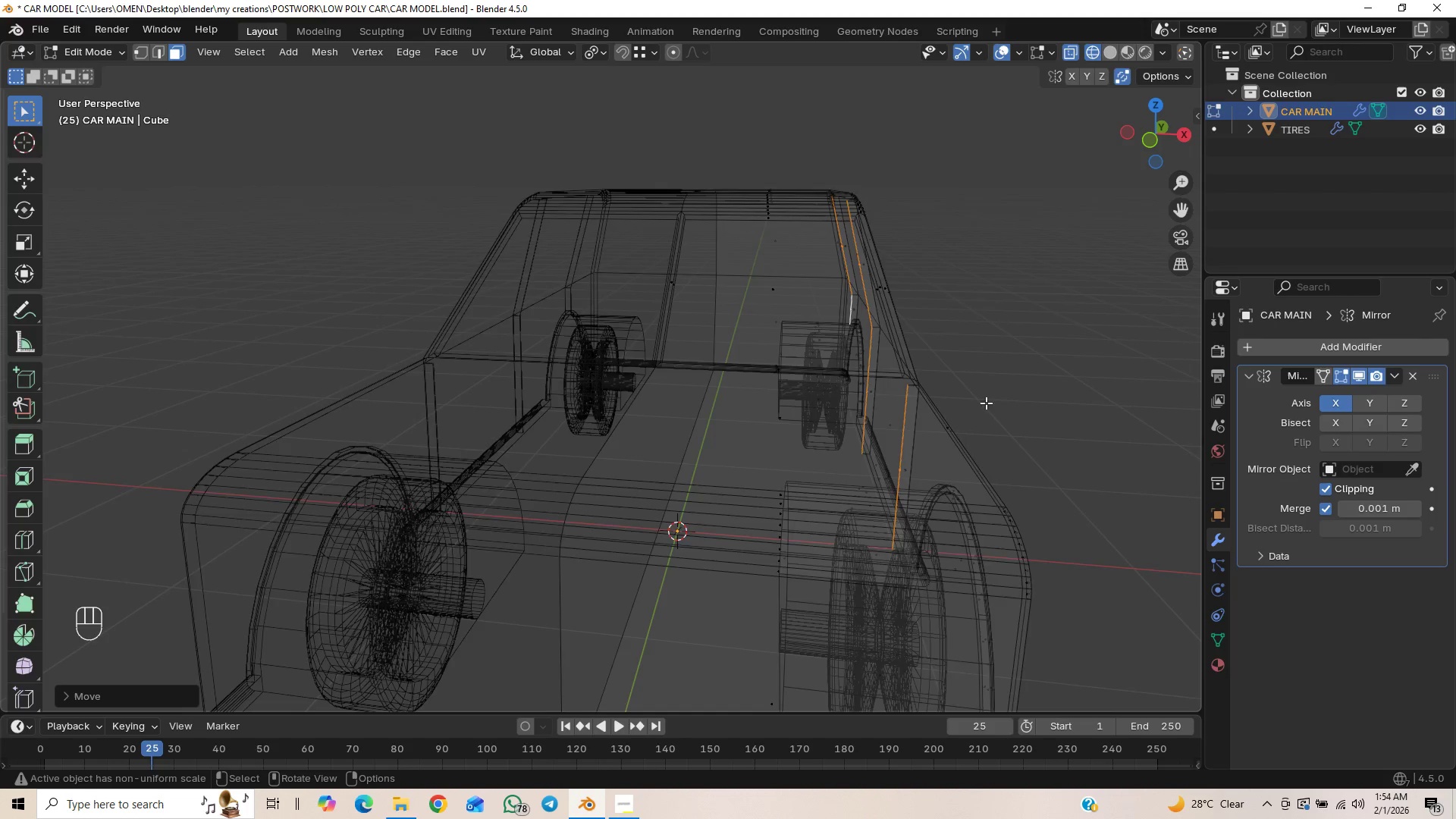 
scroll: coordinate [644, 257], scroll_direction: down, amount: 3.0
 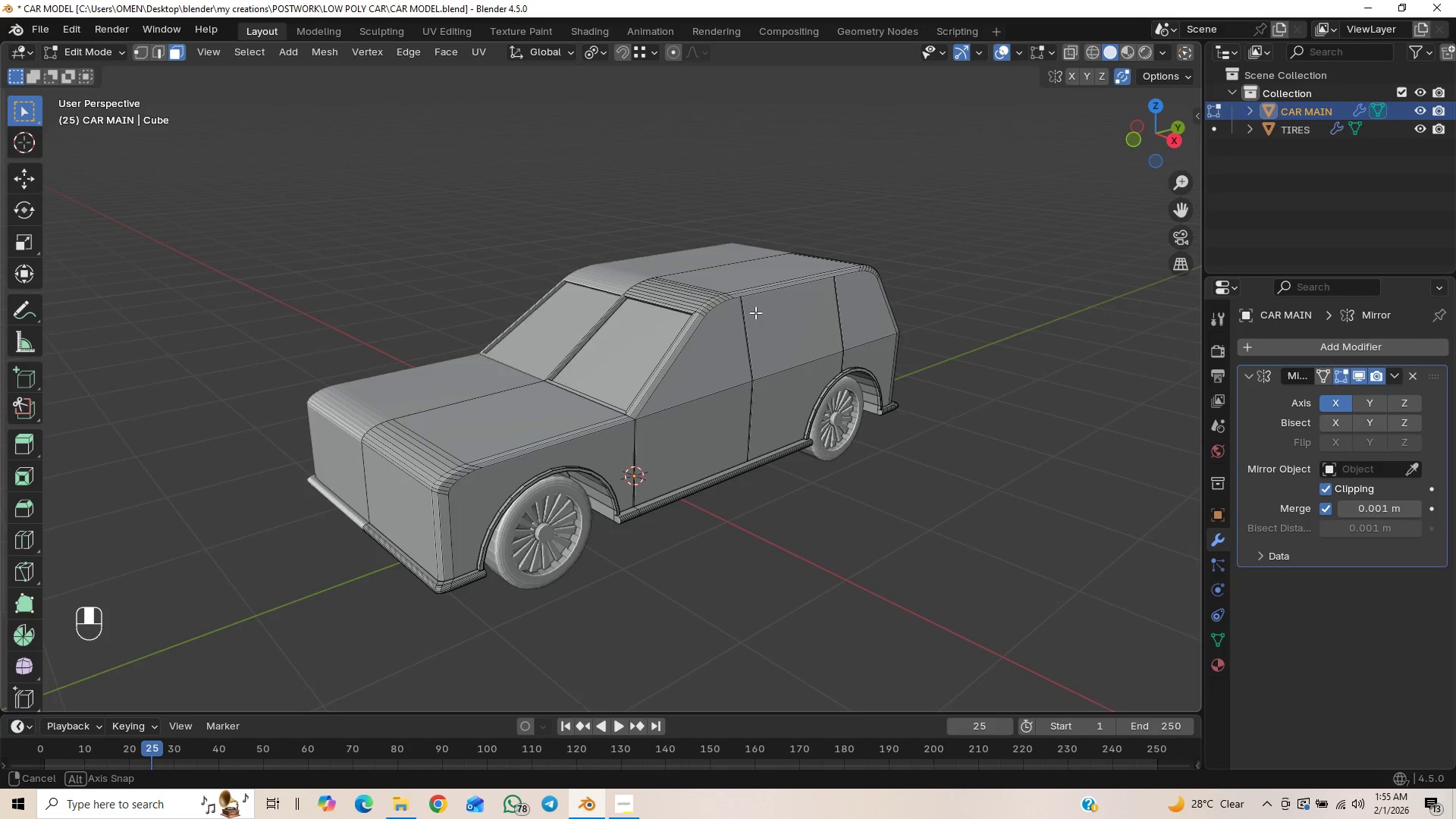 
key(Control+S)
 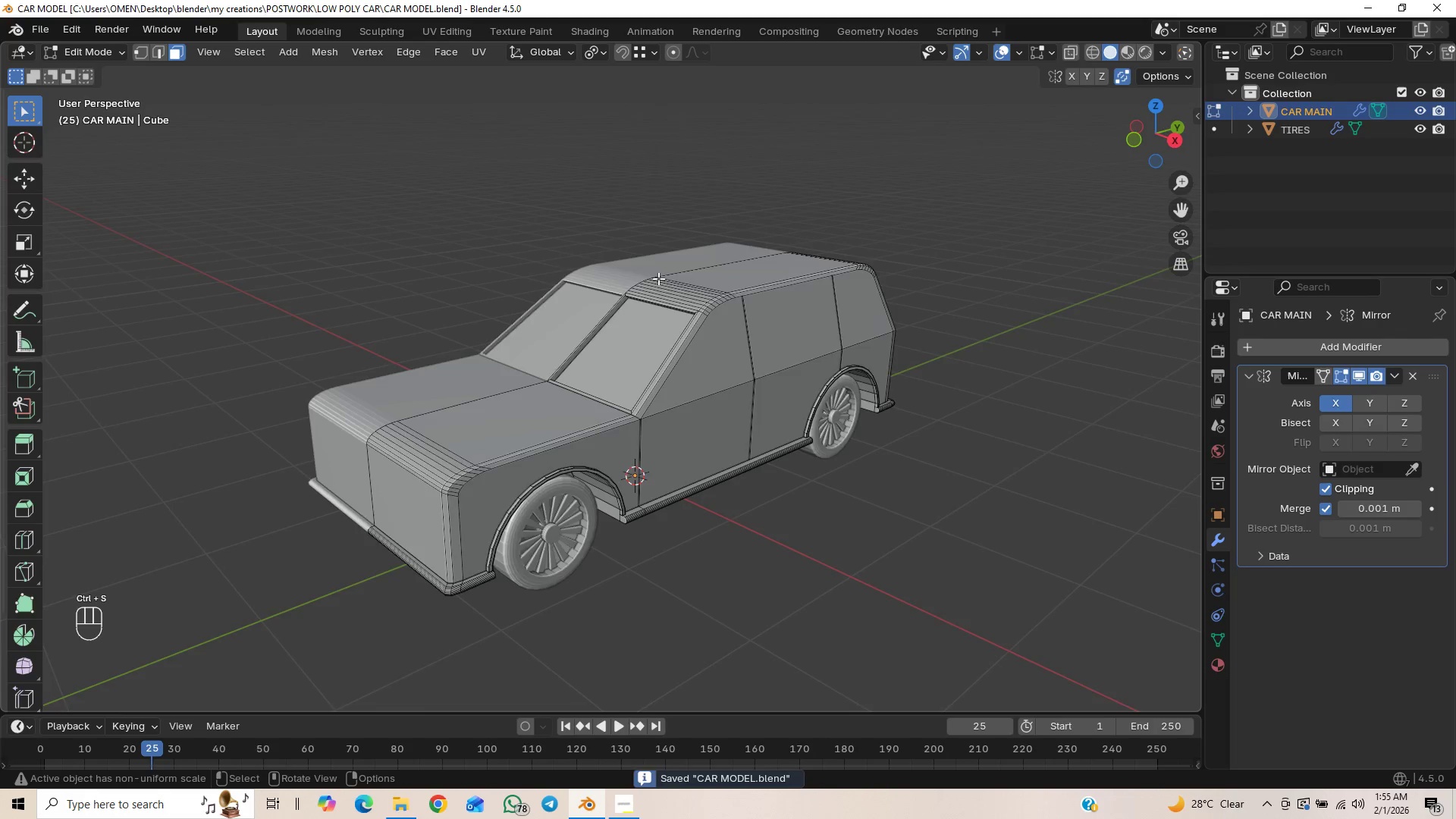 
scroll: coordinate [655, 279], scroll_direction: down, amount: 2.0
 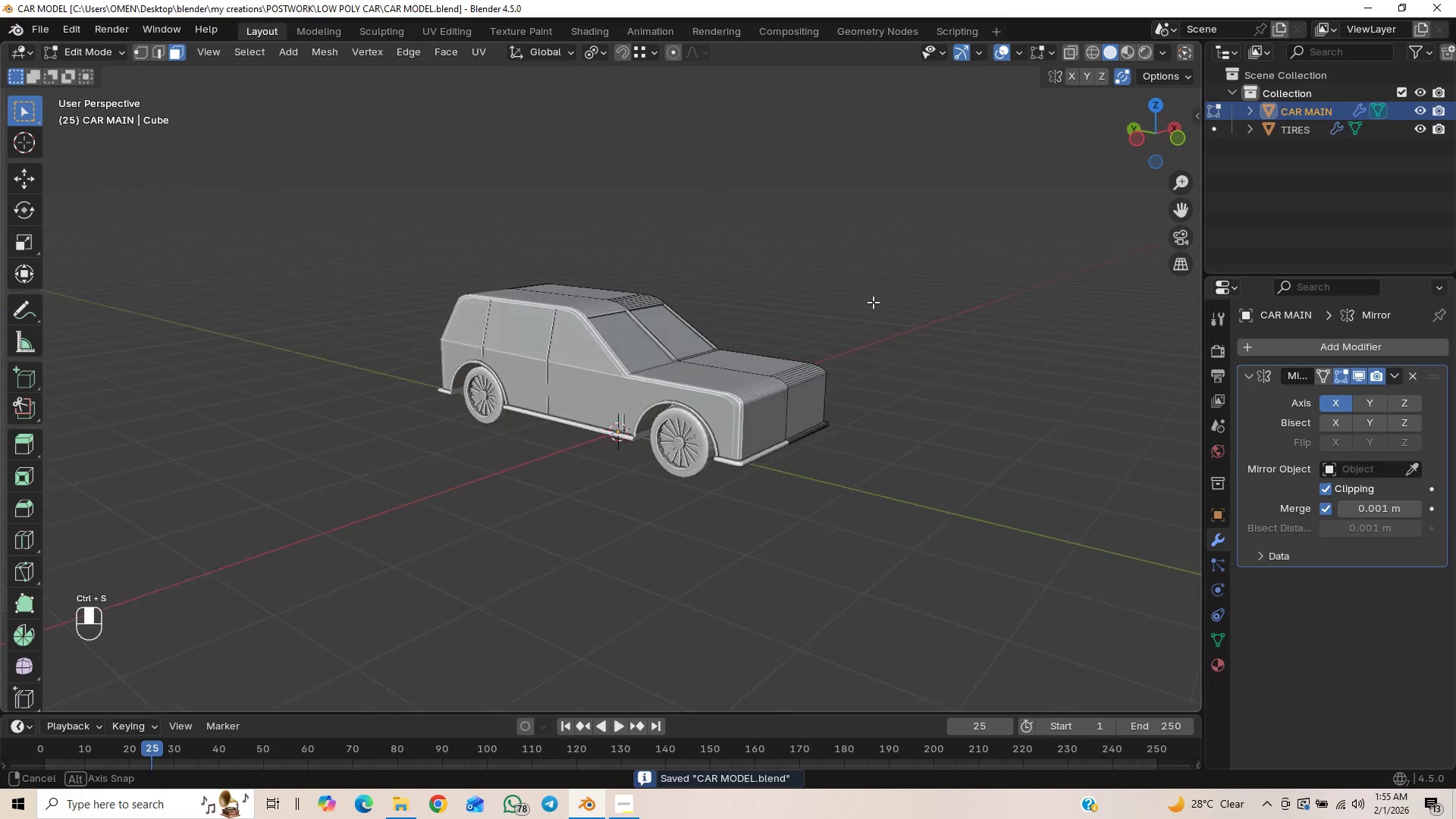 
scroll: coordinate [767, 303], scroll_direction: up, amount: 1.0
 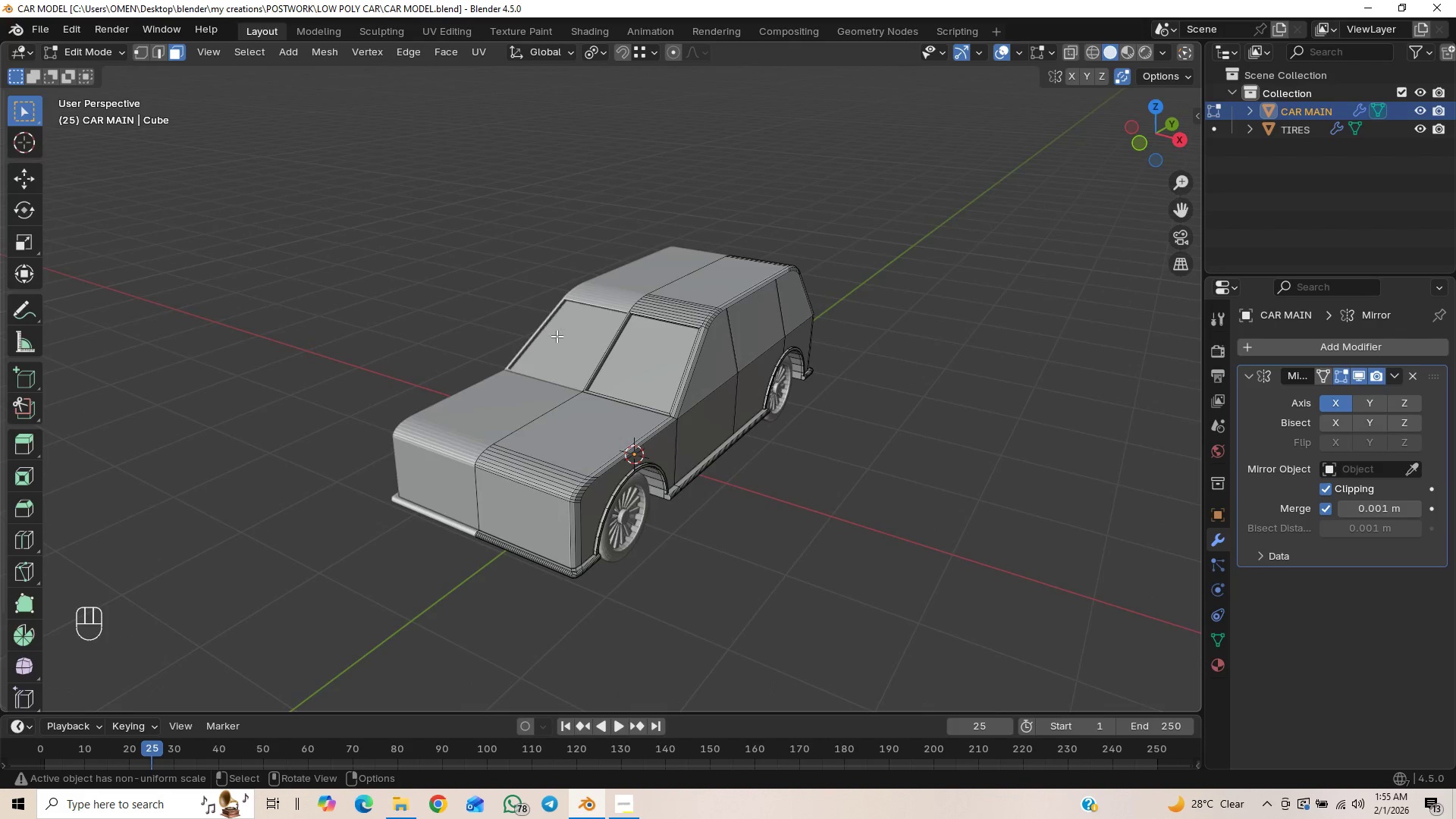 
wait(8.9)
 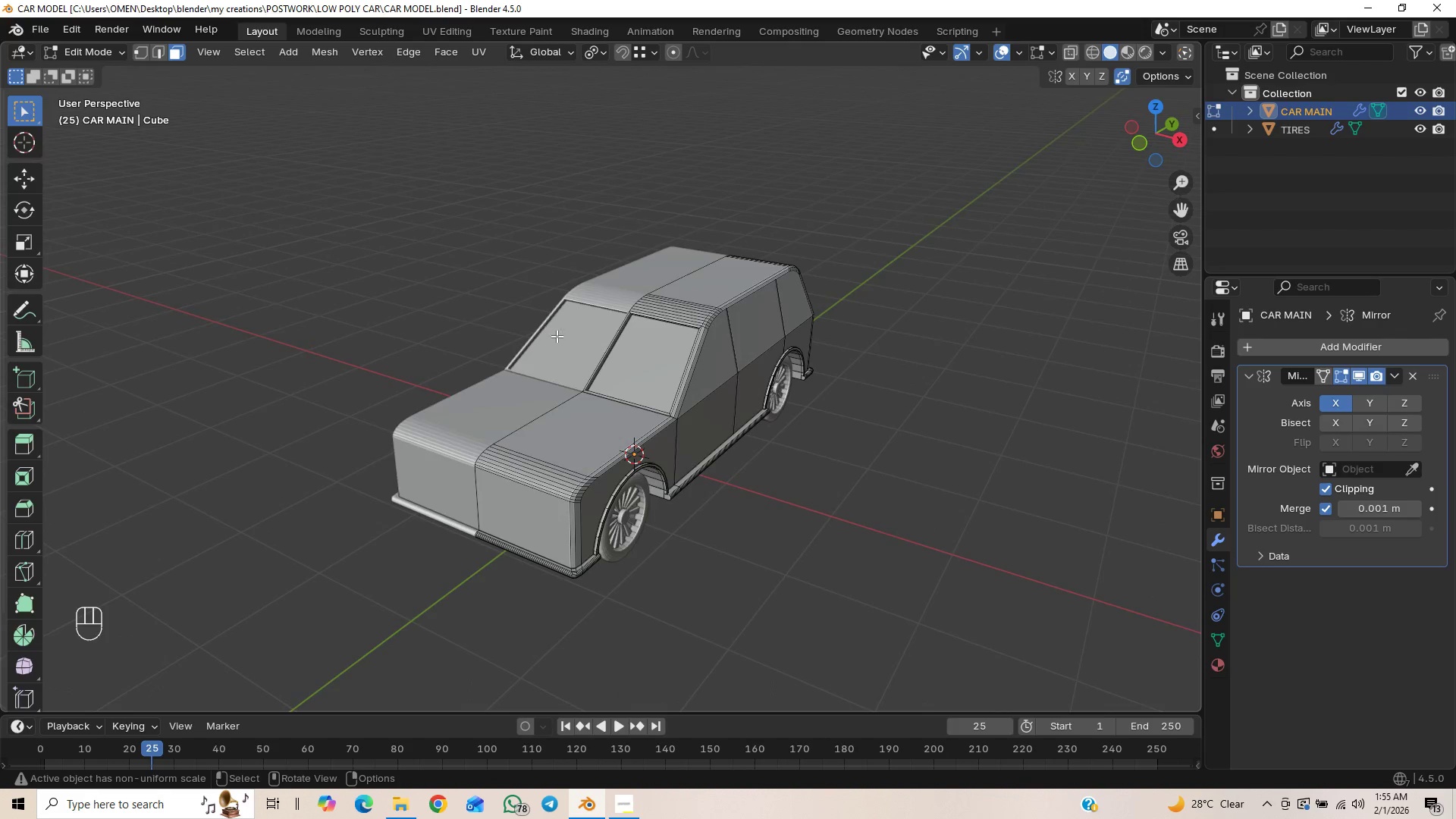 
scroll: coordinate [528, 459], scroll_direction: up, amount: 2.0
 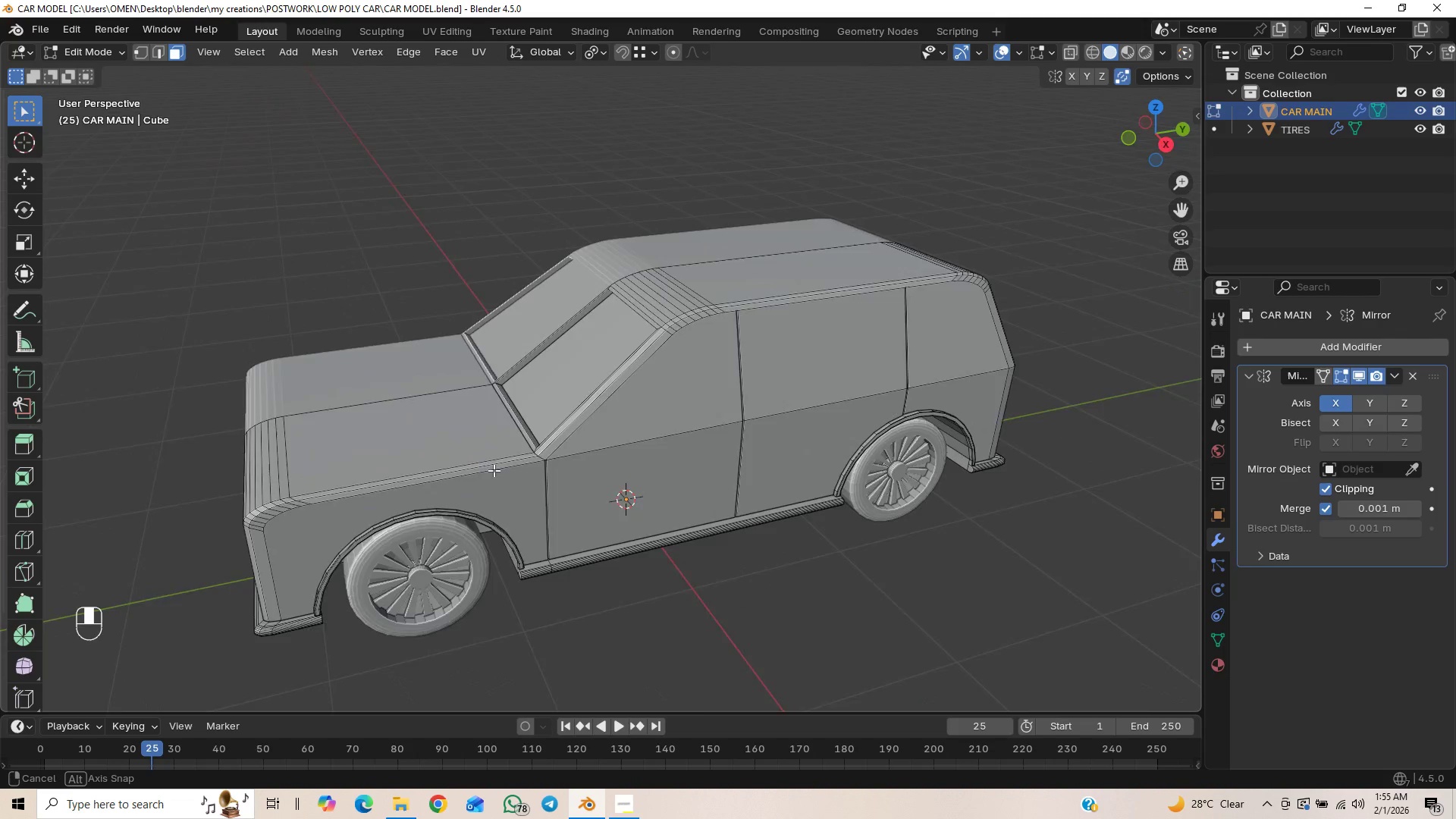 
scroll: coordinate [450, 376], scroll_direction: down, amount: 1.0
 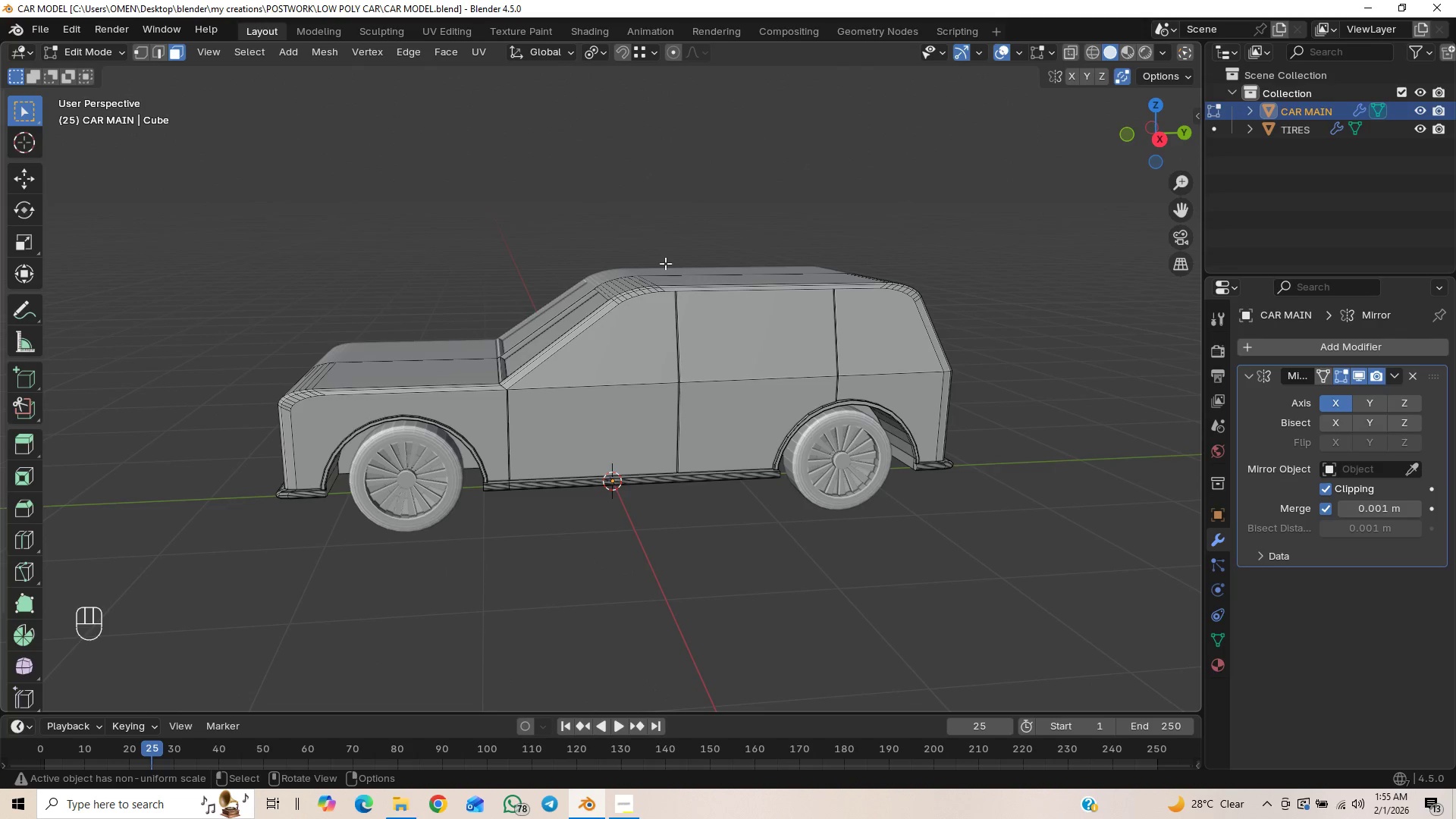 
left_click([648, 342])
 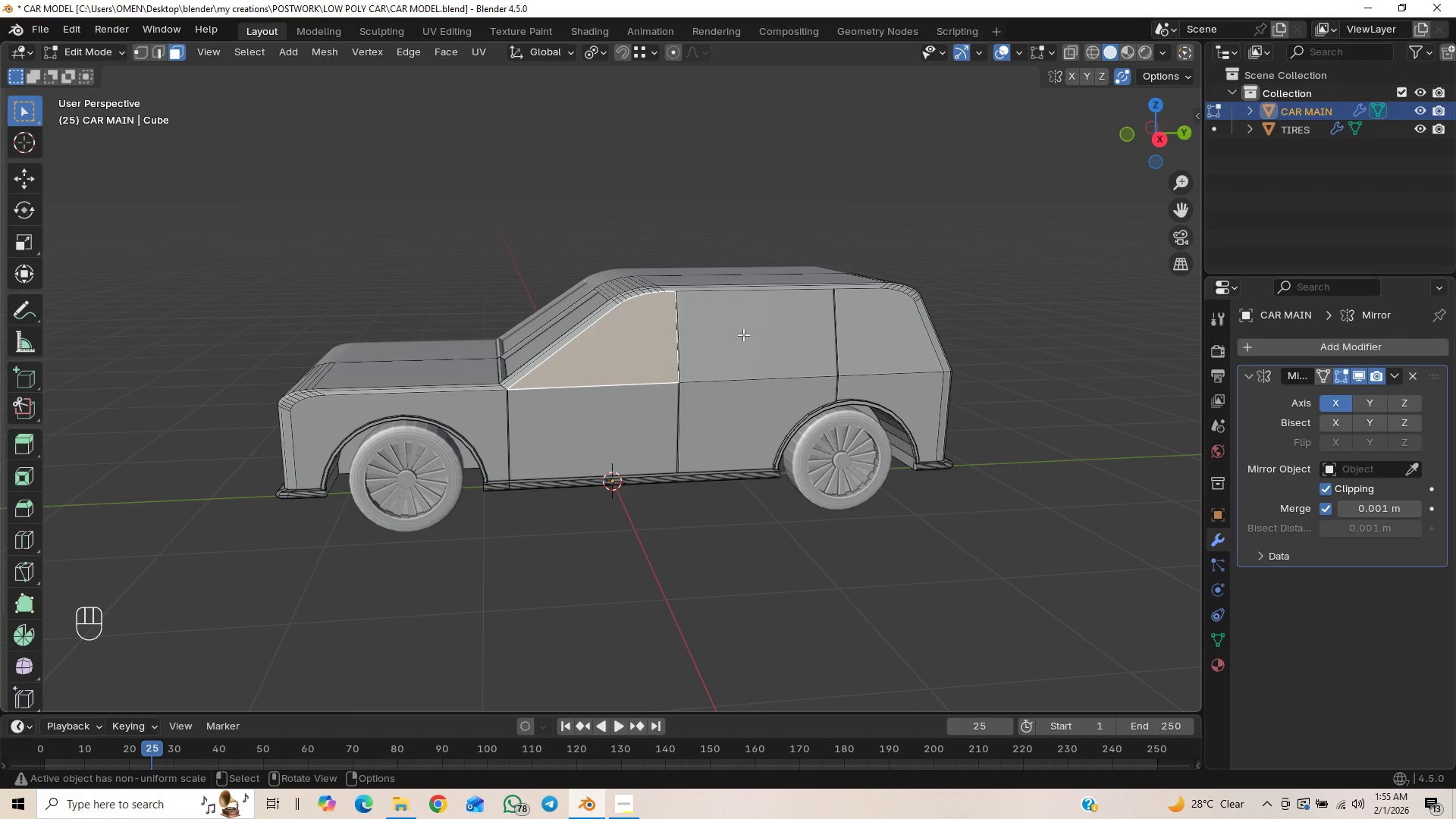 
hold_key(key=ShiftLeft, duration=1.53)
left_click([752, 340])
 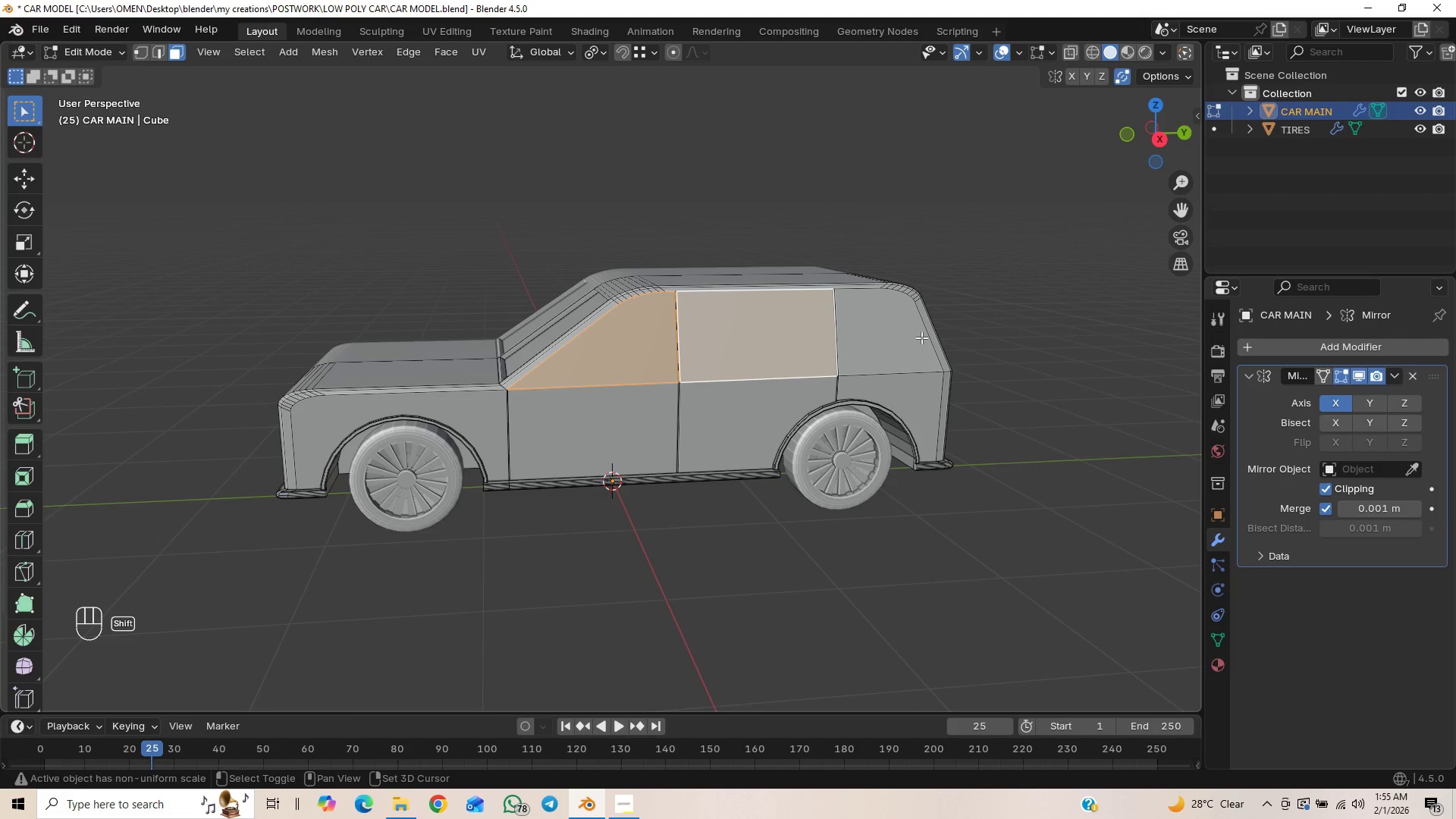 
hold_key(key=ShiftLeft, duration=0.61)
left_click([890, 337])
 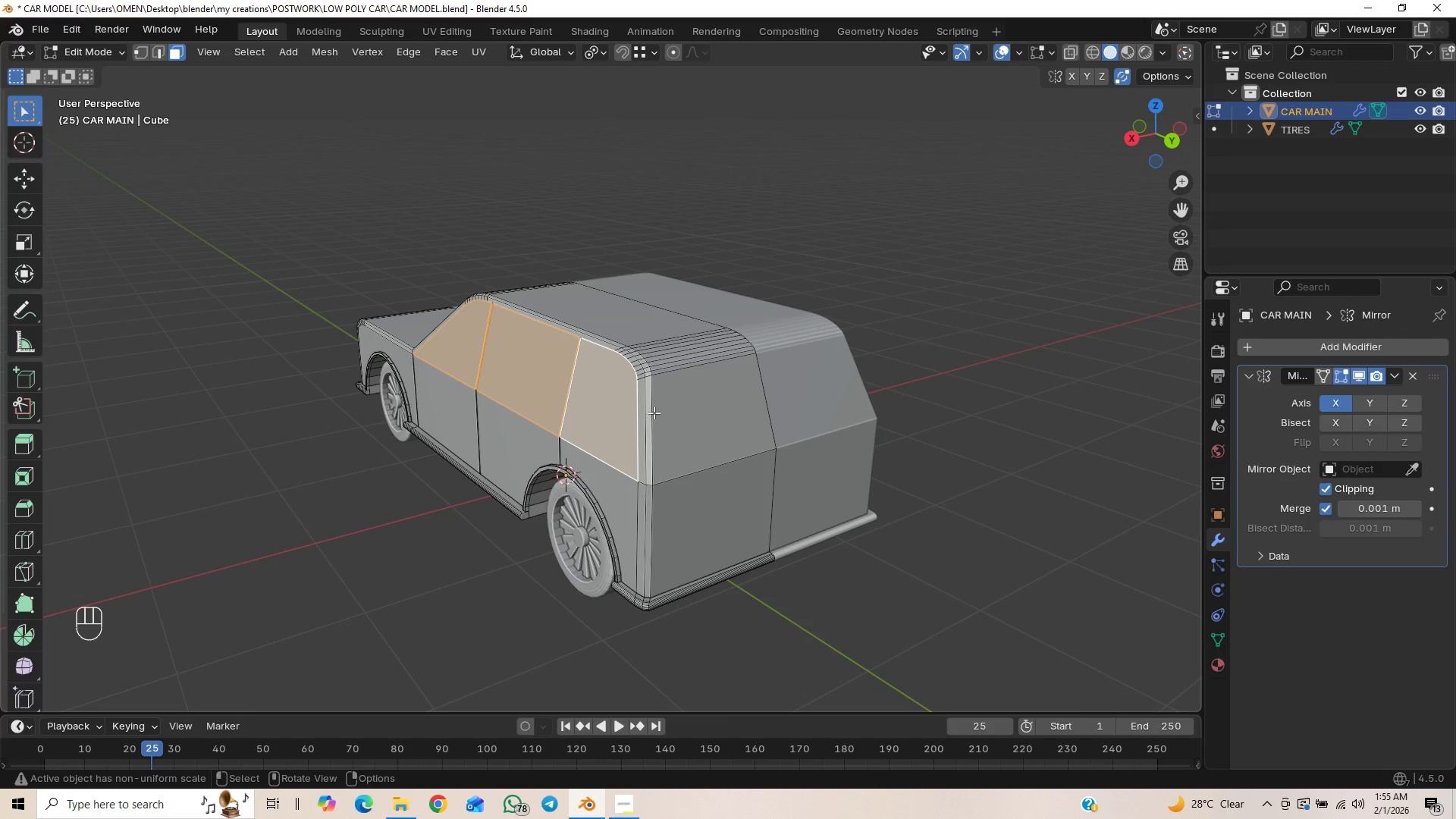 
scroll: coordinate [770, 423], scroll_direction: up, amount: 1.0
 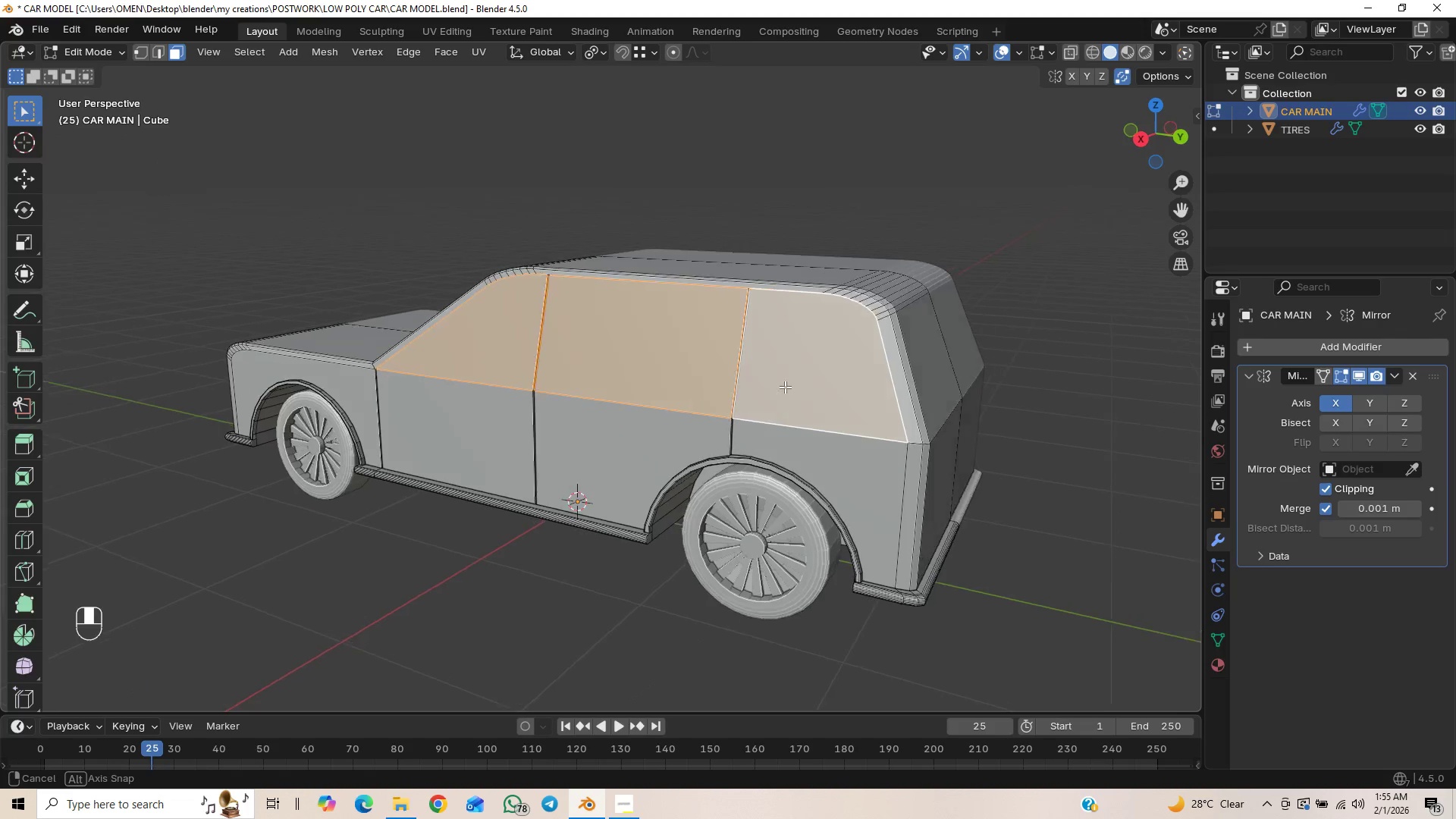 
hold_key(key=ShiftLeft, duration=0.62)
left_click([661, 378])
 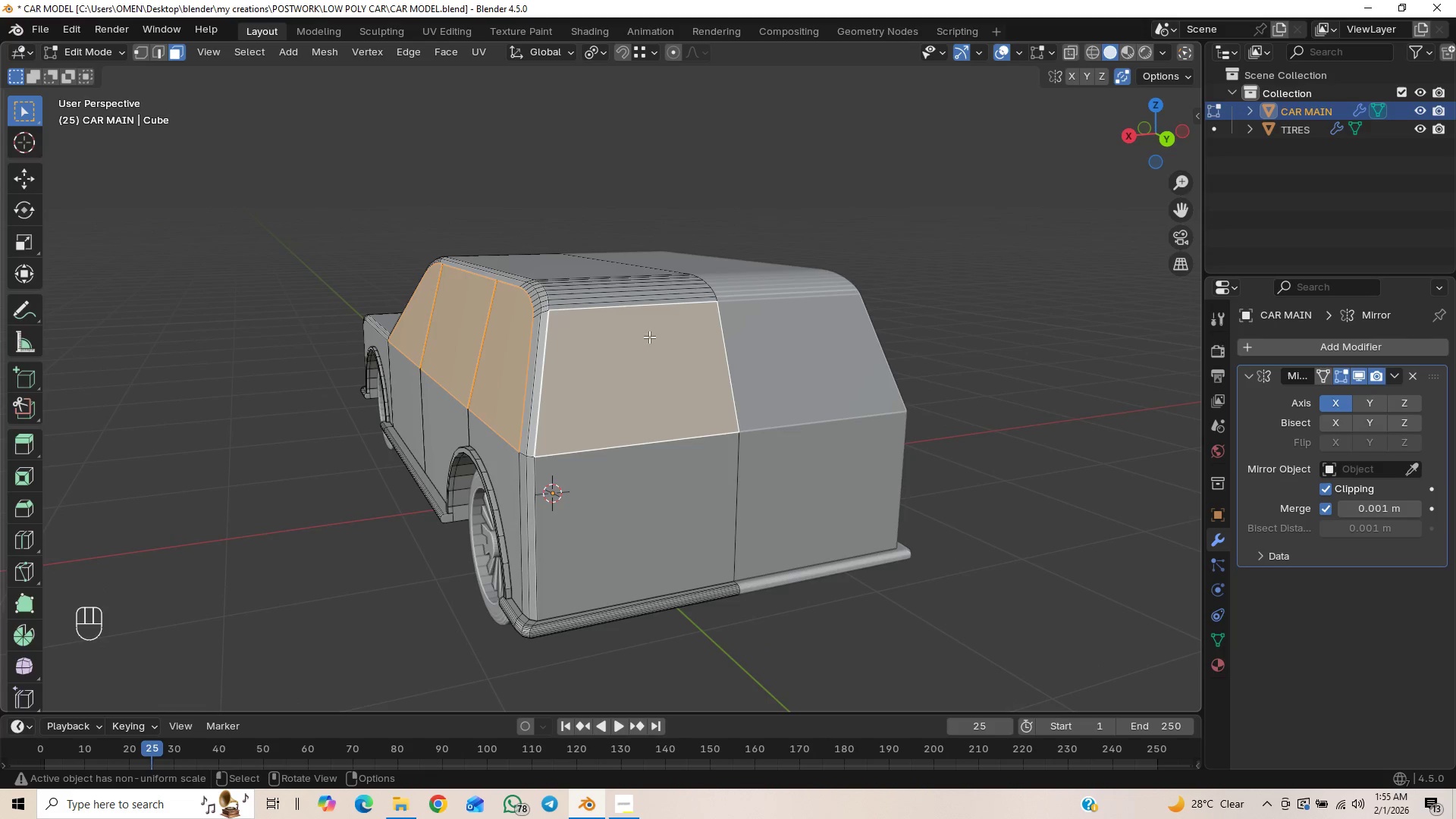 
scroll: coordinate [667, 387], scroll_direction: down, amount: 1.0
 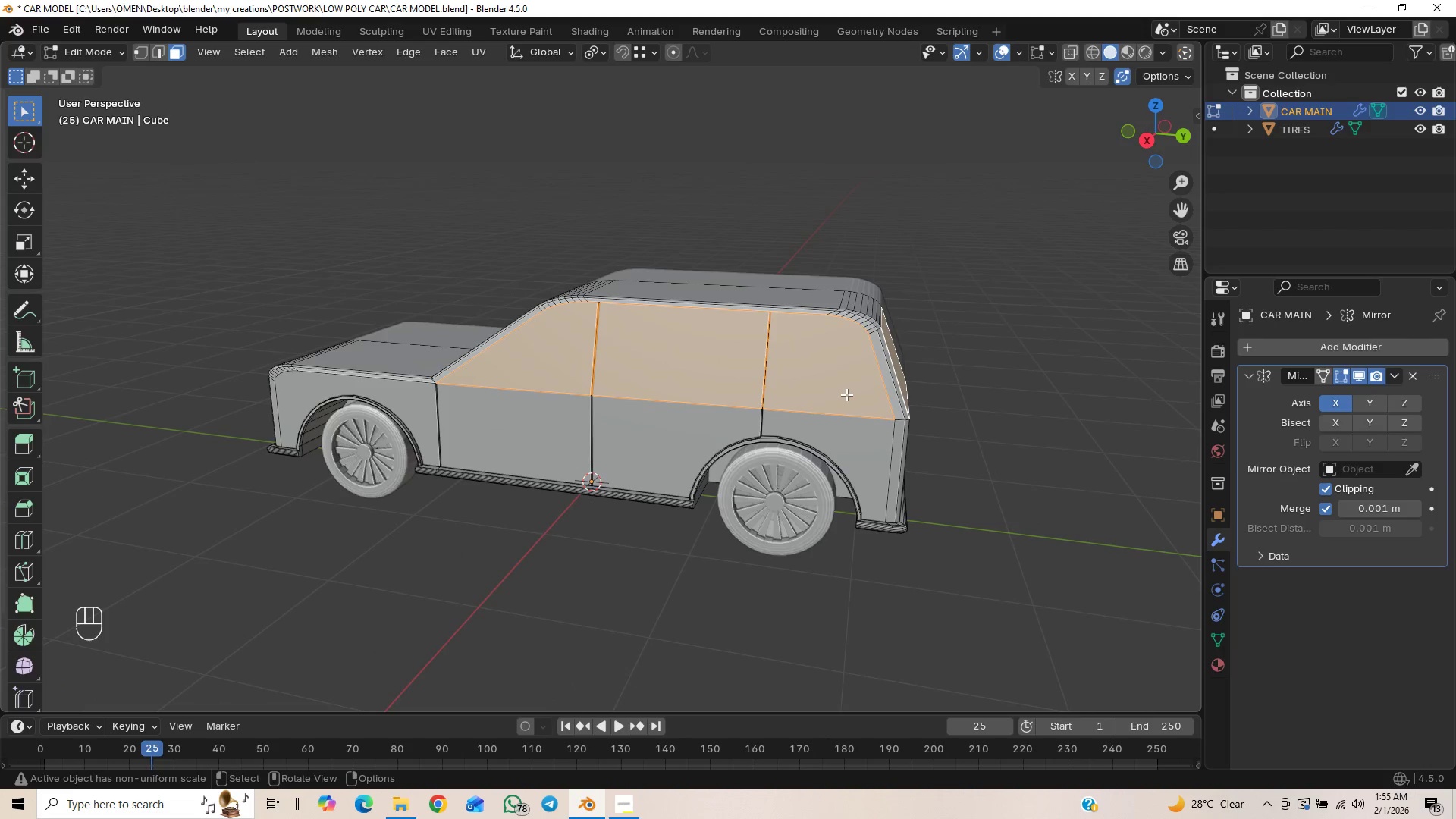 
scroll: coordinate [955, 380], scroll_direction: up, amount: 1.0
 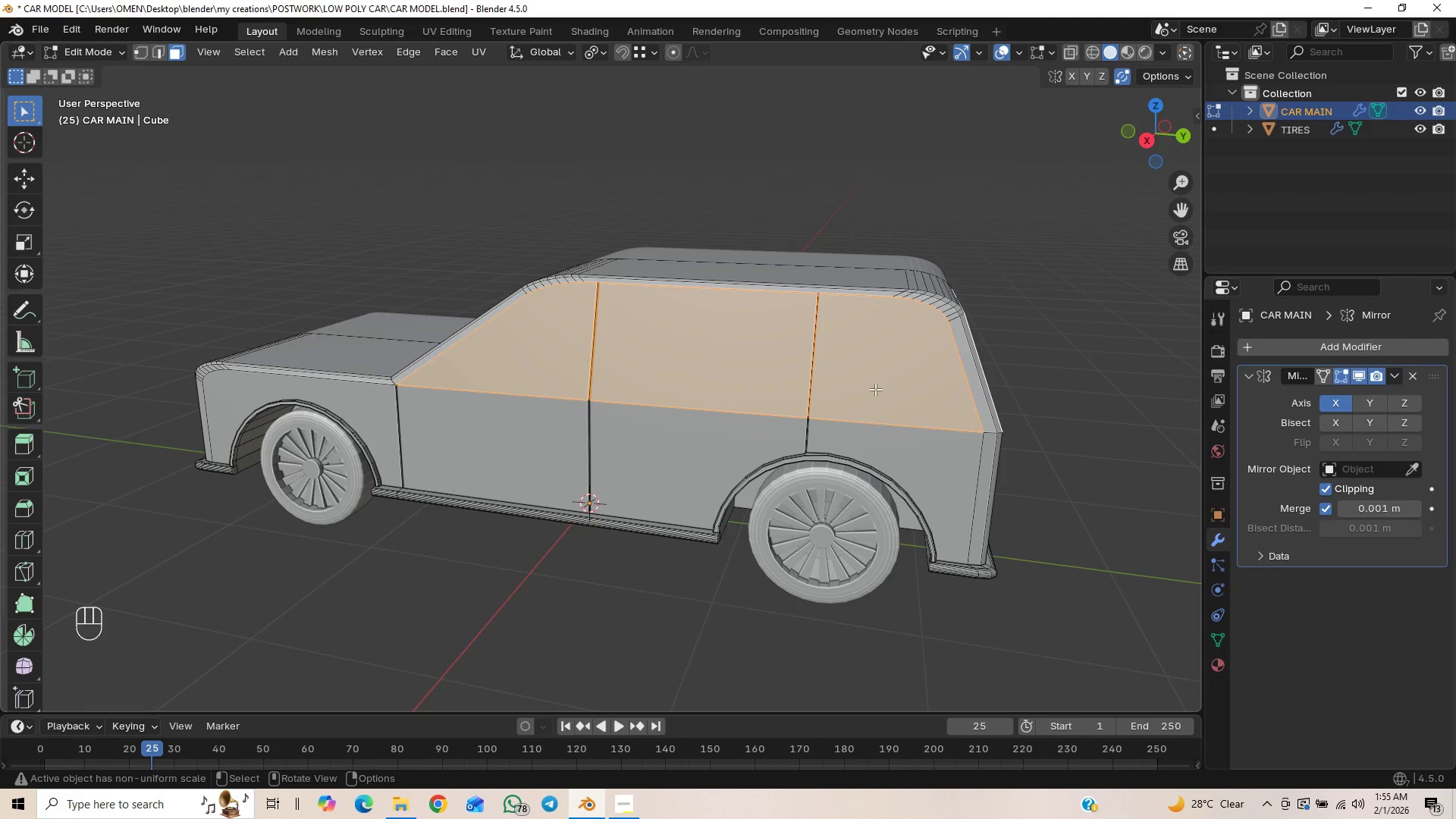 
left_click([732, 375])
 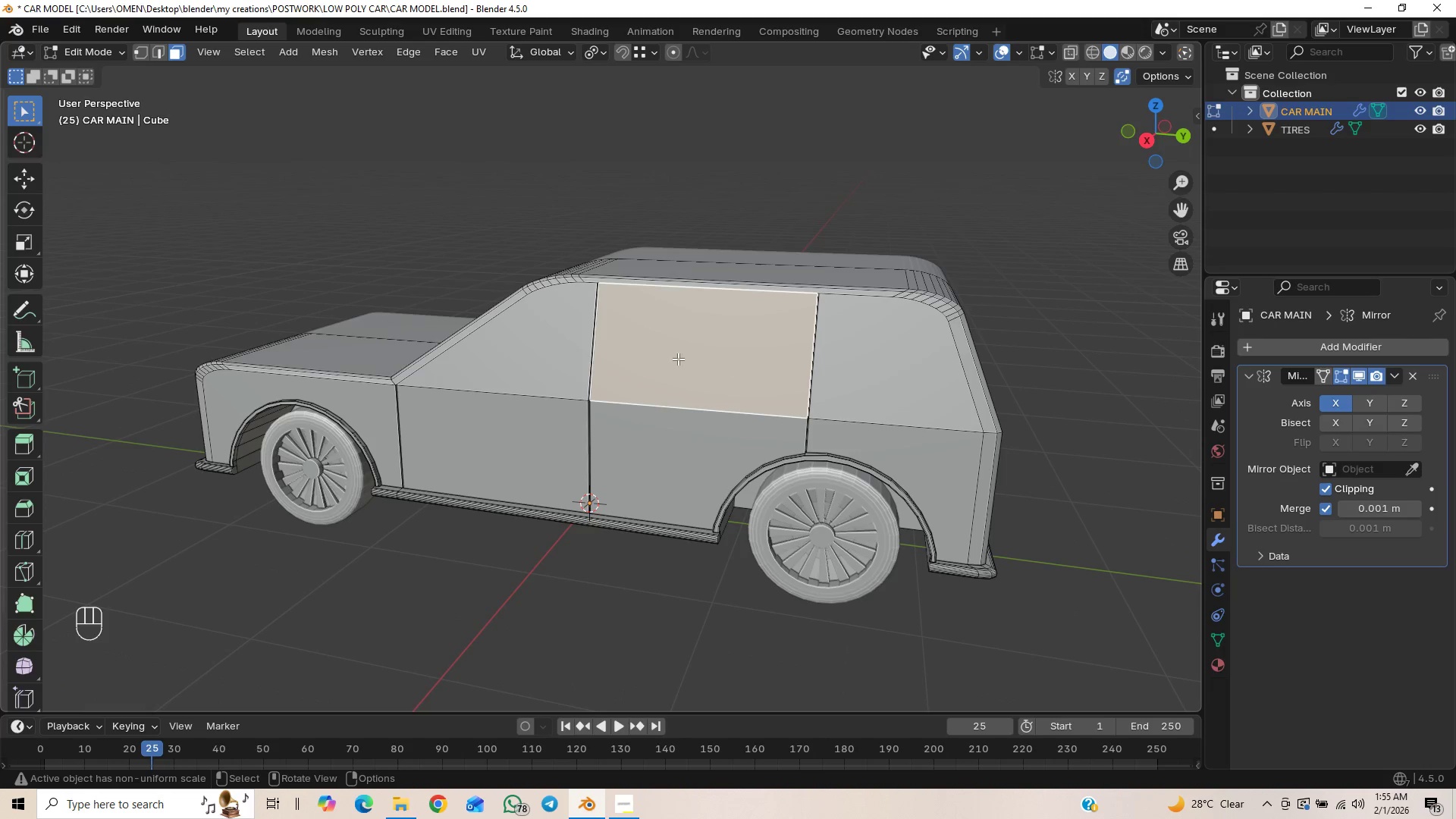 
hold_key(key=ShiftLeft, duration=0.97)
left_click([539, 331])
 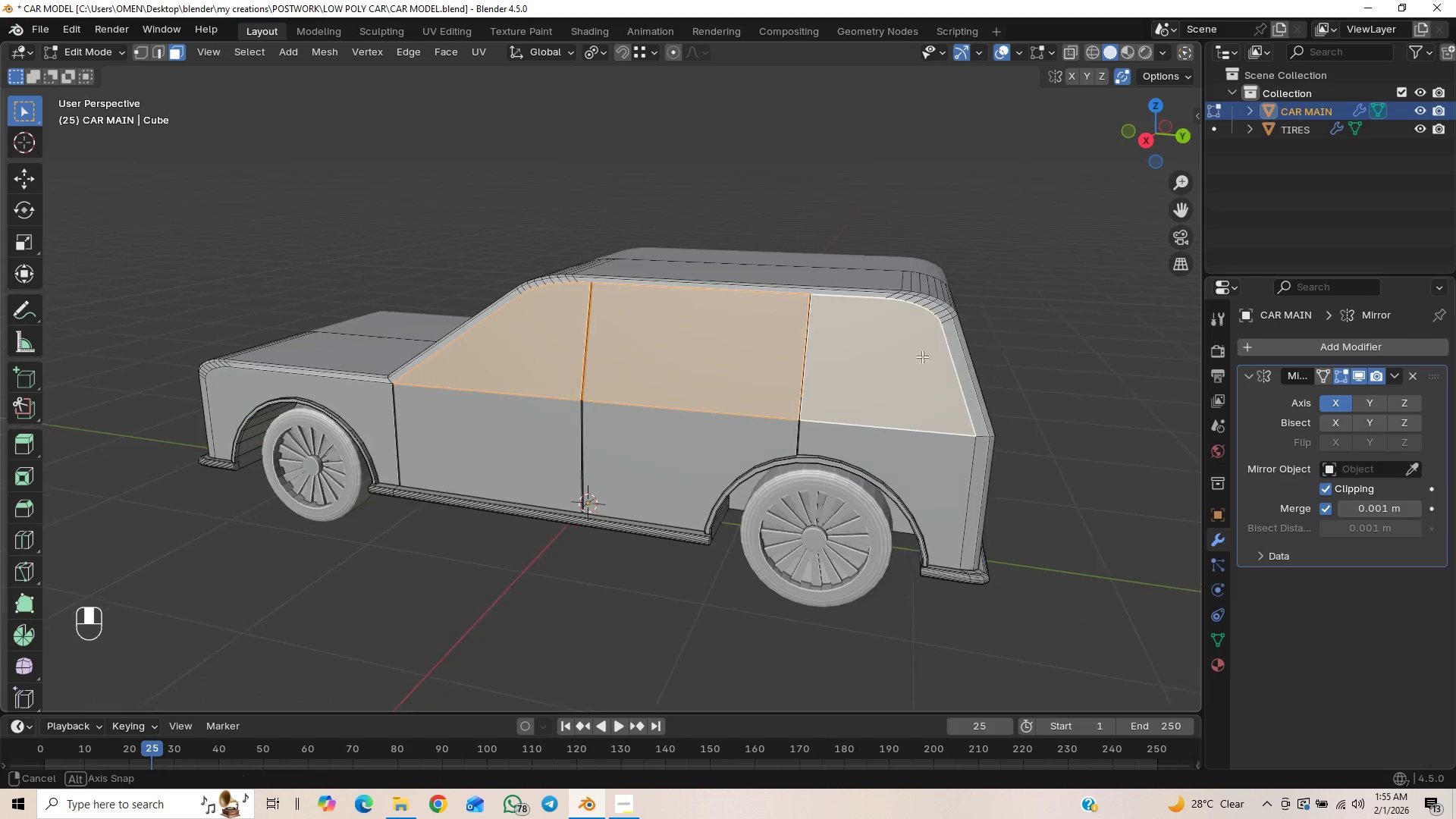 
hold_key(key=ShiftLeft, duration=0.45)
left_click([621, 384])
 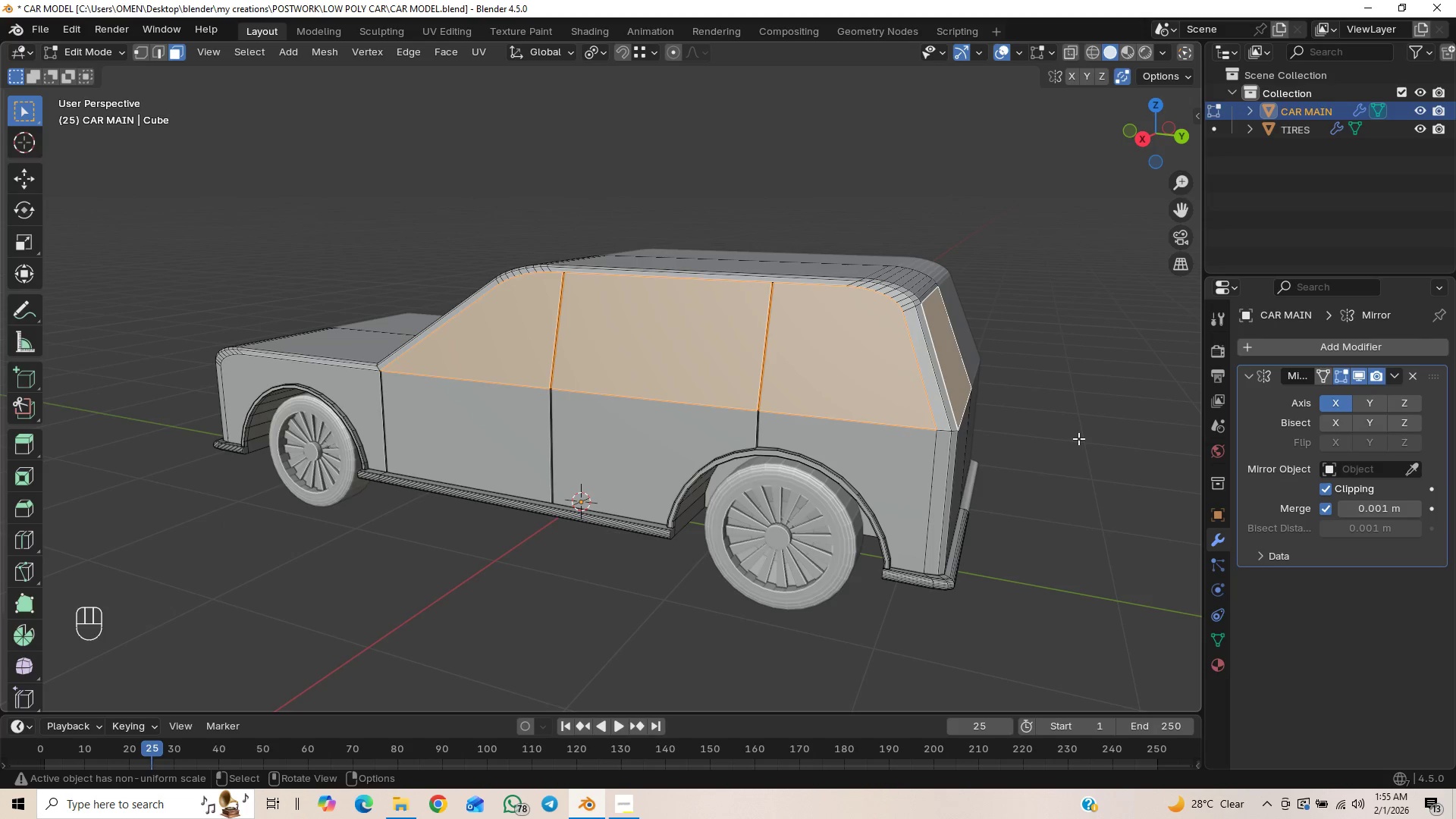 
key(I)
 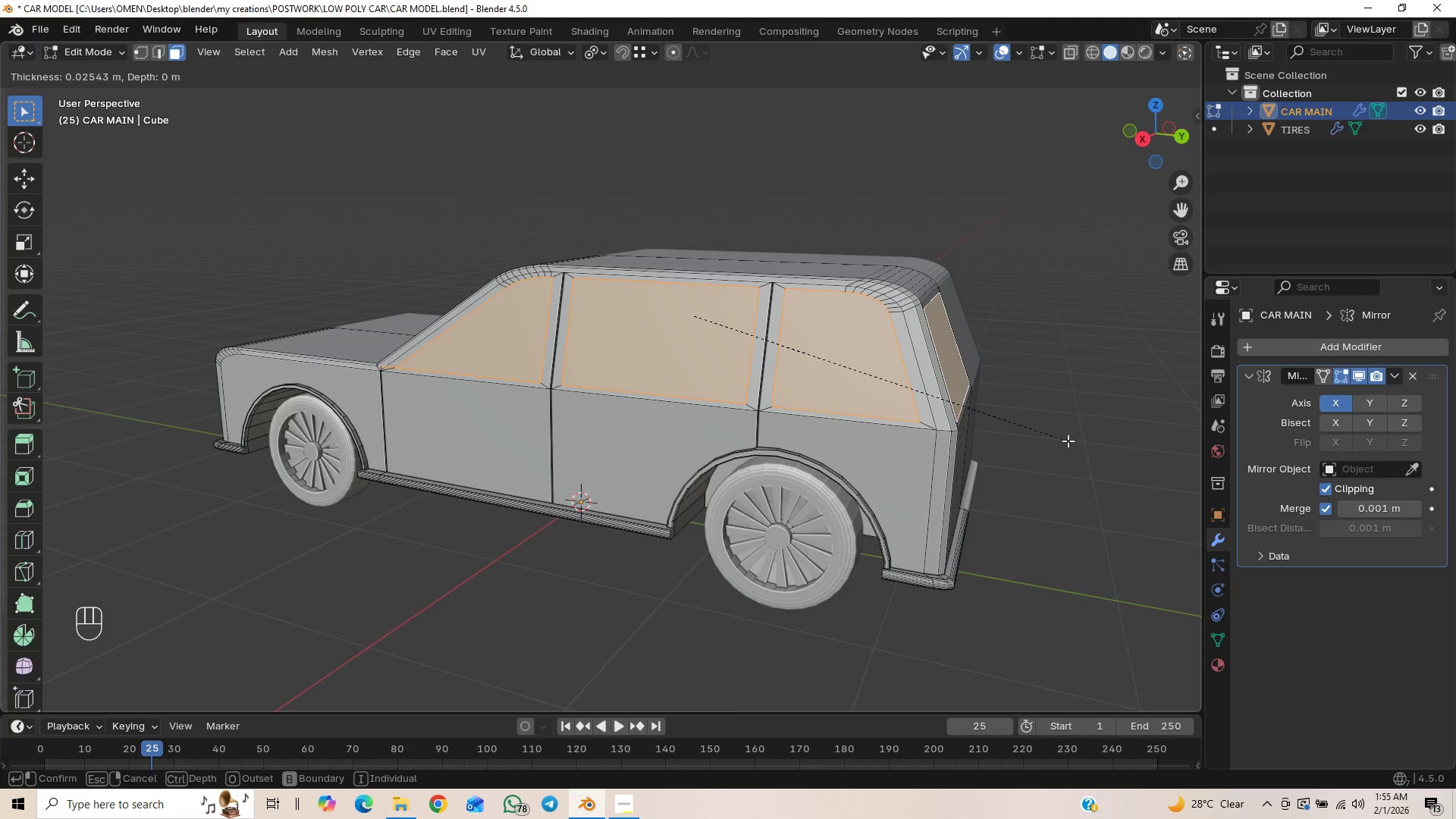 
wait(13.83)
 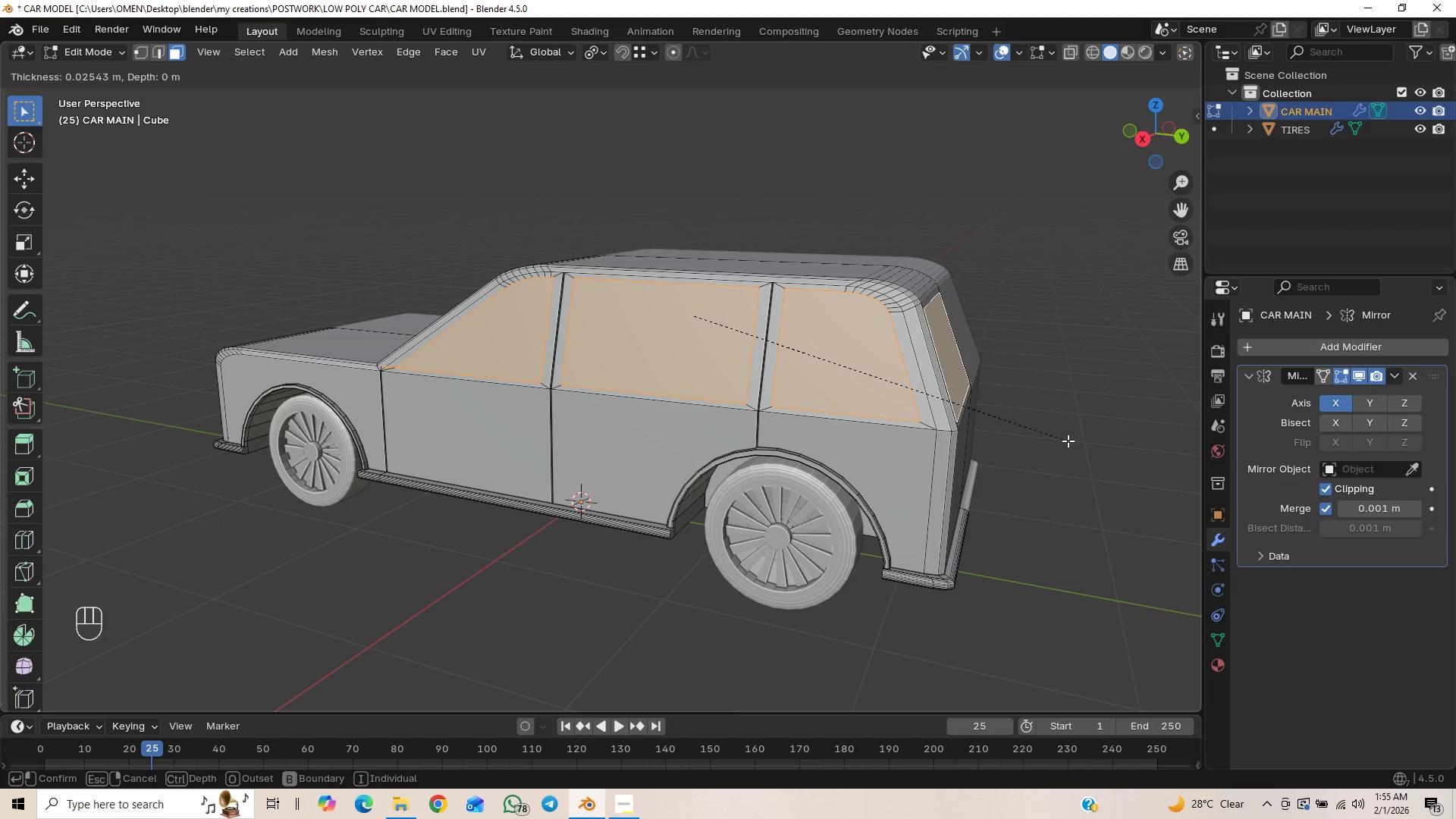 
type(bb)
 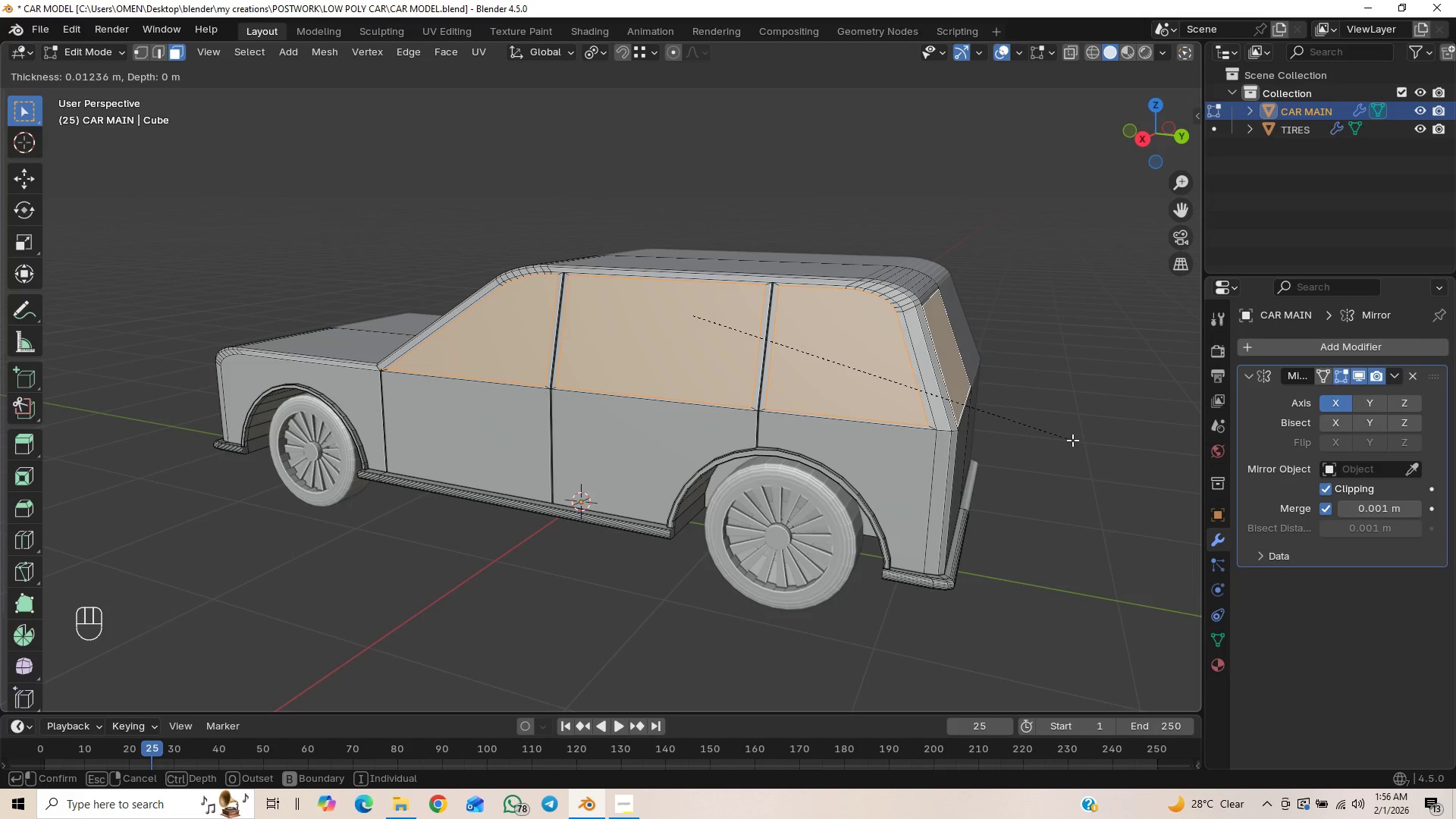 
wait(14.94)
 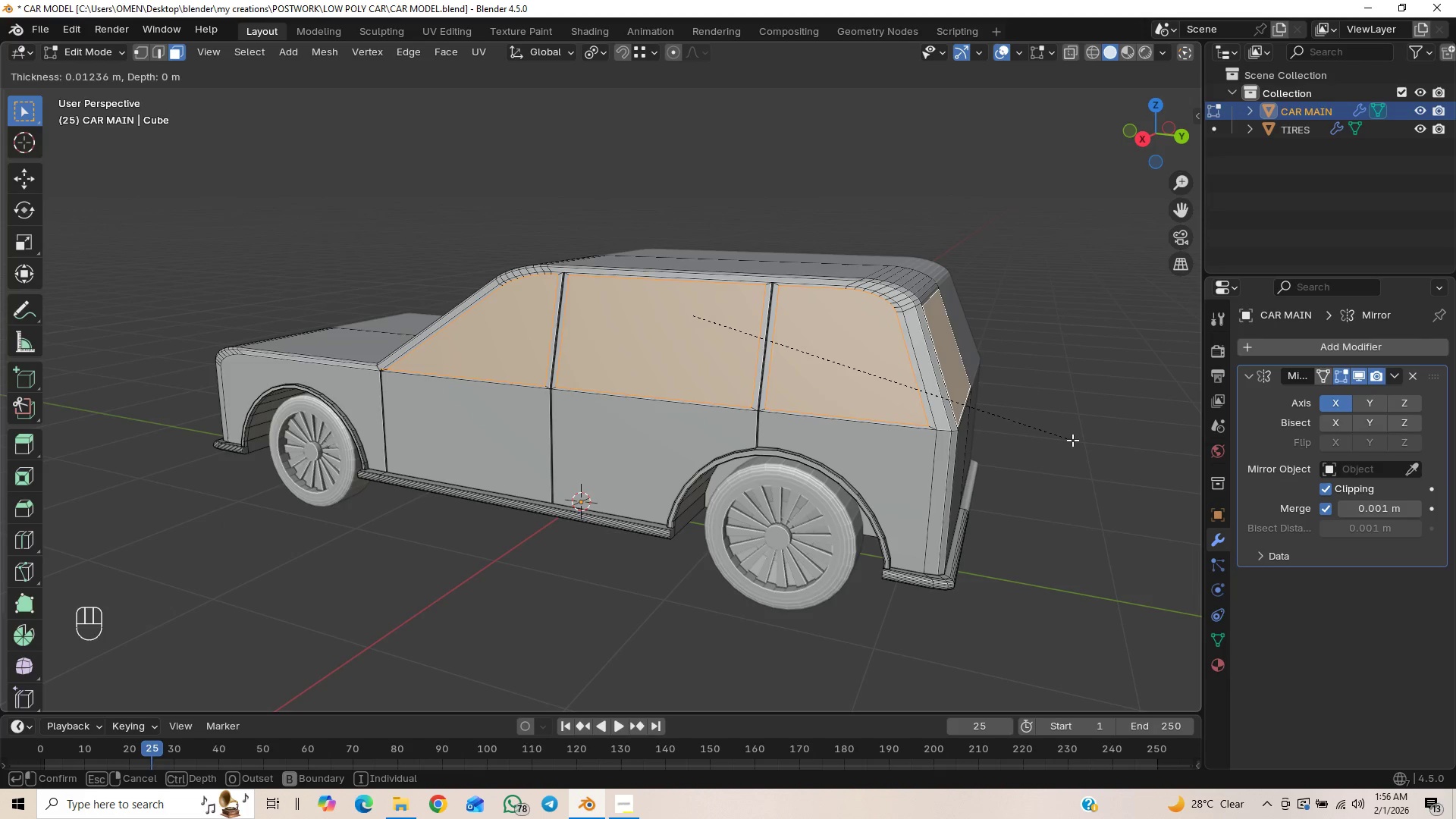 
left_click([1072, 440])
 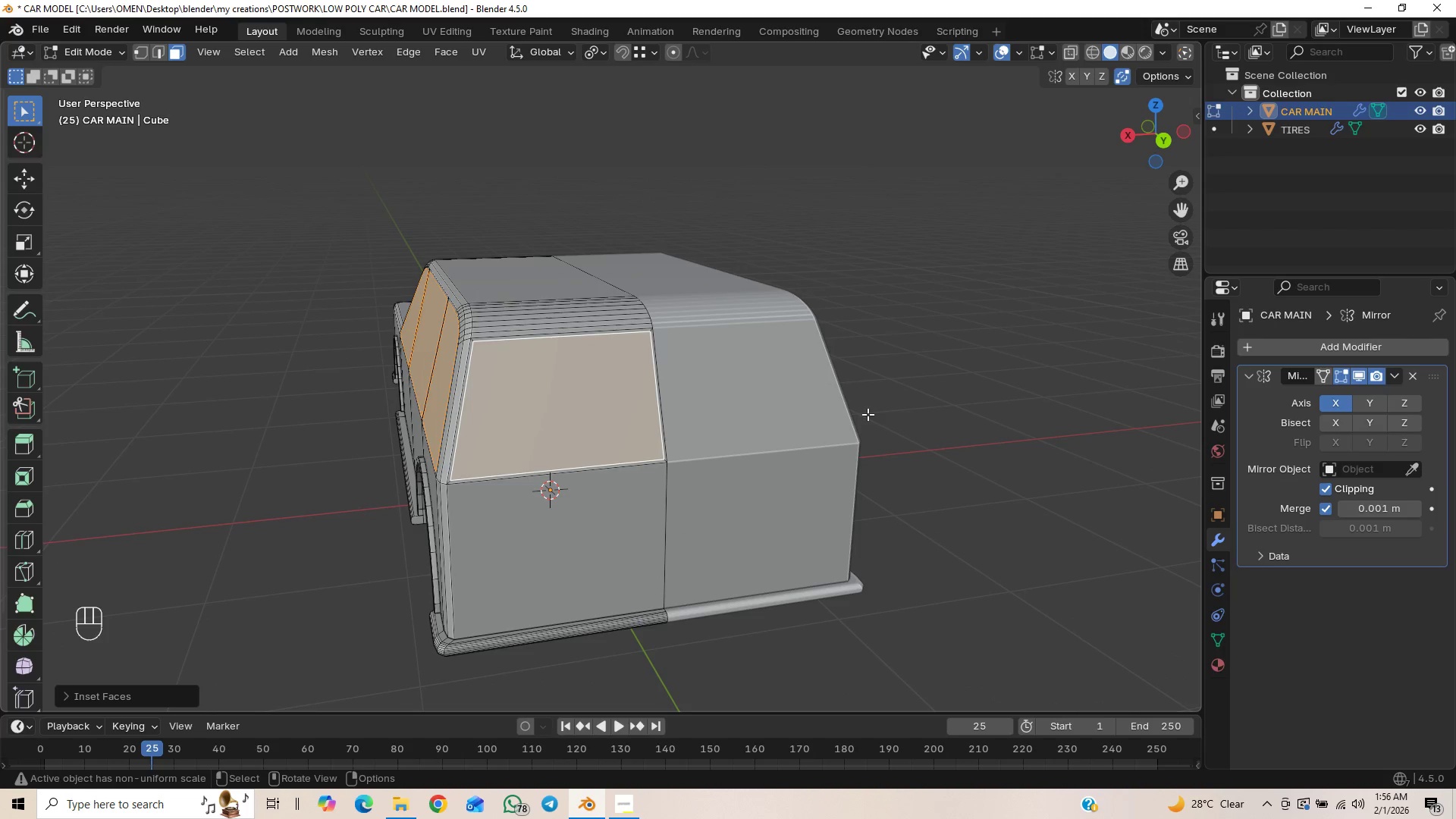 
wait(10.76)
 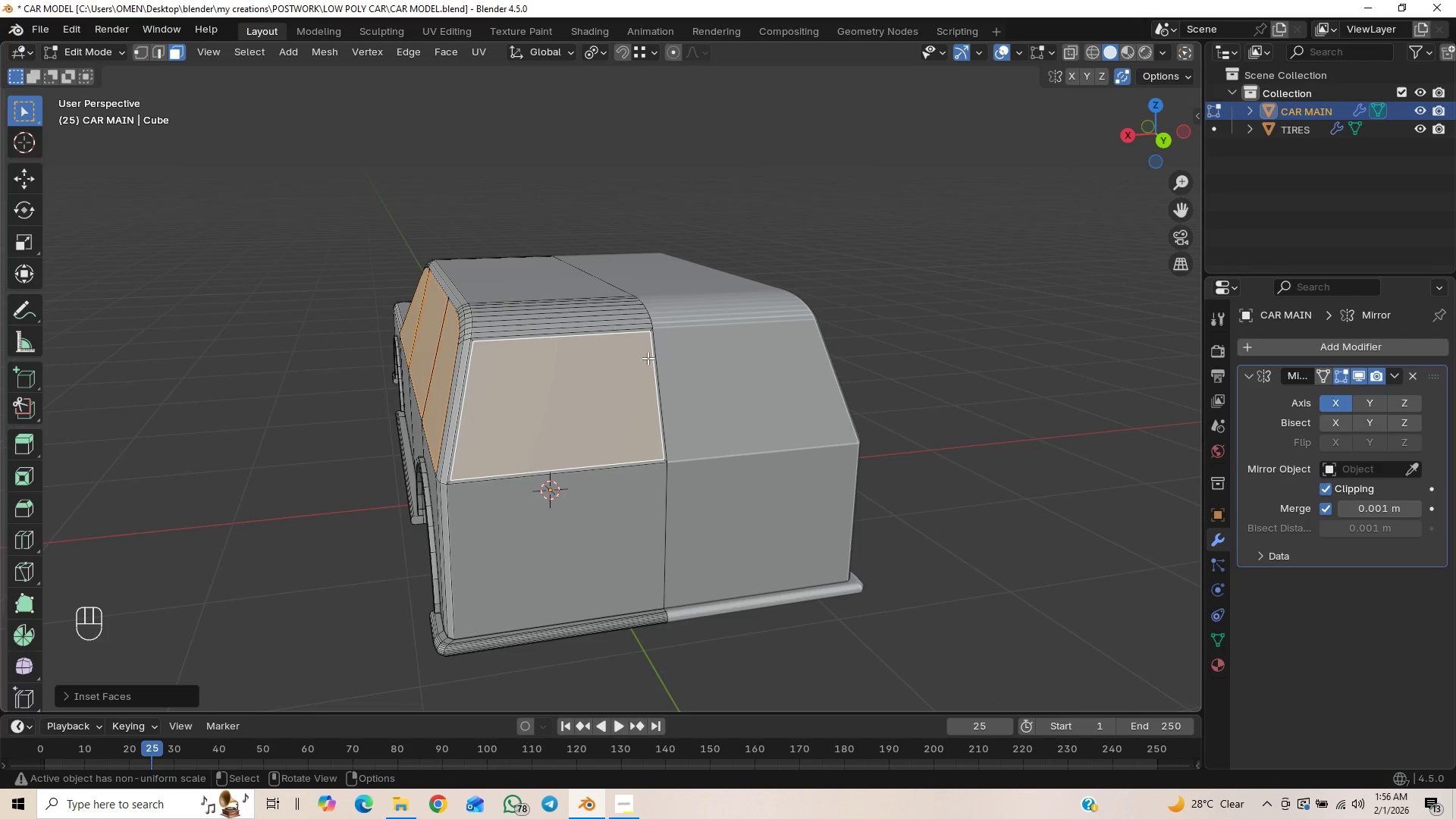 
key(Control+Z)
 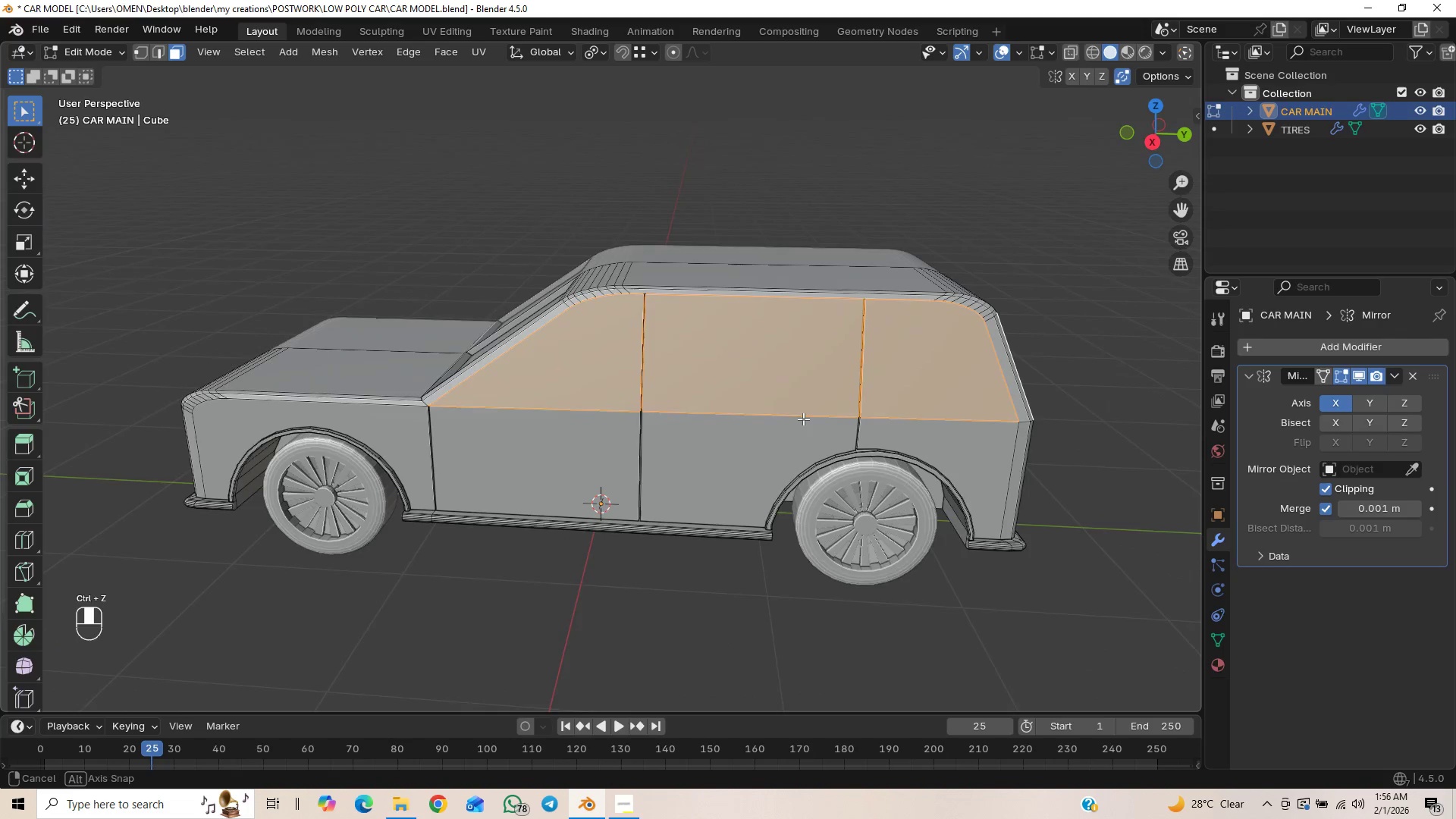 
hold_key(key=ControlLeft, duration=0.77)
left_click_drag(start_coordinate=[910, 275], to_coordinate=[790, 312])
 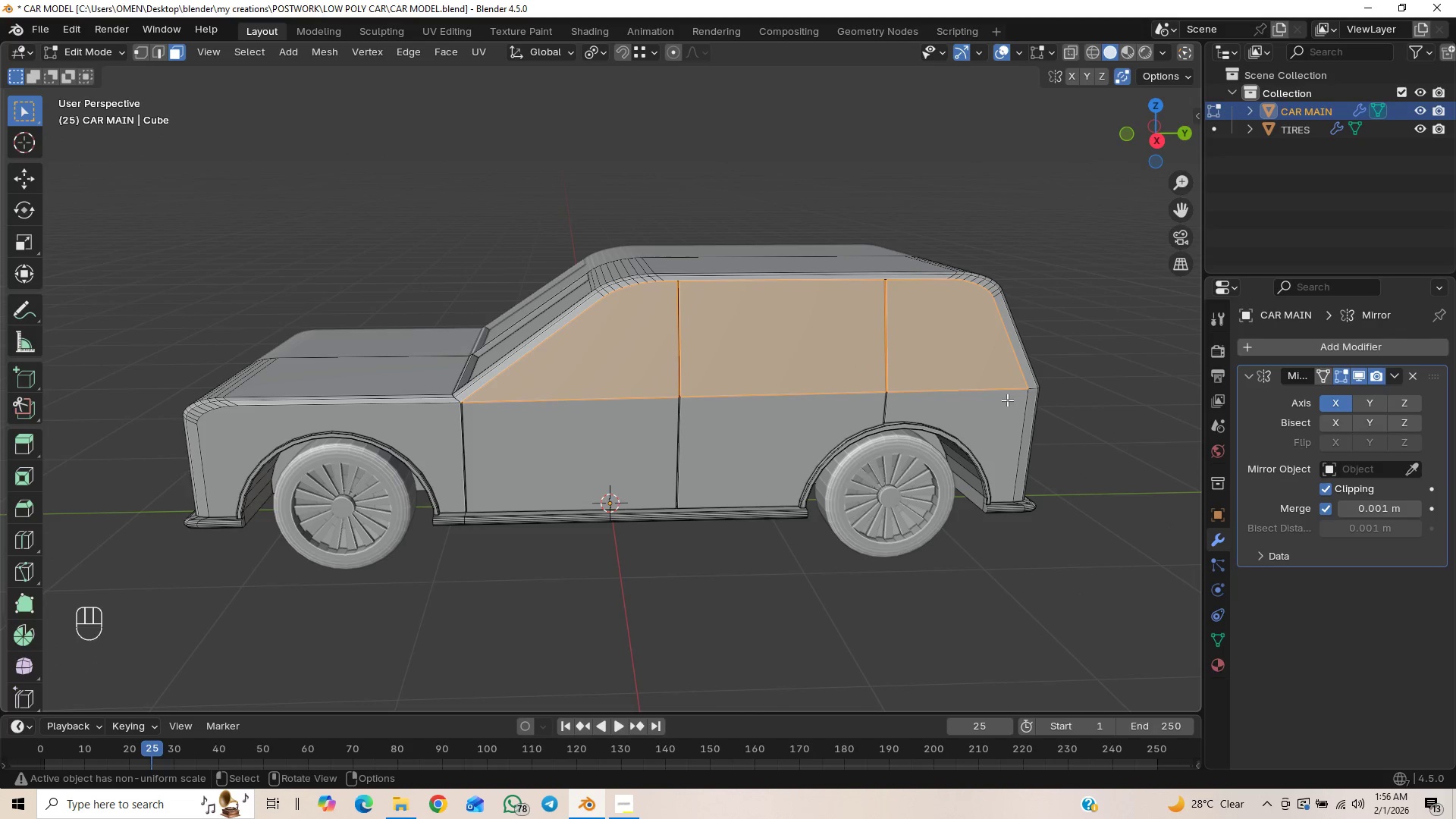 
key(I)
 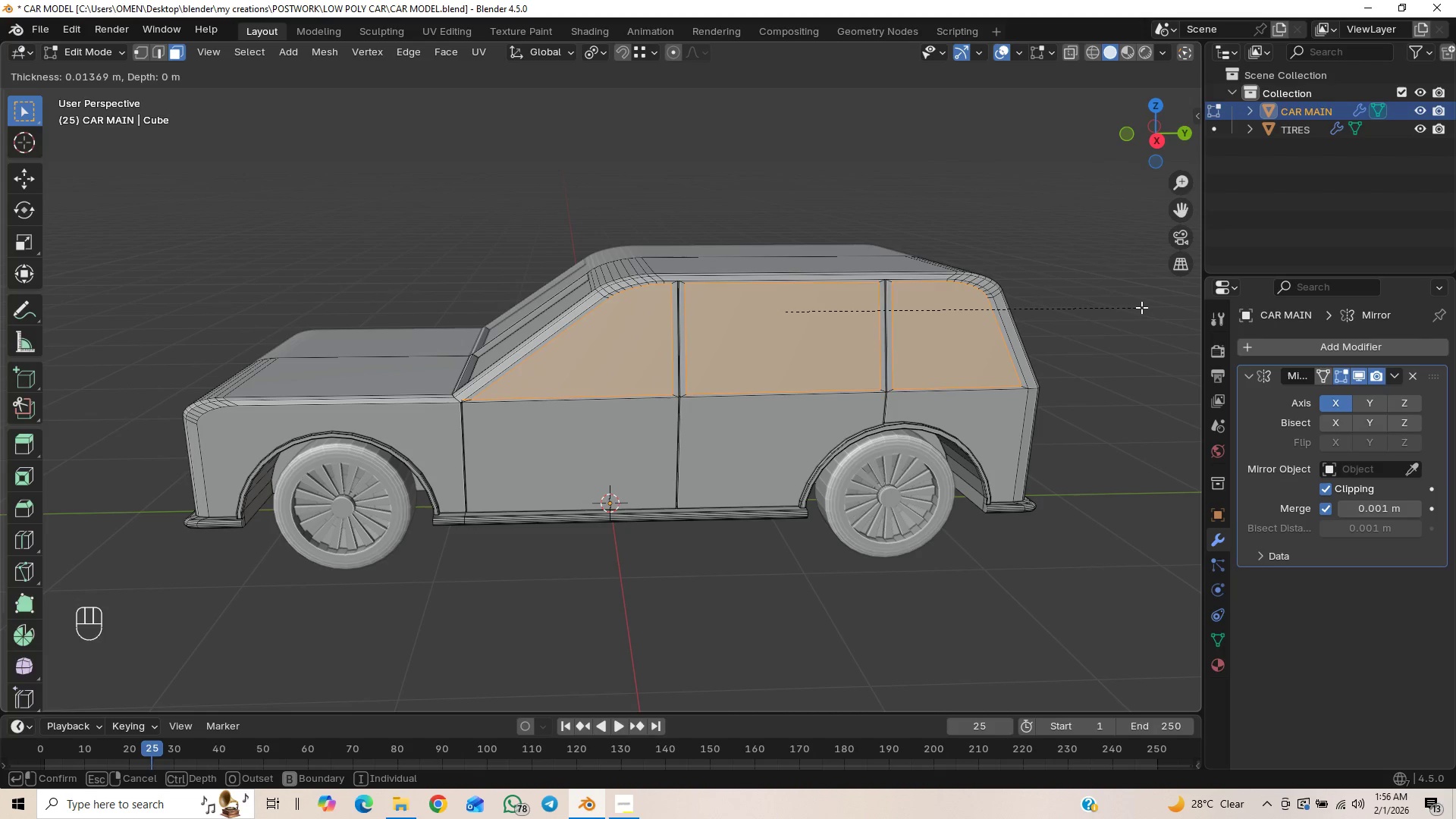 
wait(13.16)
 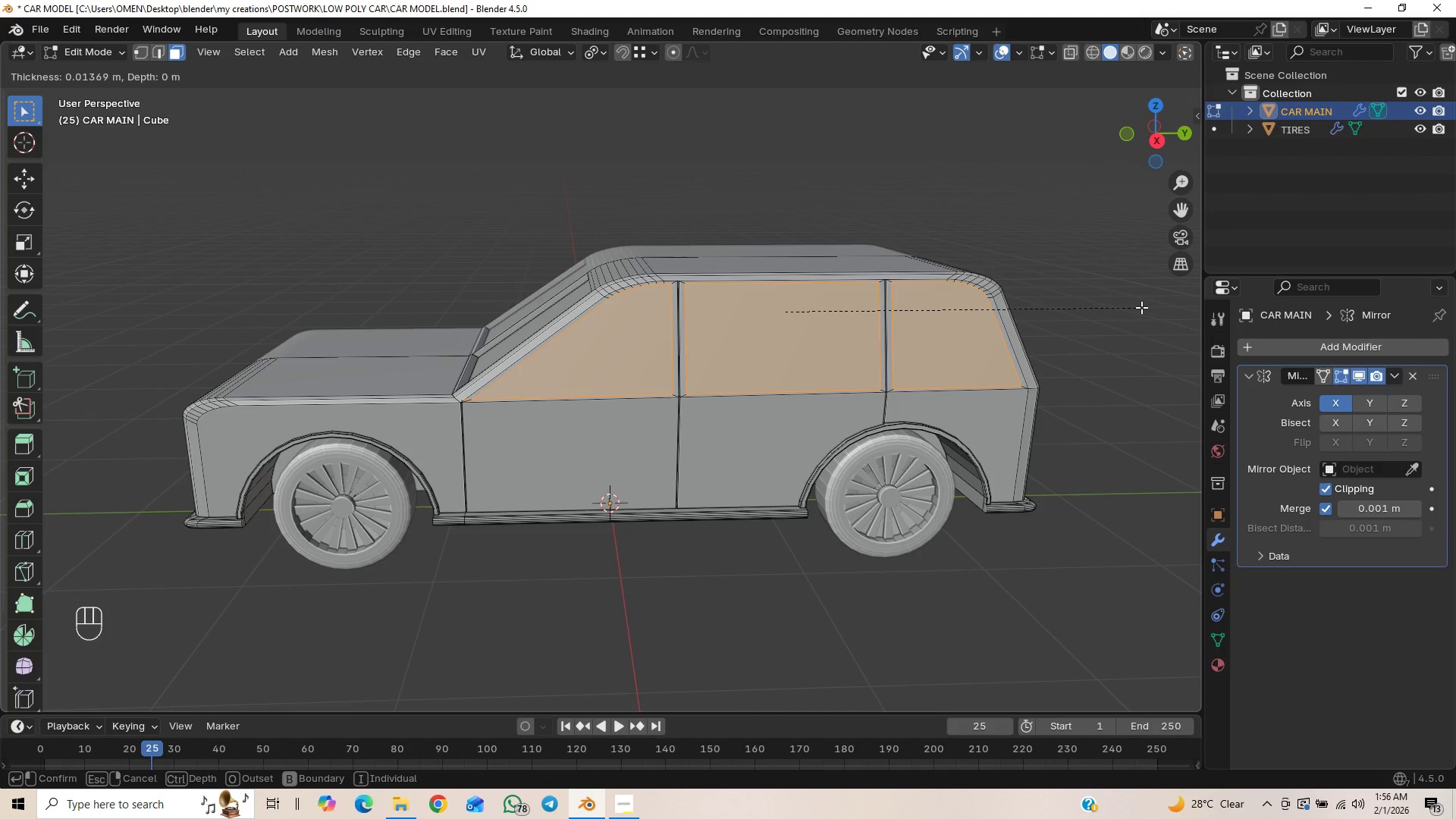 
left_click([1142, 312])
 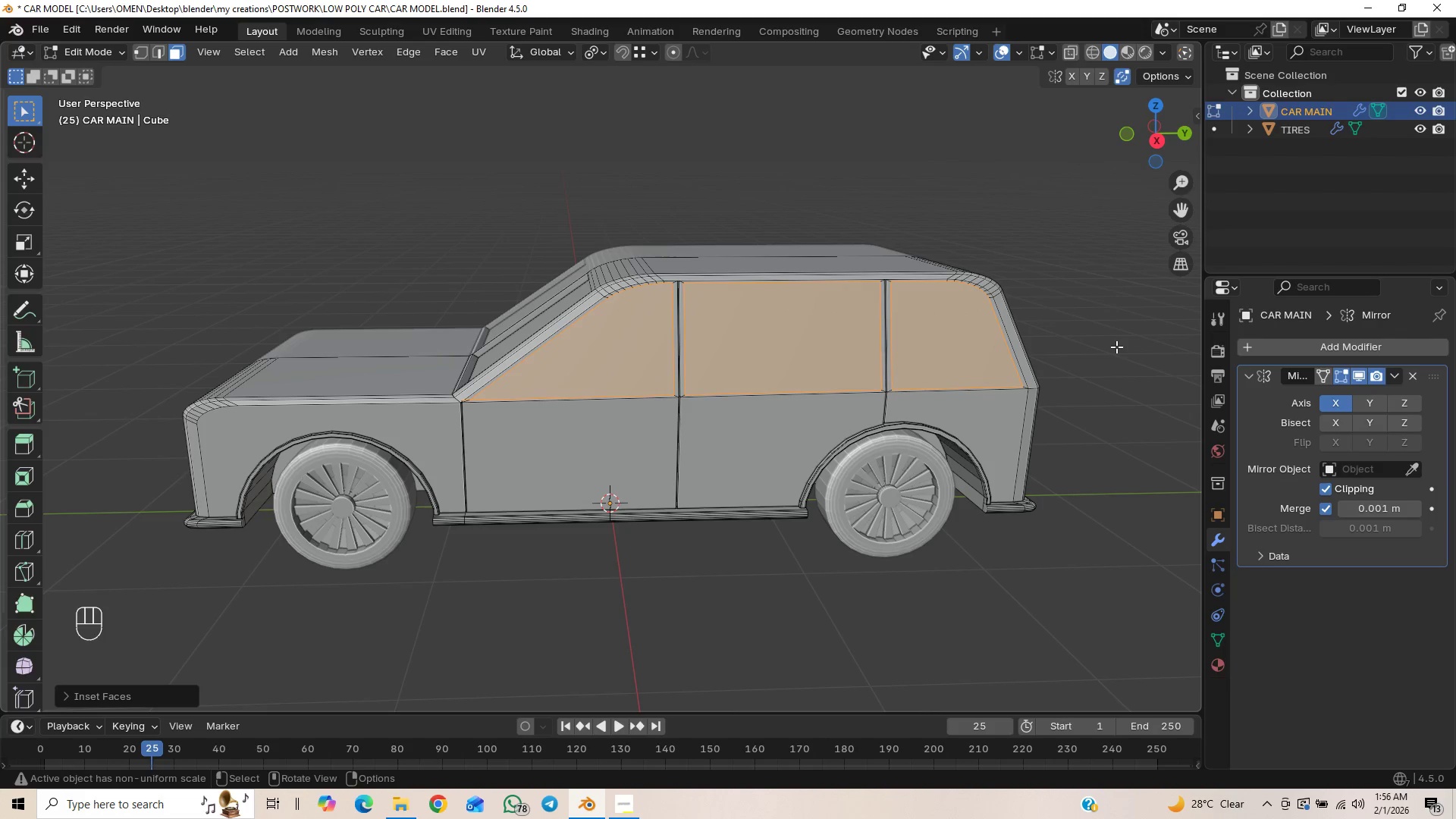 
key(E)
 